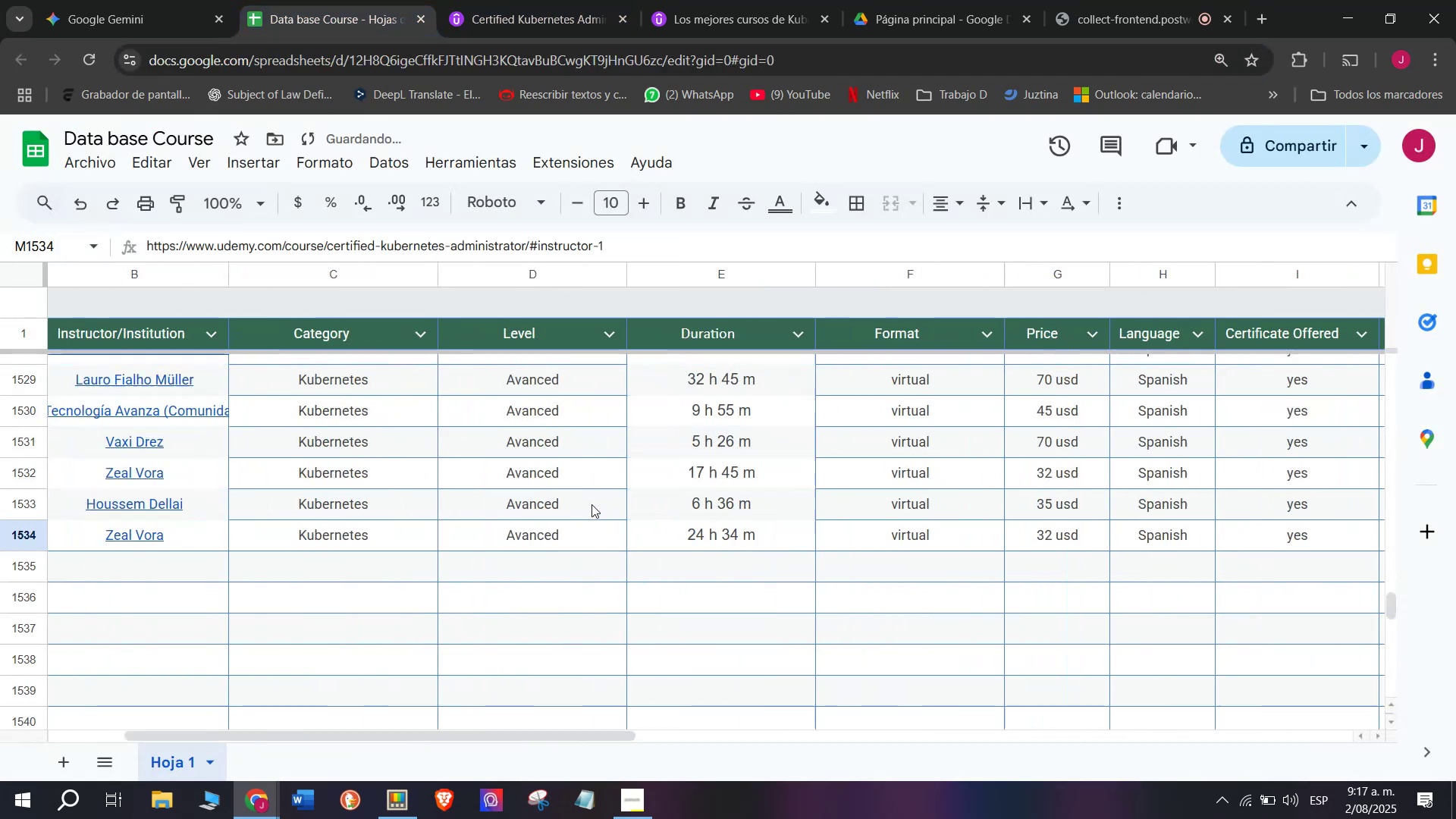 
key(Control+V)
 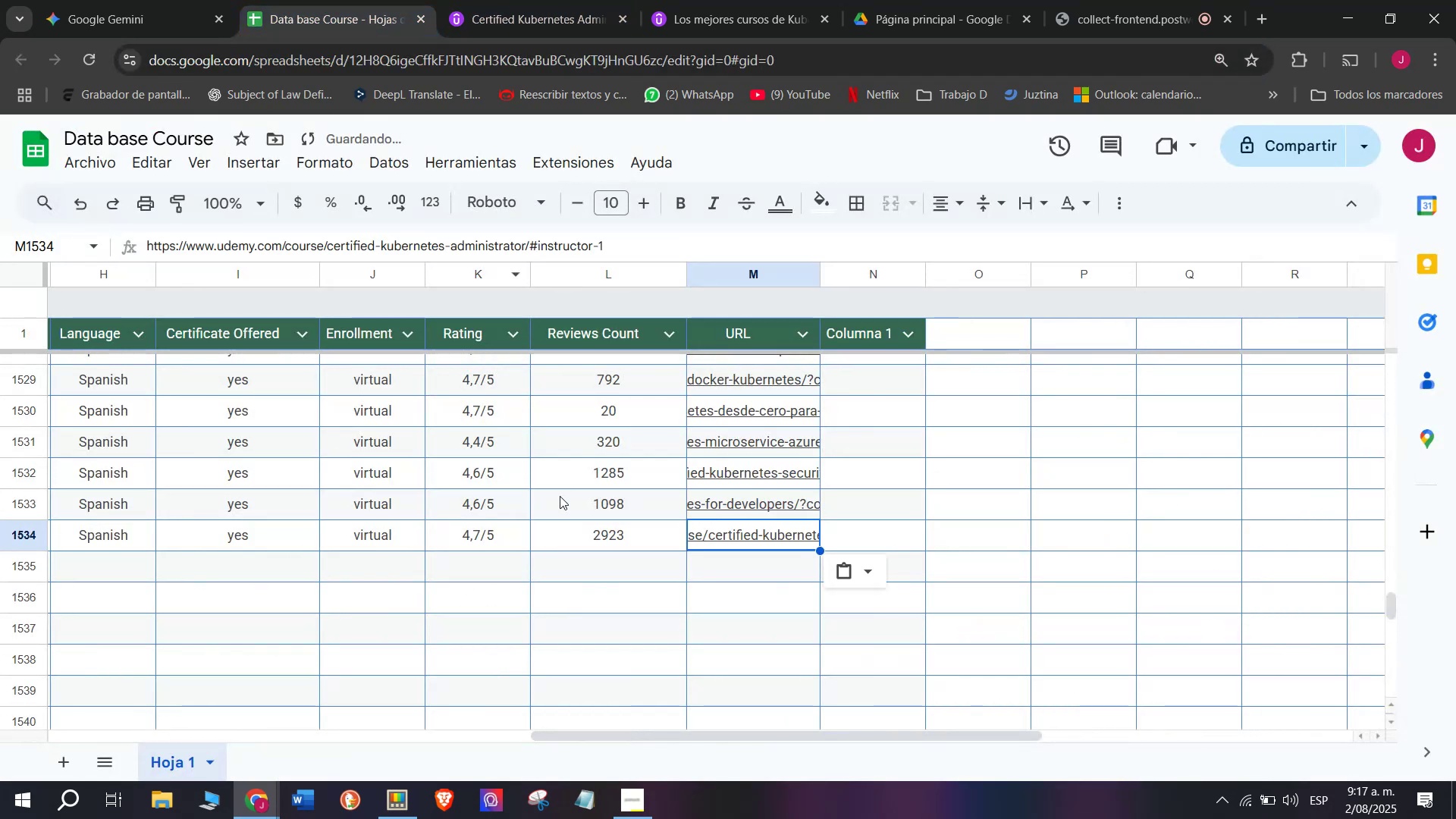 
scroll: coordinate [124, 607], scroll_direction: up, amount: 3.0
 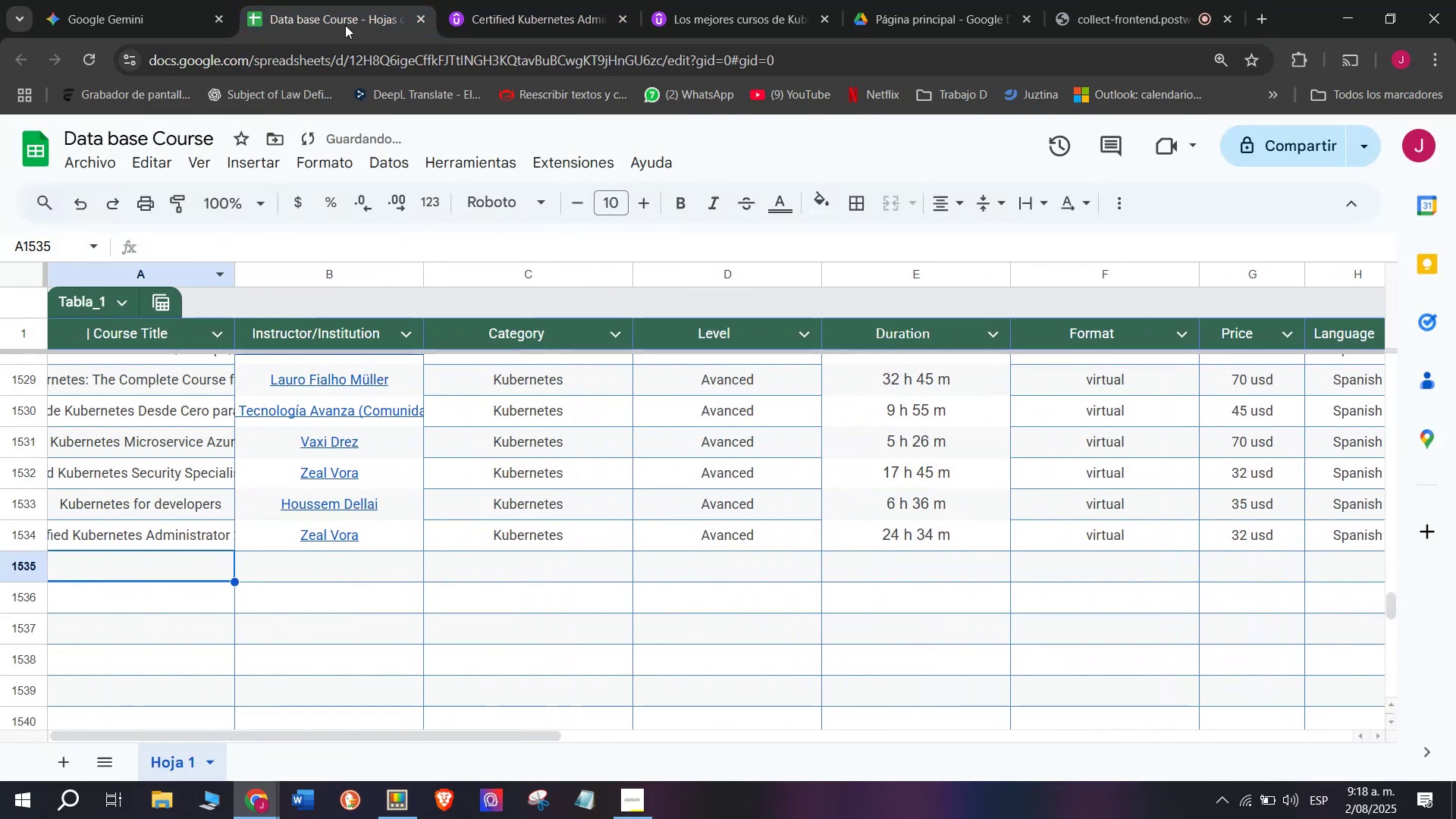 
left_click([477, 0])
 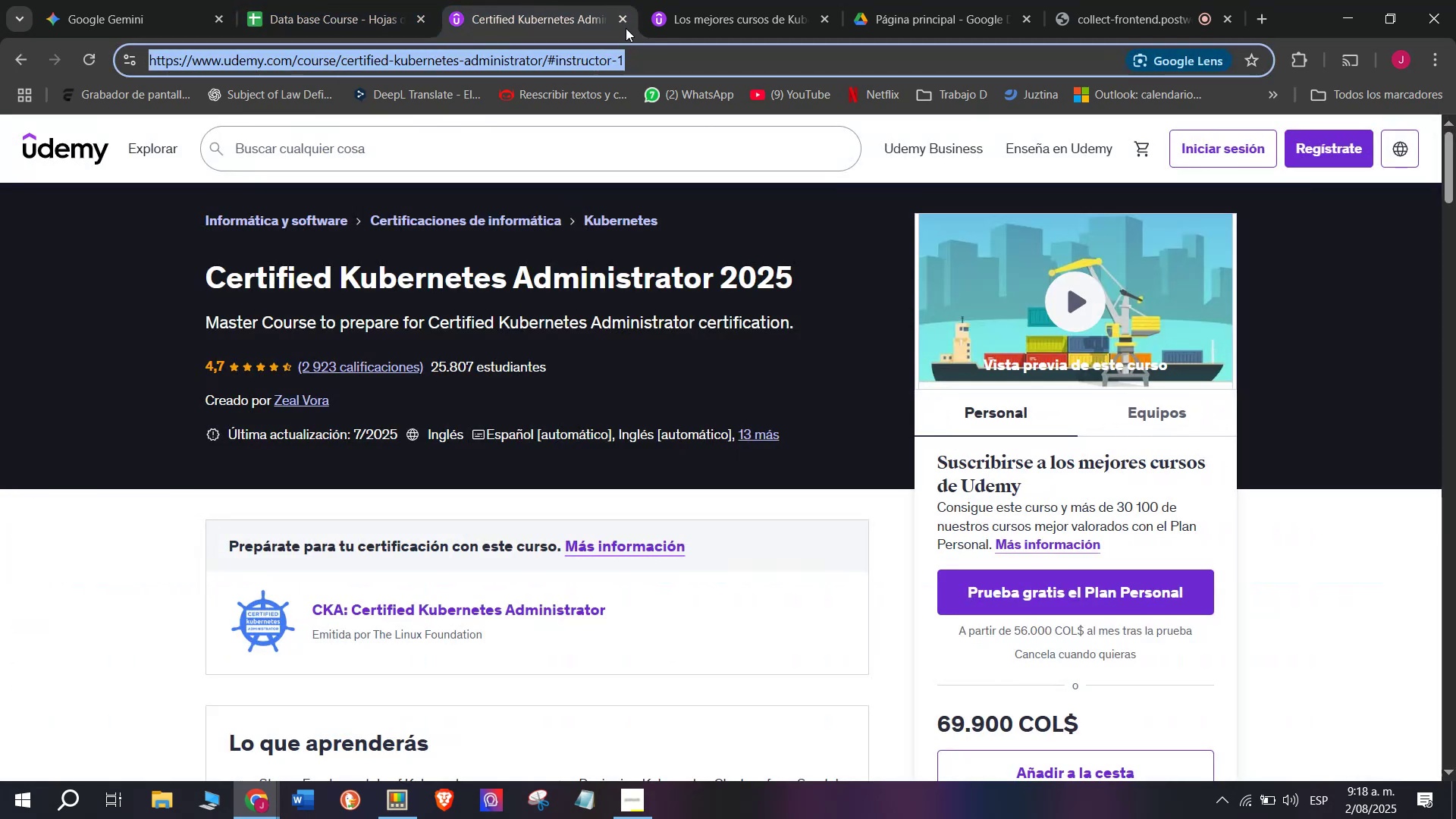 
left_click([617, 27])
 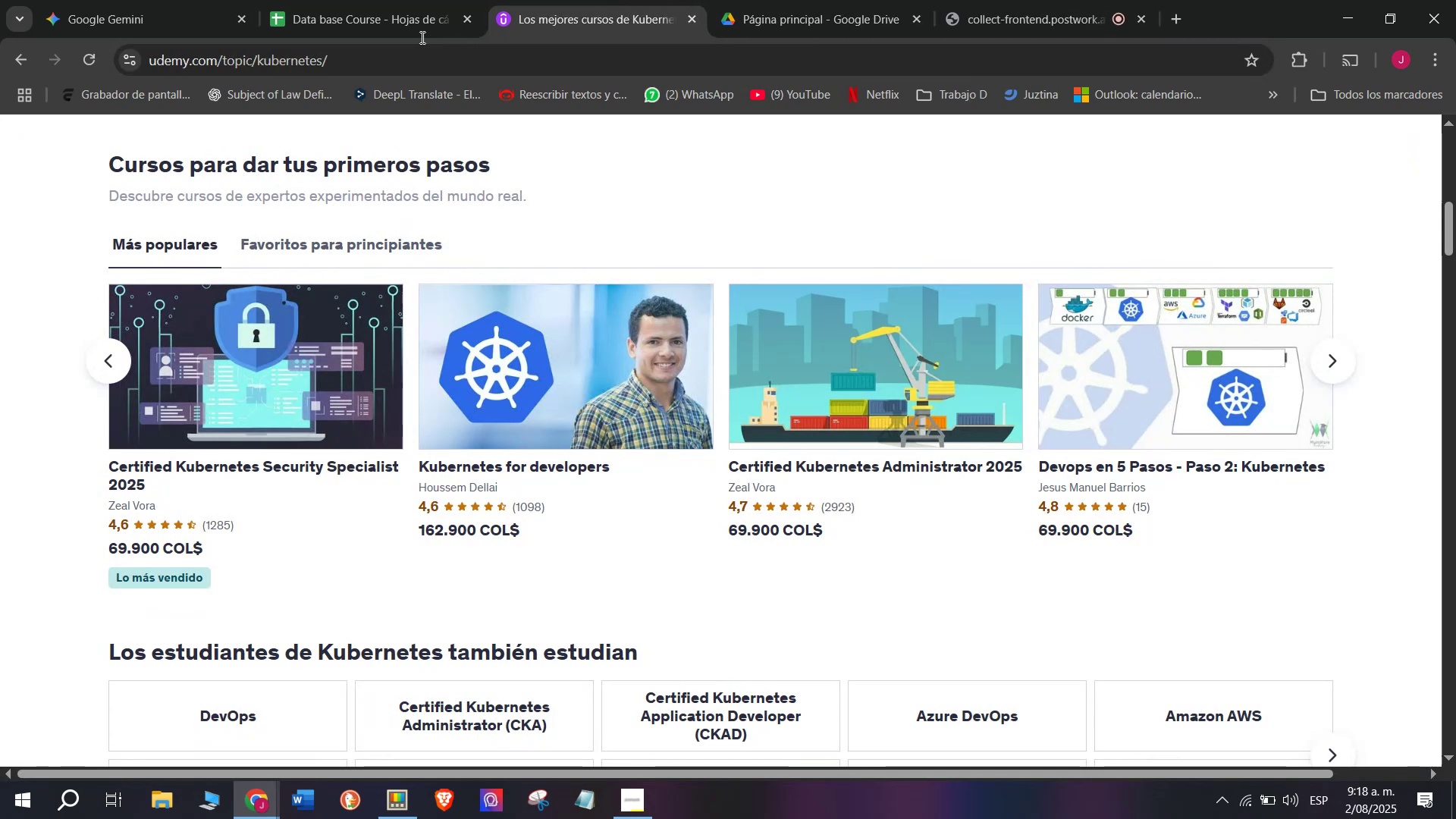 
left_click([377, 0])
 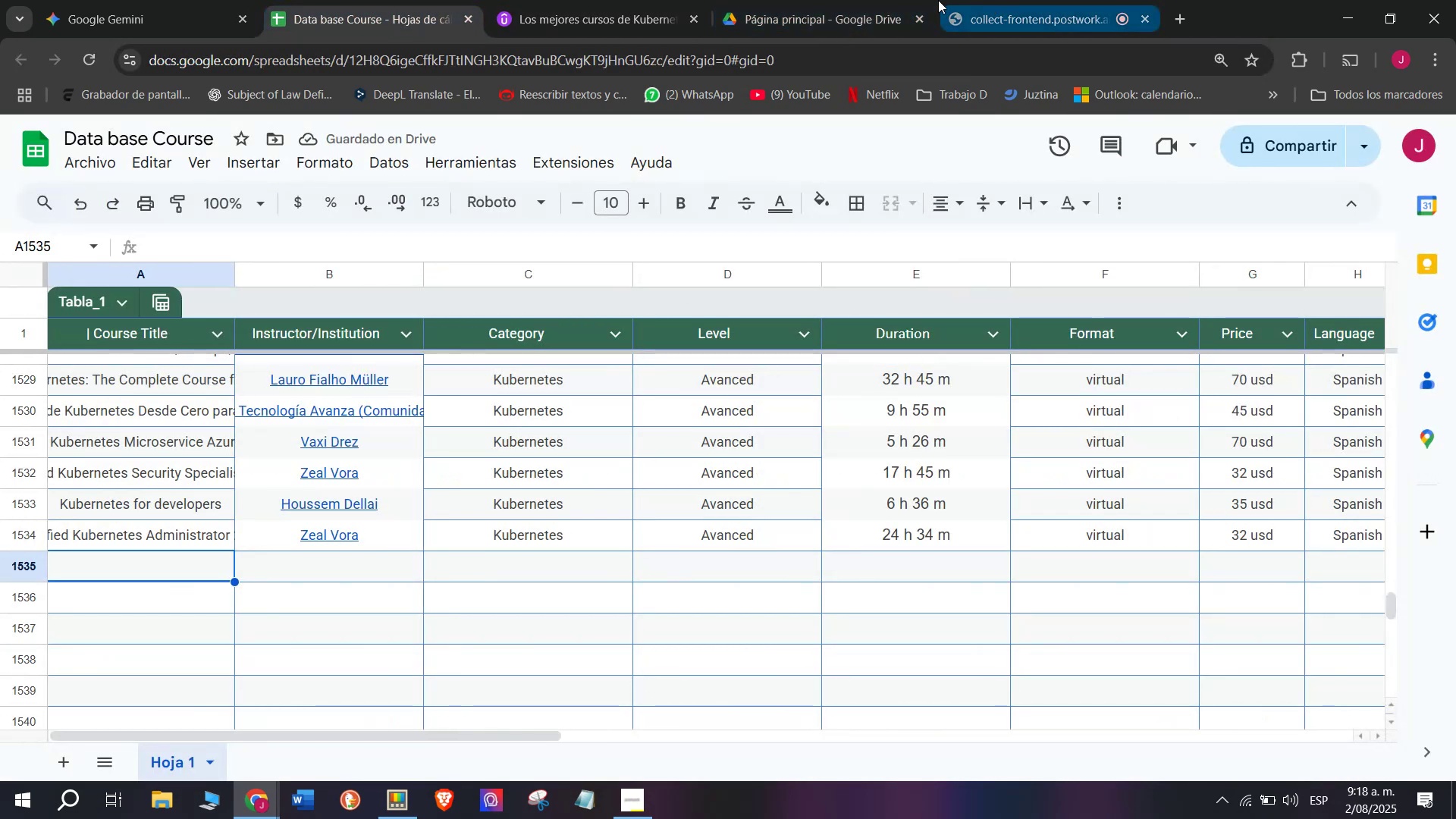 
left_click([977, 0])
 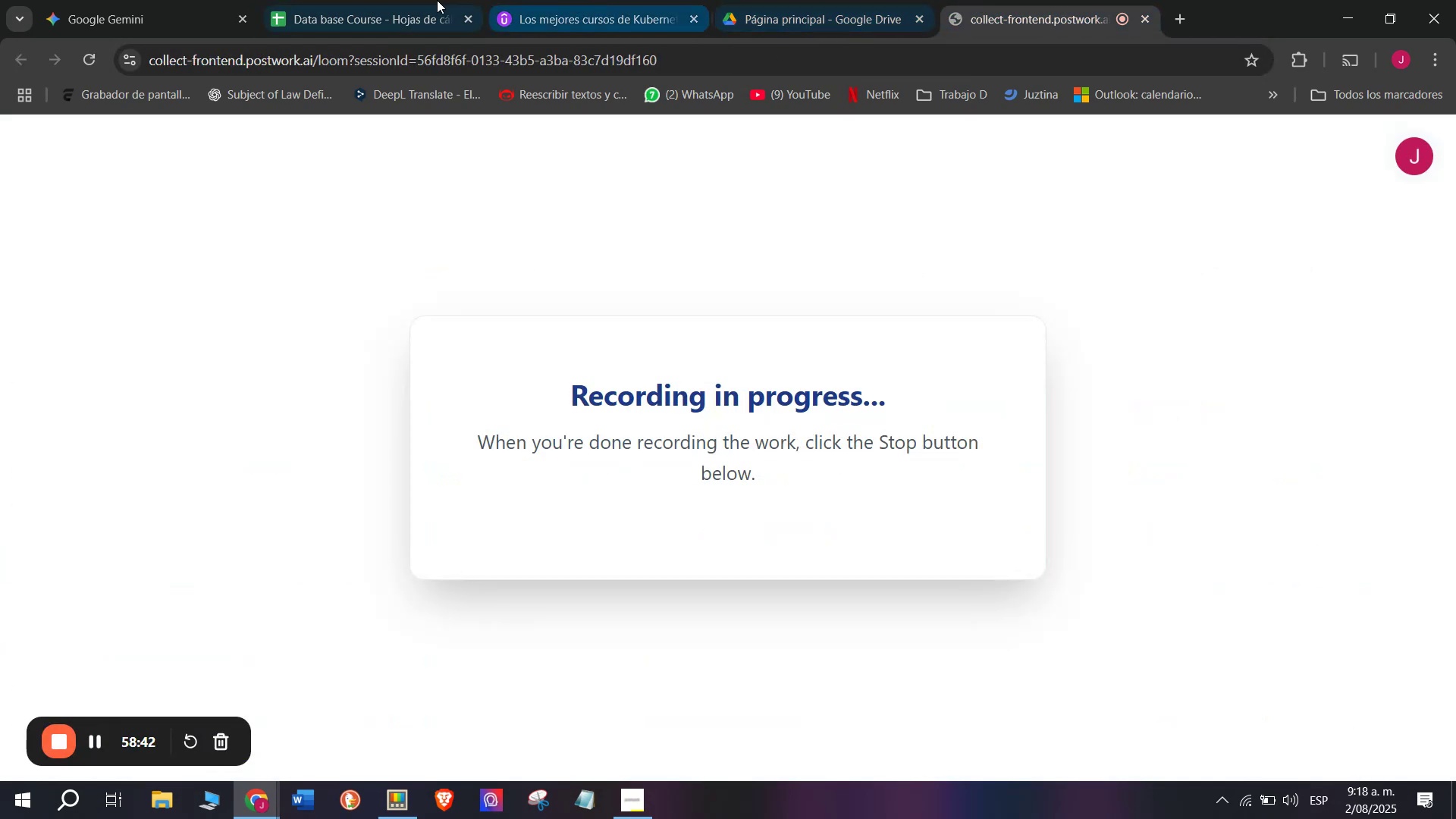 
left_click([407, 0])
 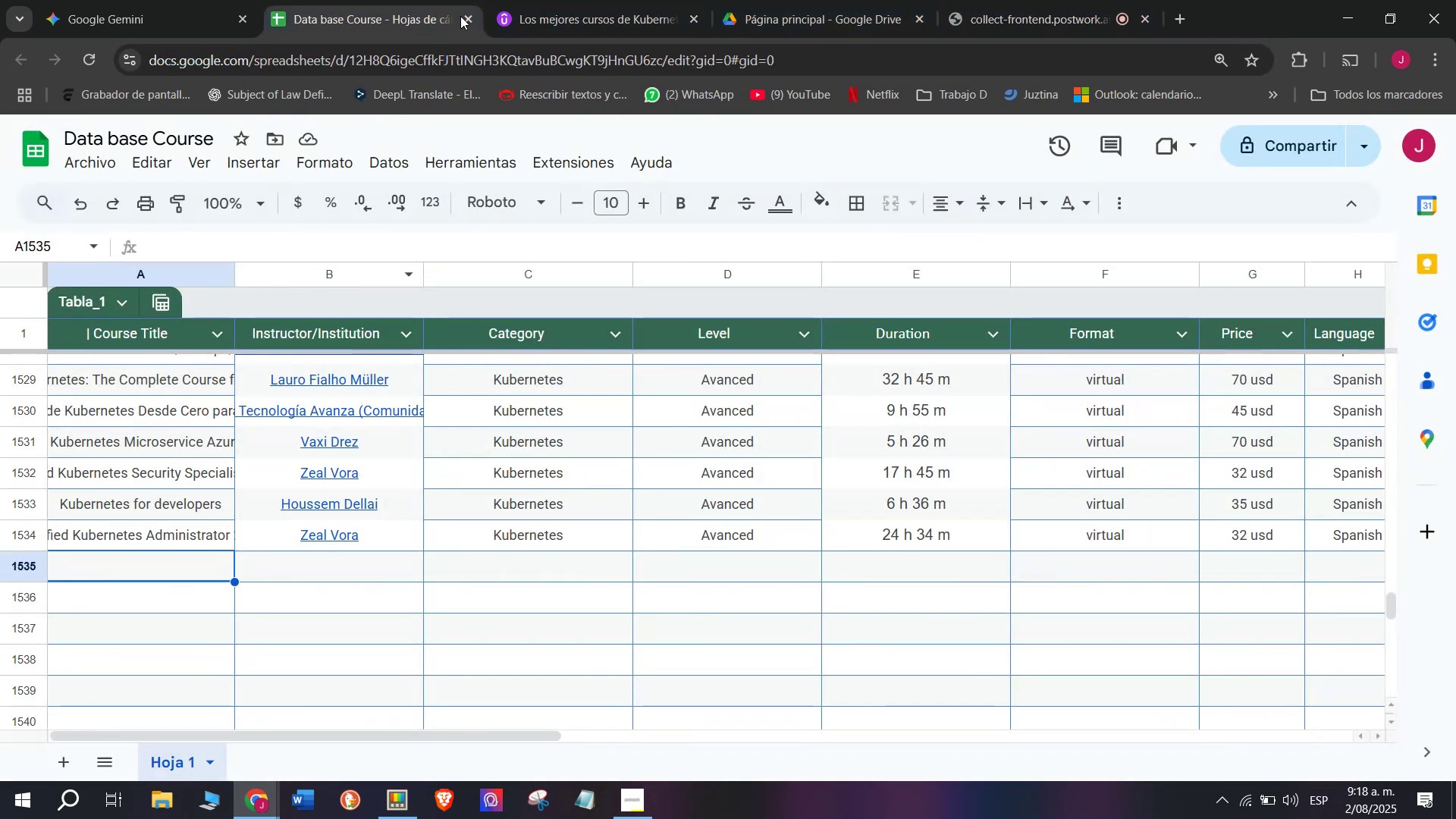 
left_click([494, 0])
 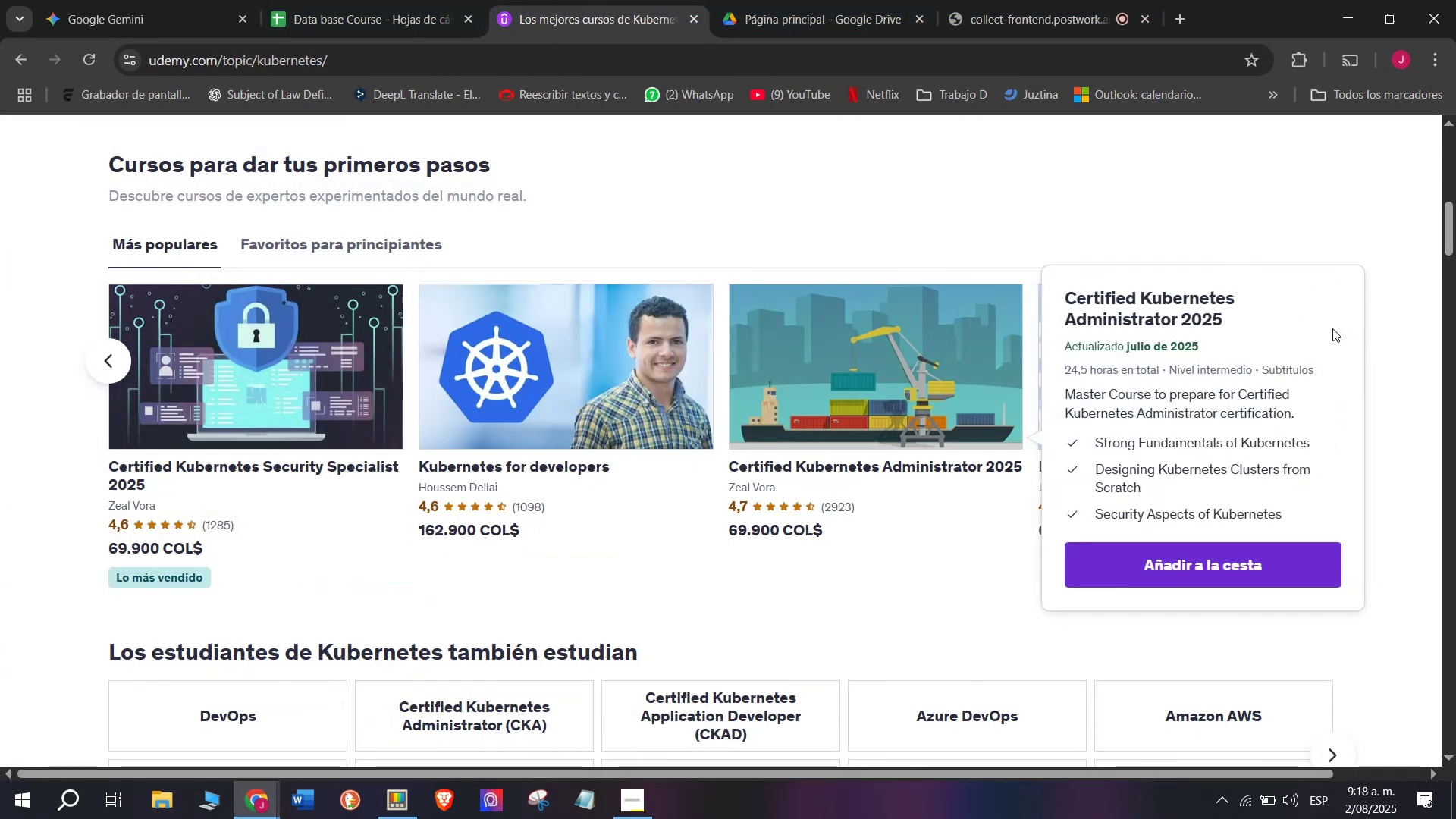 
scroll: coordinate [998, 388], scroll_direction: none, amount: 0.0
 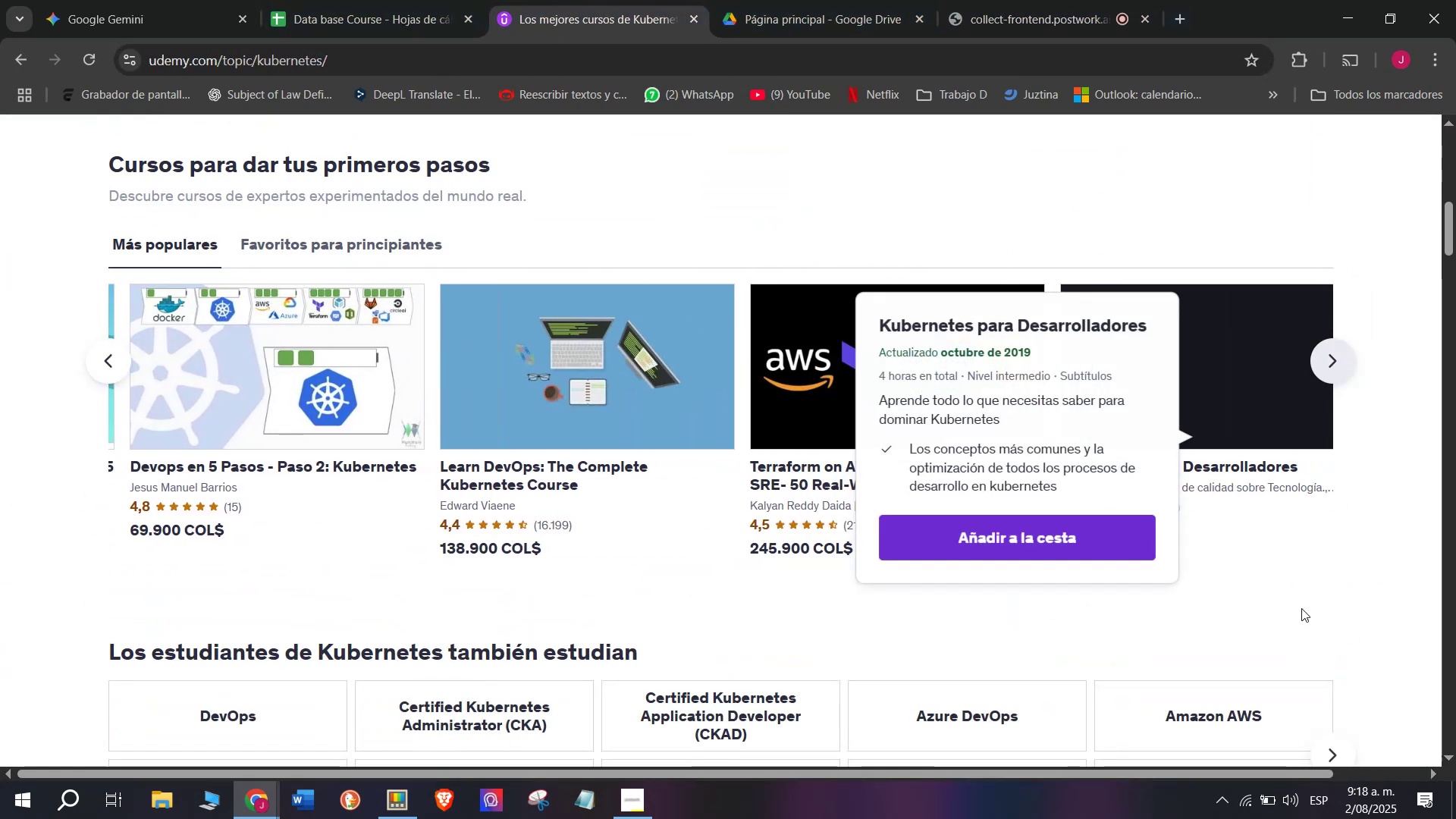 
hold_key(key=ControlLeft, duration=0.5)
left_click([617, 419])
 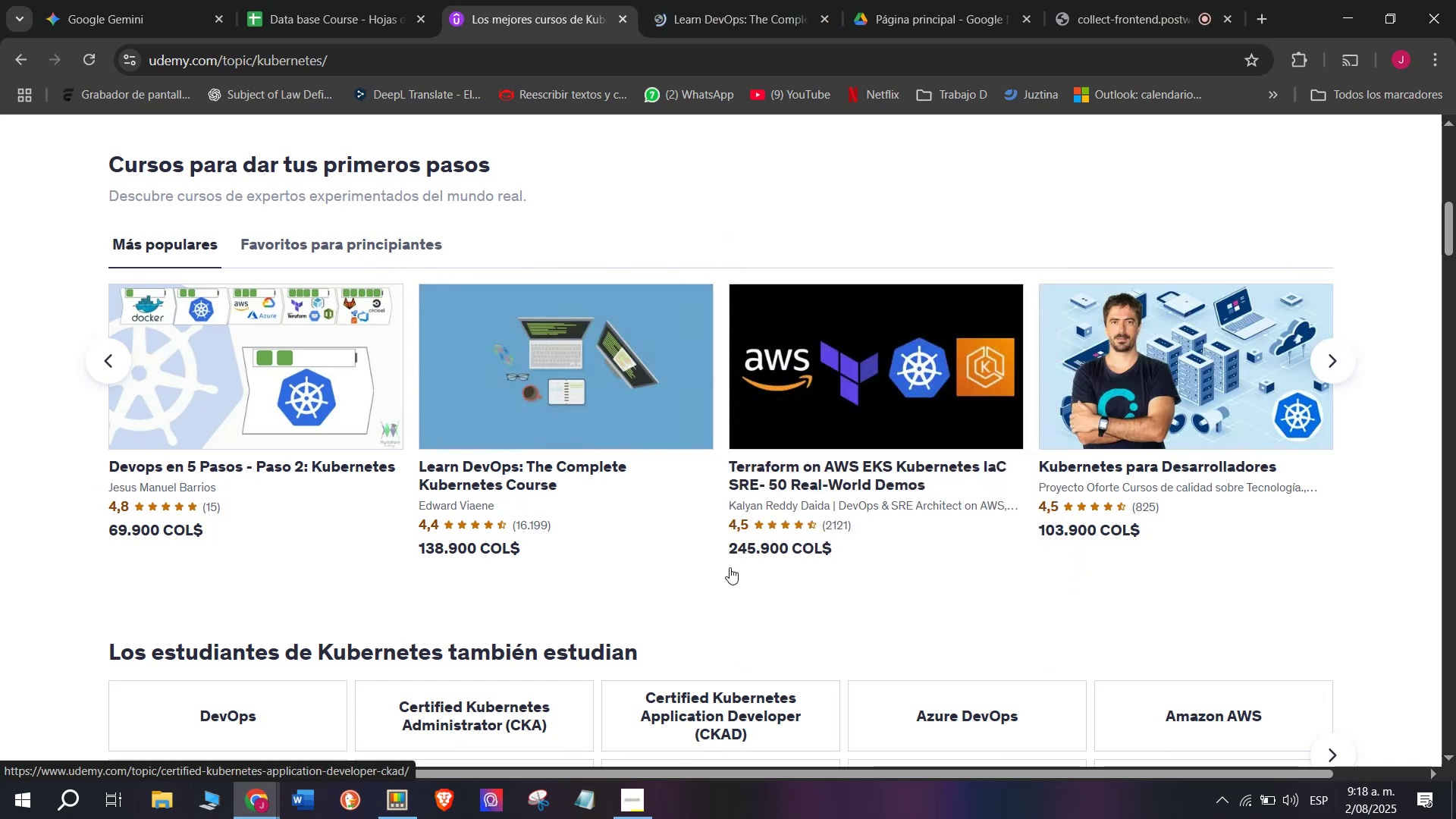 
hold_key(key=ControlLeft, duration=0.4)
left_click([793, 433])
 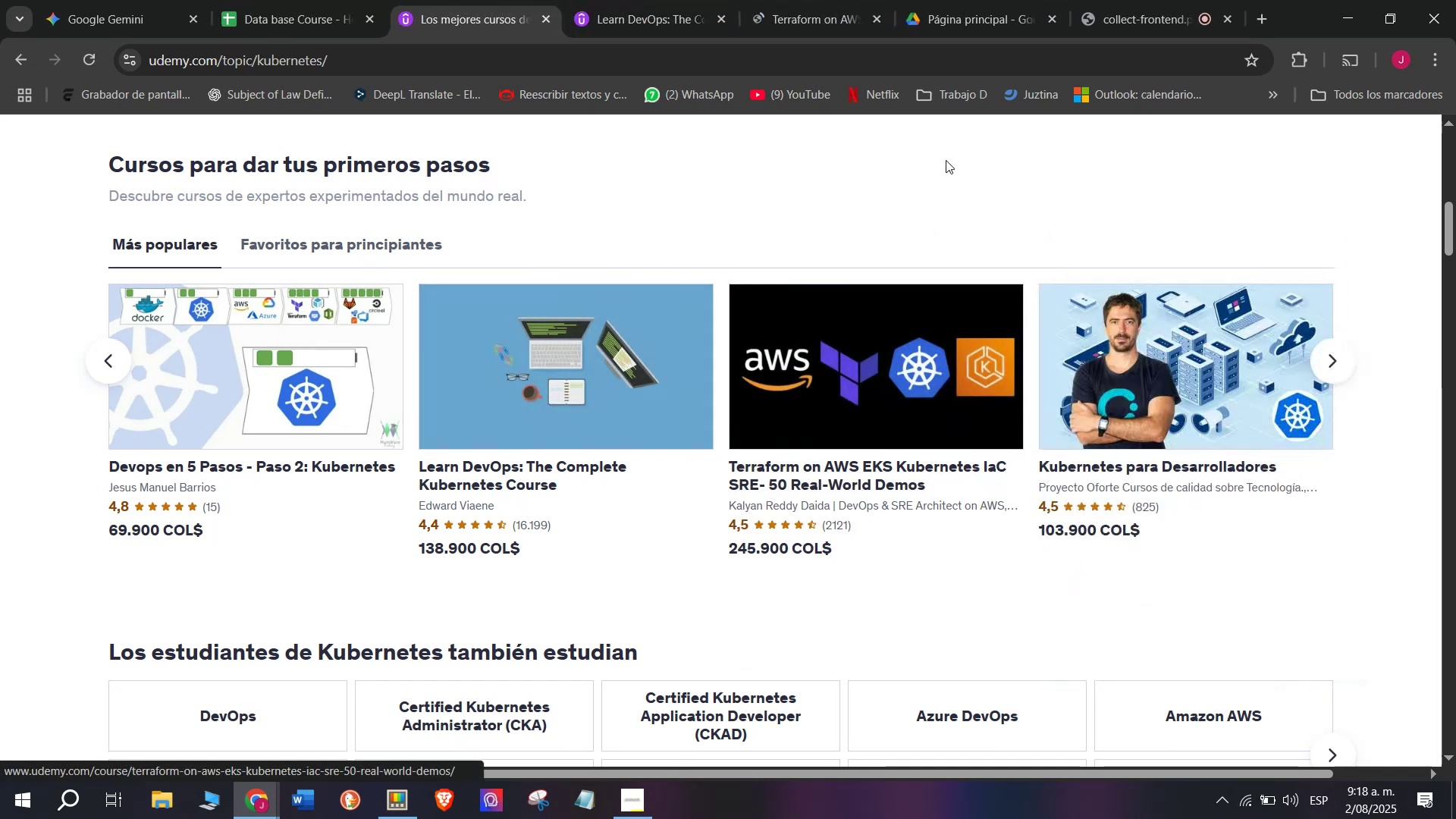 
hold_key(key=ControlLeft, duration=0.37)
left_click([1107, 401])
 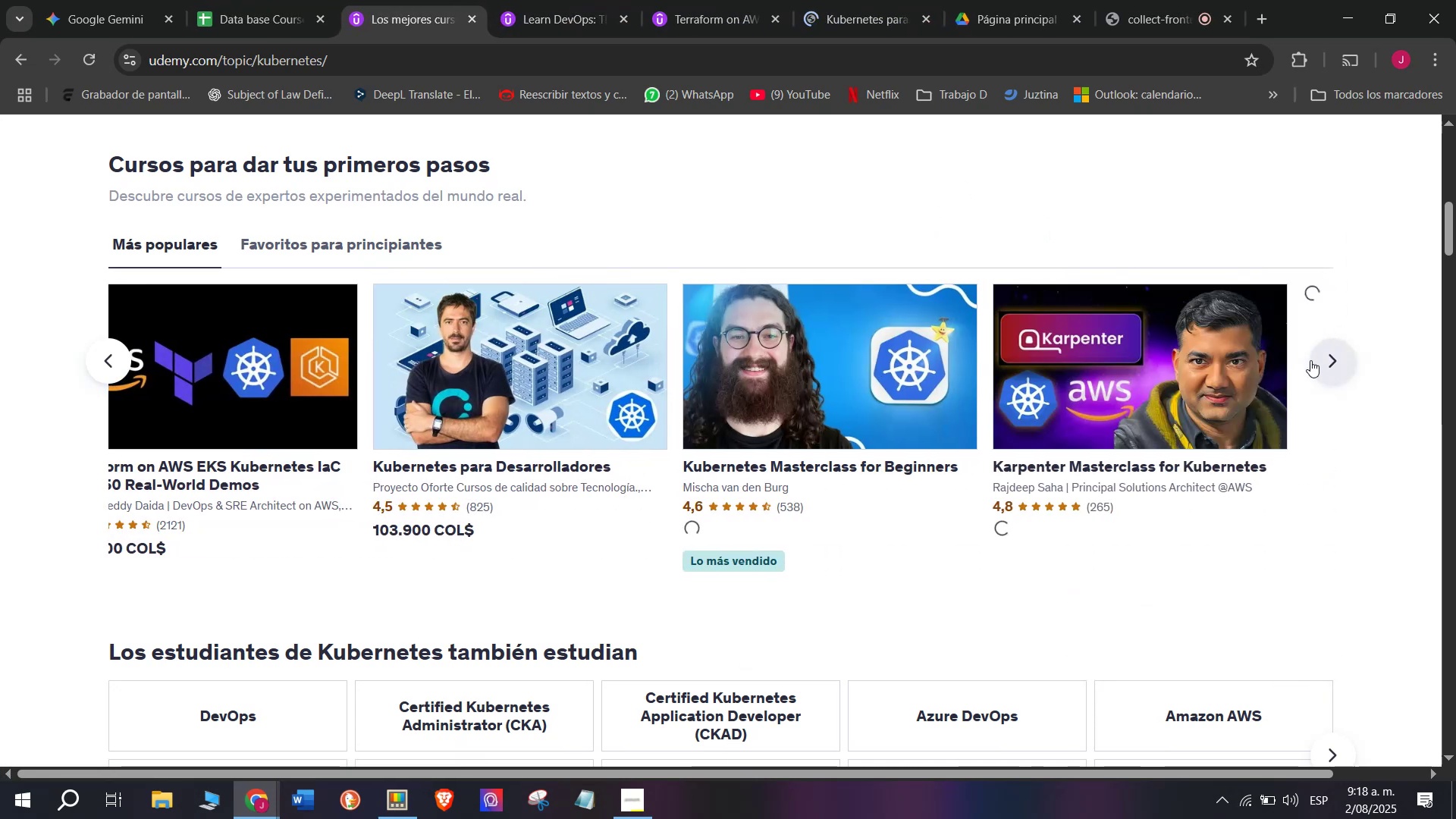 
hold_key(key=ControlLeft, duration=0.45)
left_click([634, 422])
 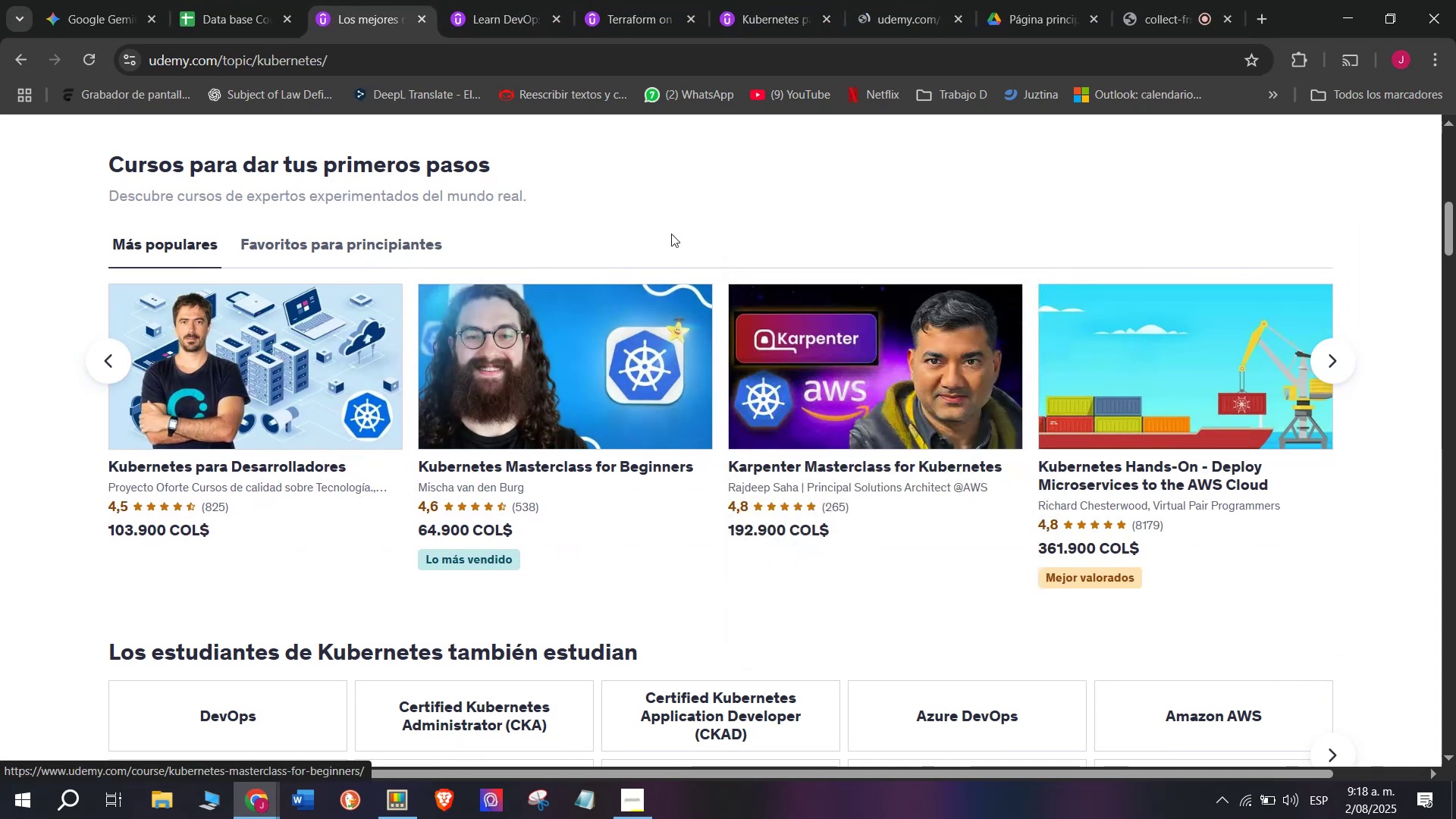 
hold_key(key=ControlLeft, duration=0.3)
 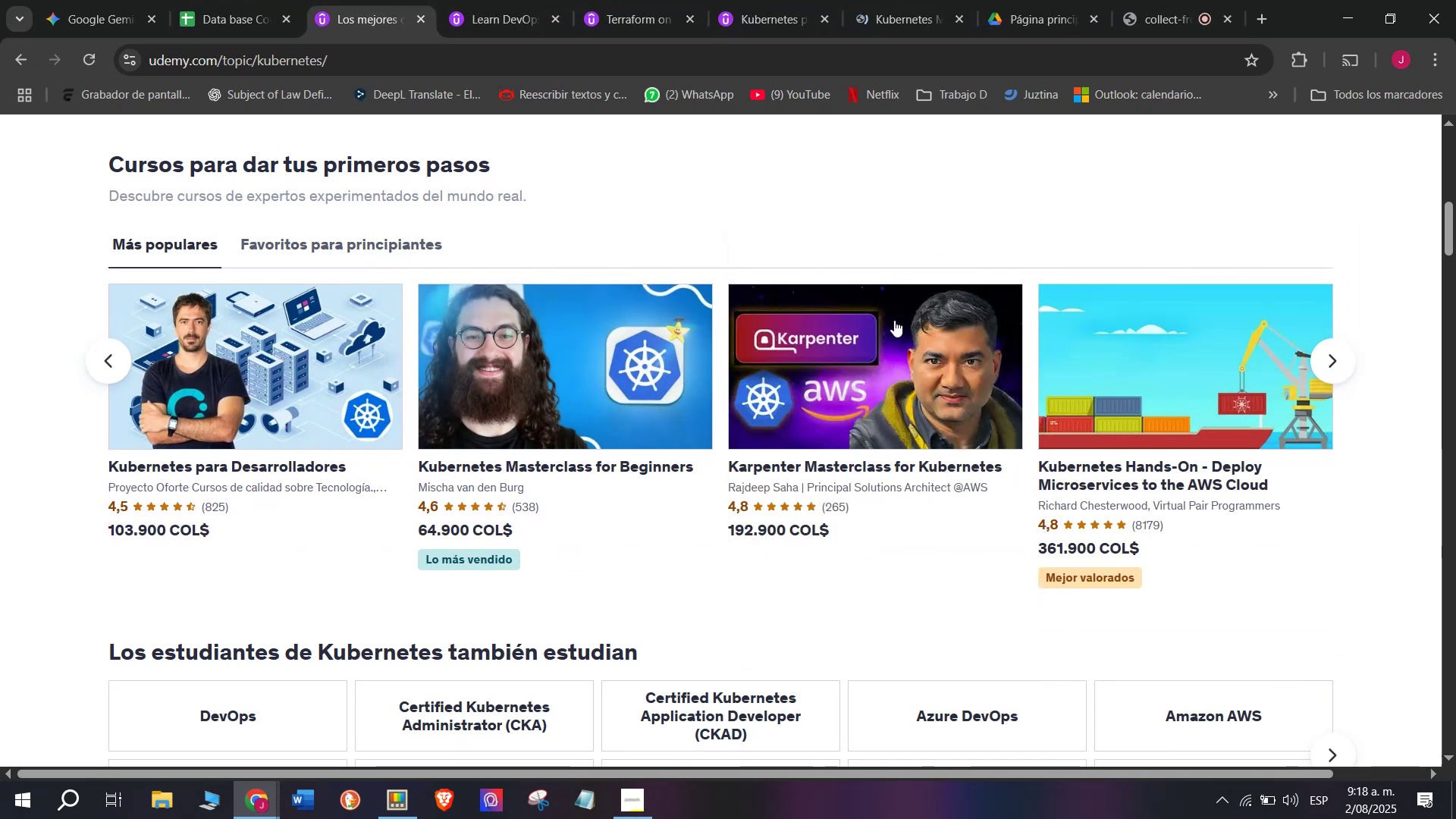 
hold_key(key=ControlLeft, duration=0.52)
left_click([893, 441])
 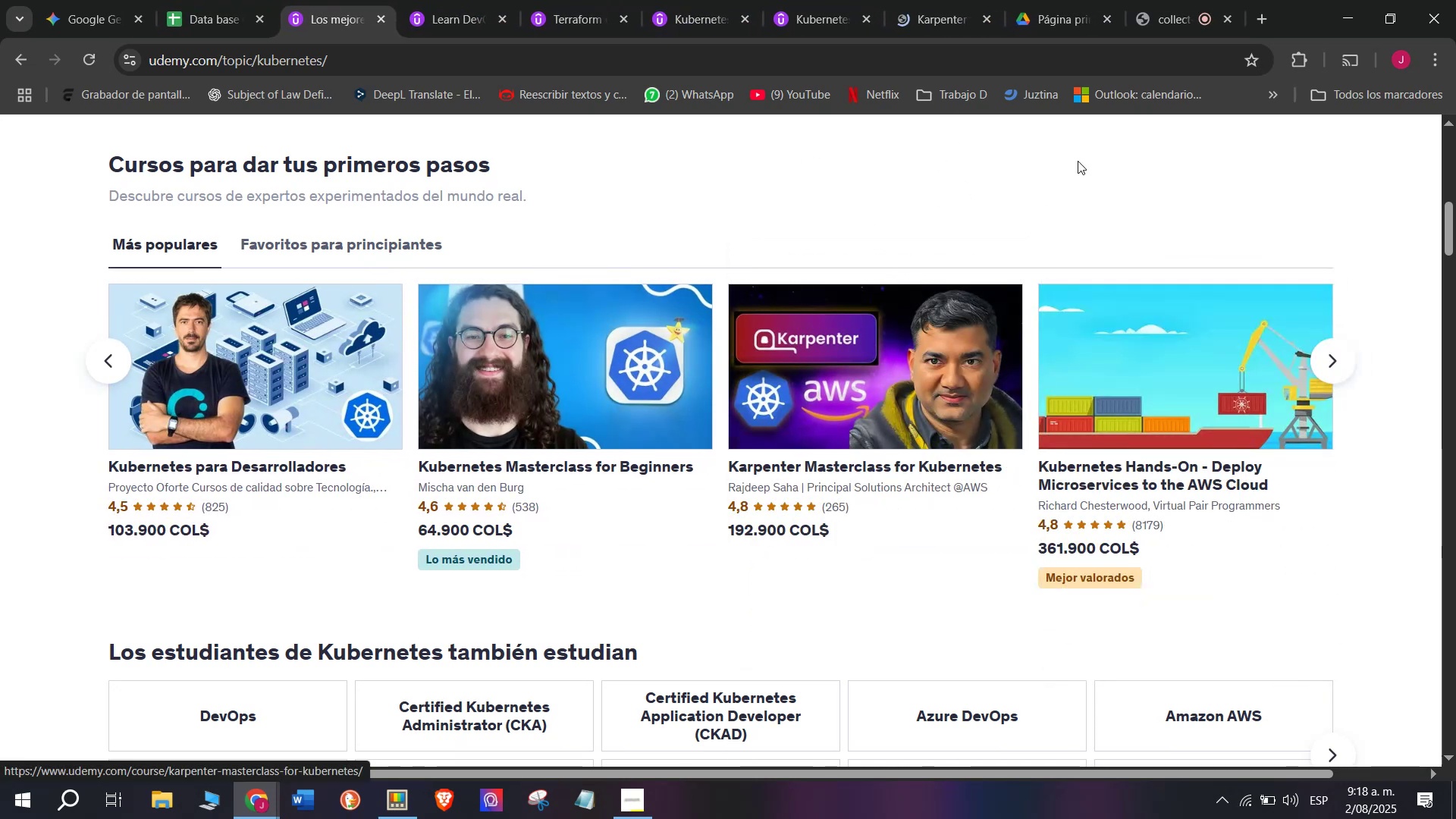 
hold_key(key=ControlLeft, duration=0.49)
left_click([1192, 372])
 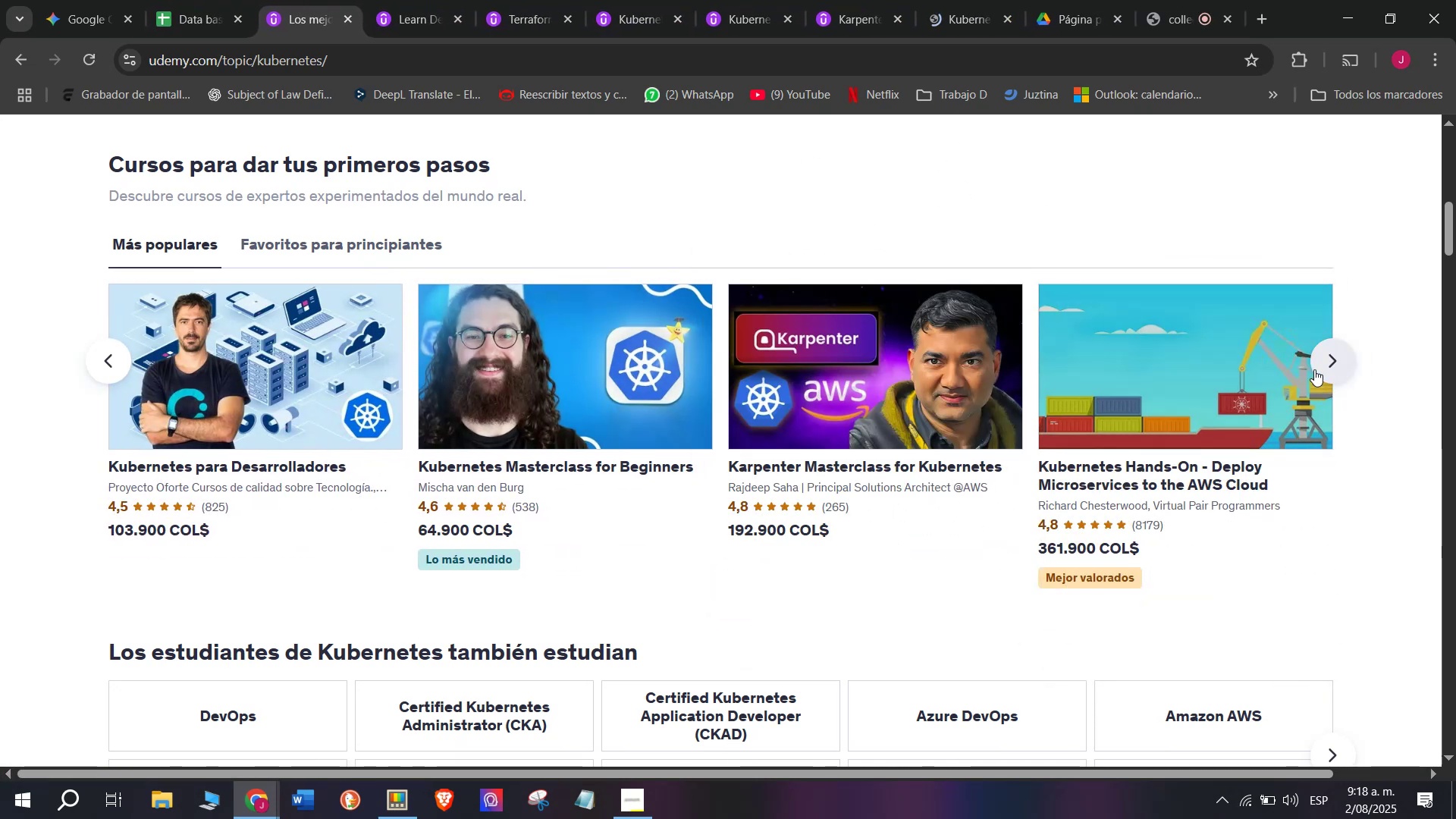 
left_click([1324, 367])
 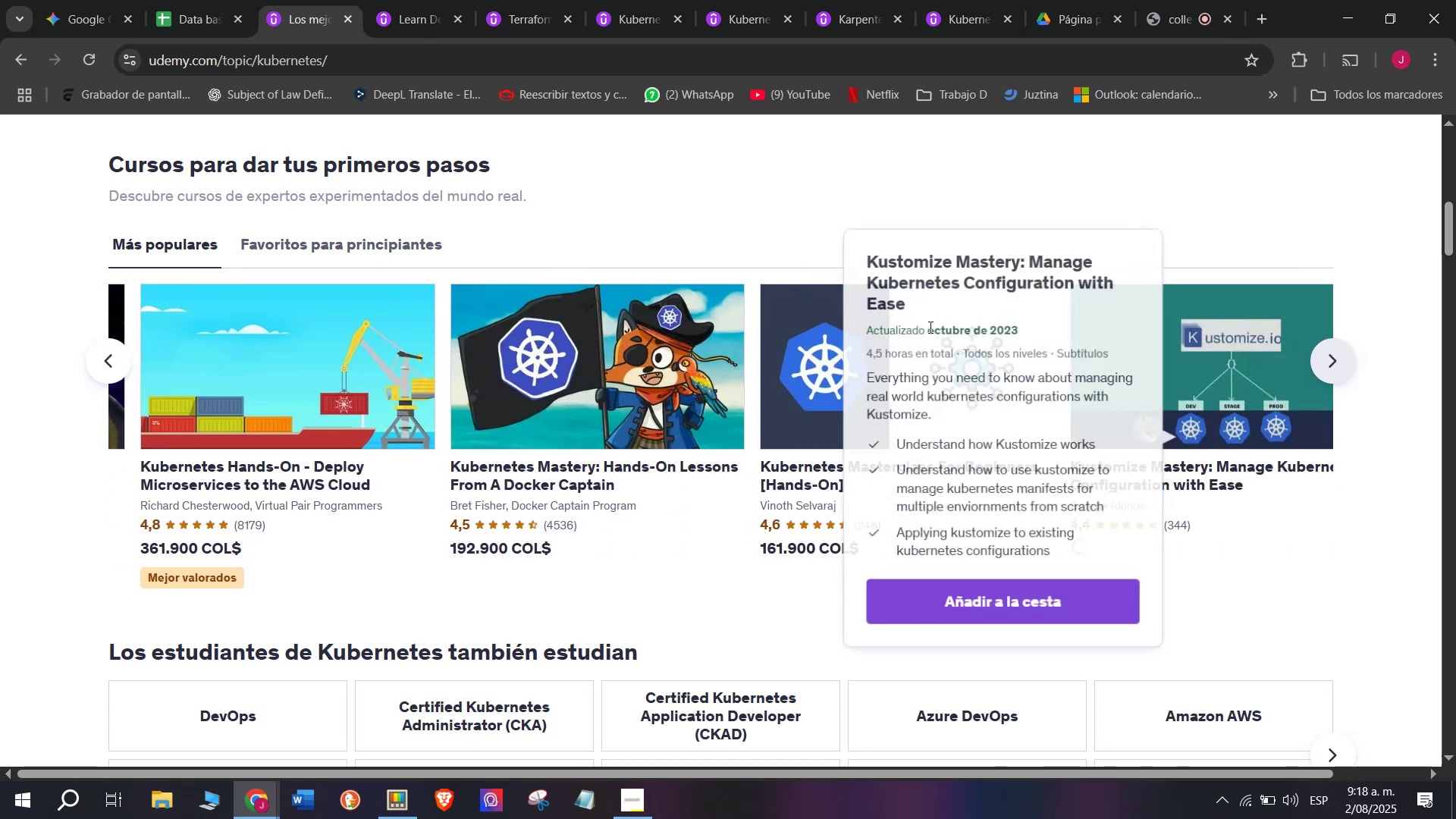 
hold_key(key=ControlLeft, duration=0.78)
 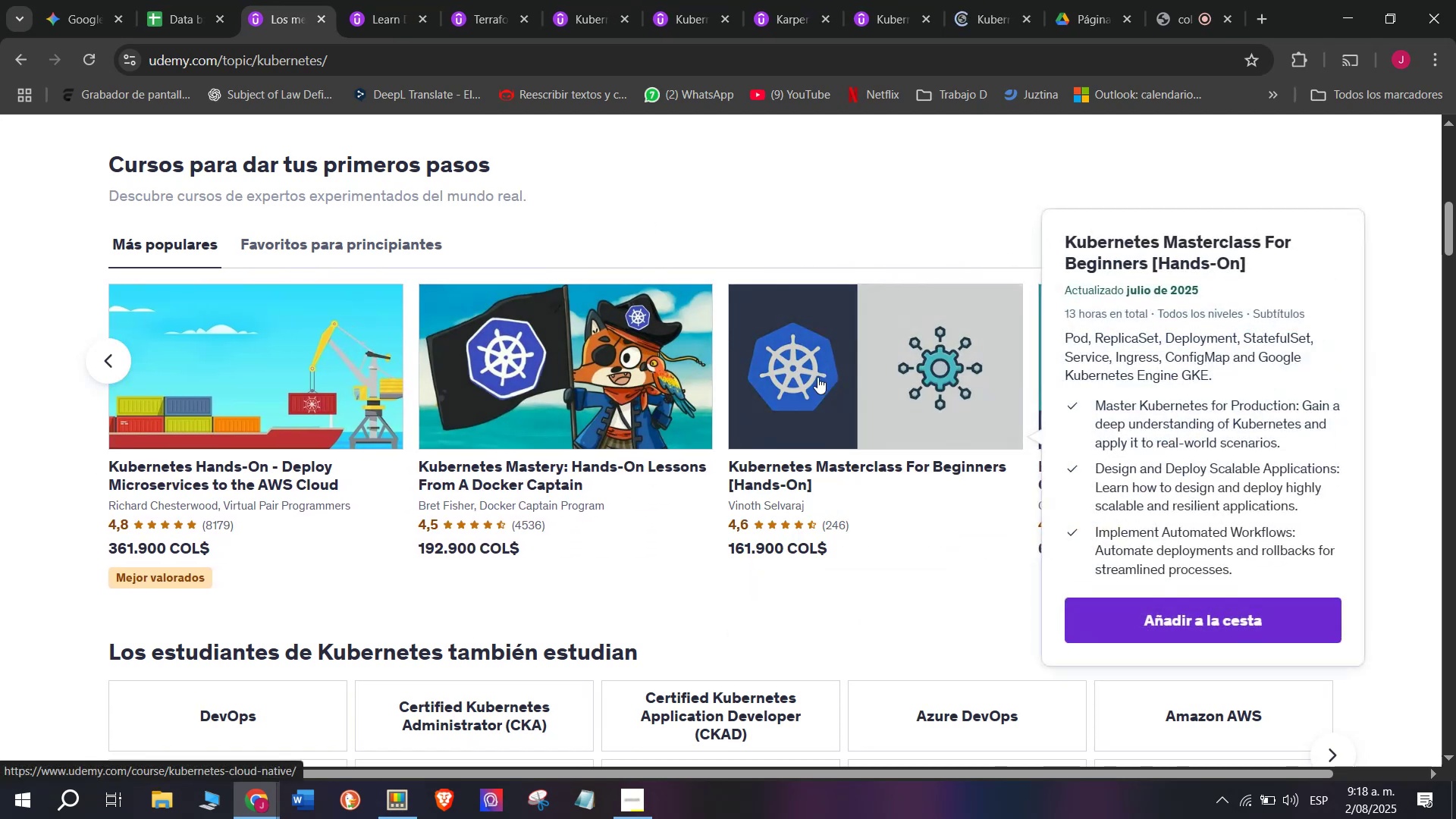 
hold_key(key=ControlLeft, duration=0.35)
left_click([816, 375])
 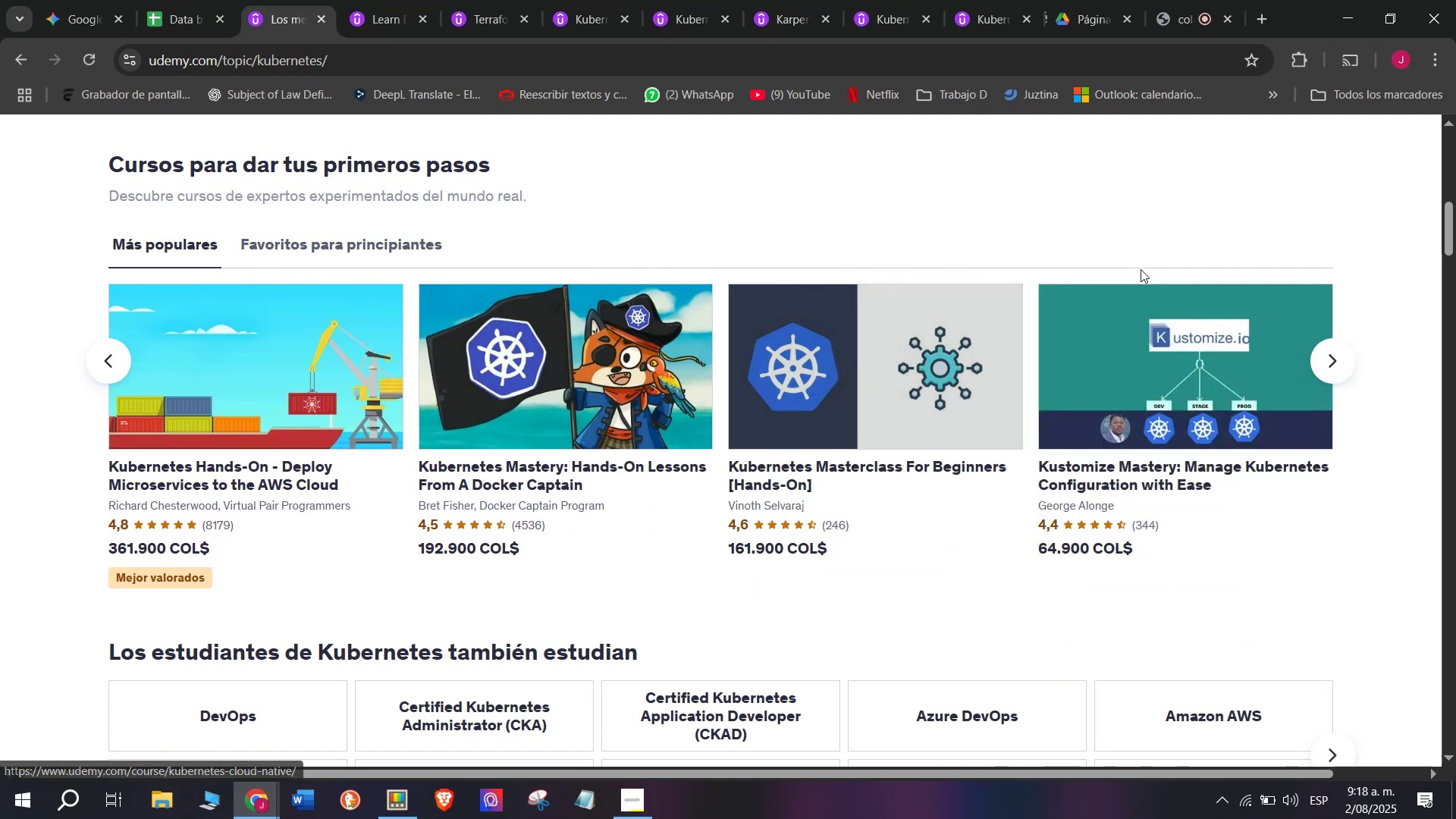 
hold_key(key=ControlLeft, duration=0.34)
left_click([1144, 362])
 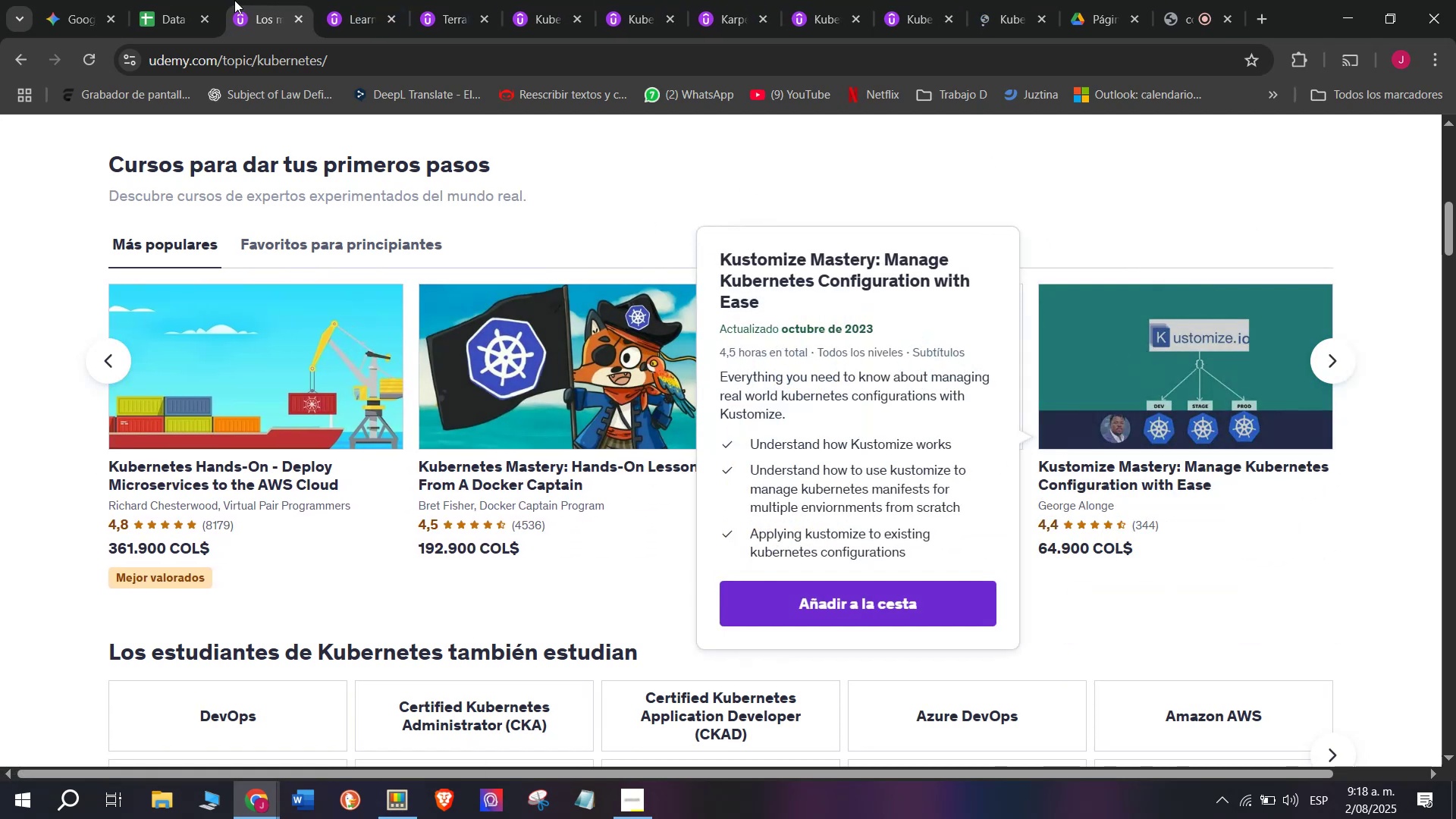 
left_click_drag(start_coordinate=[267, 0], to_coordinate=[1046, 0])
 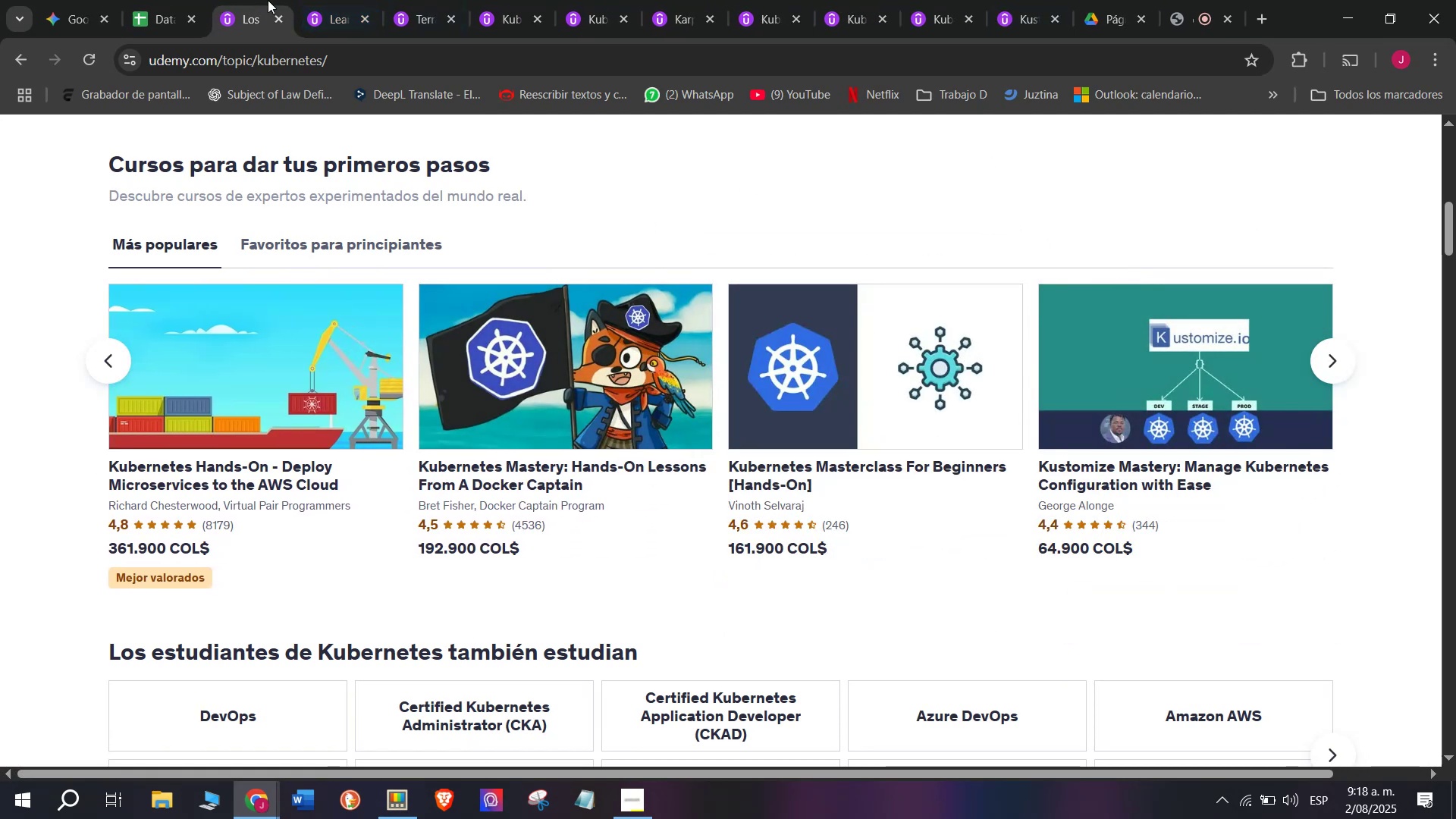 
left_click_drag(start_coordinate=[242, 7], to_coordinate=[984, 0])
 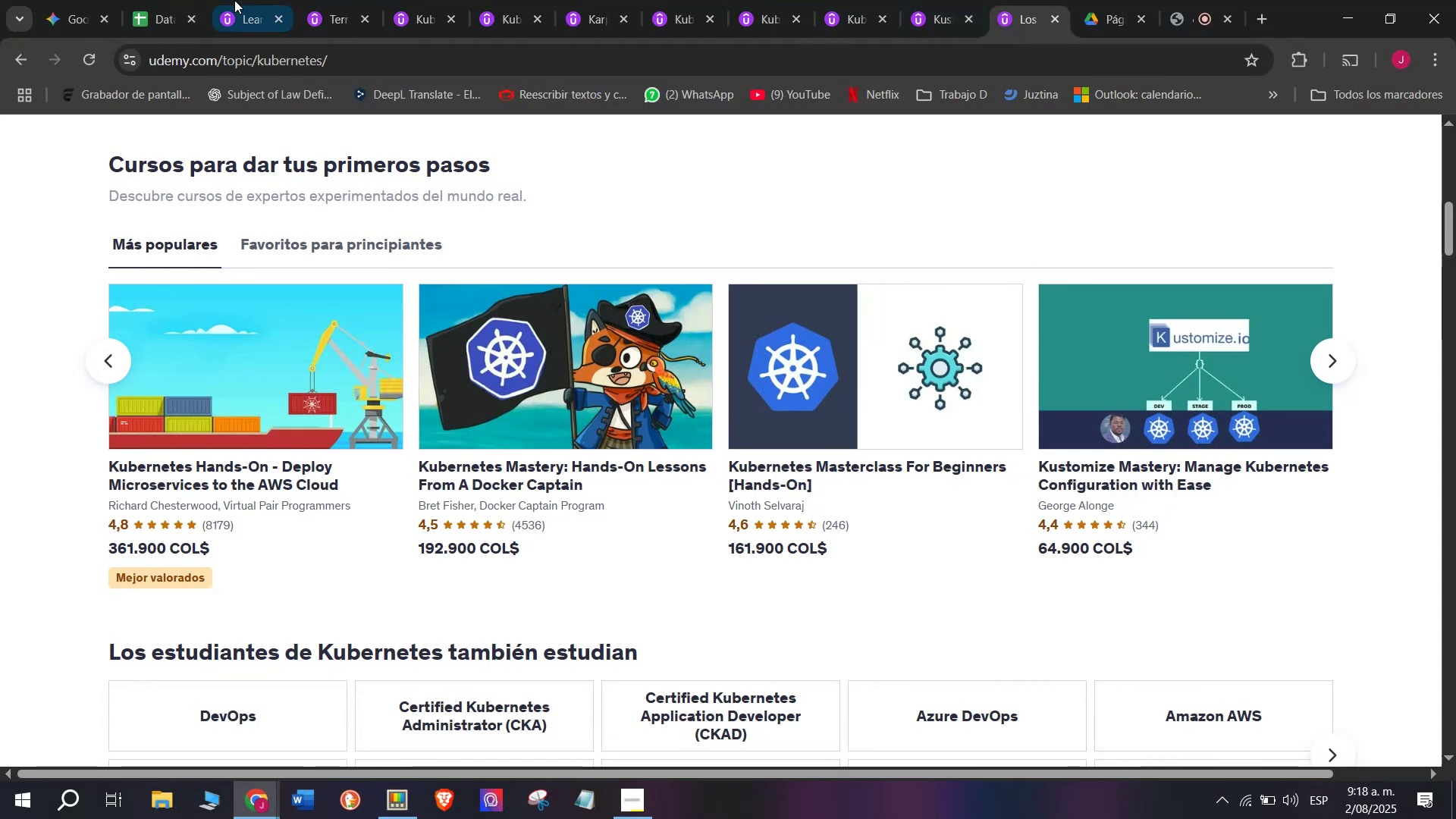 
left_click([237, 0])
 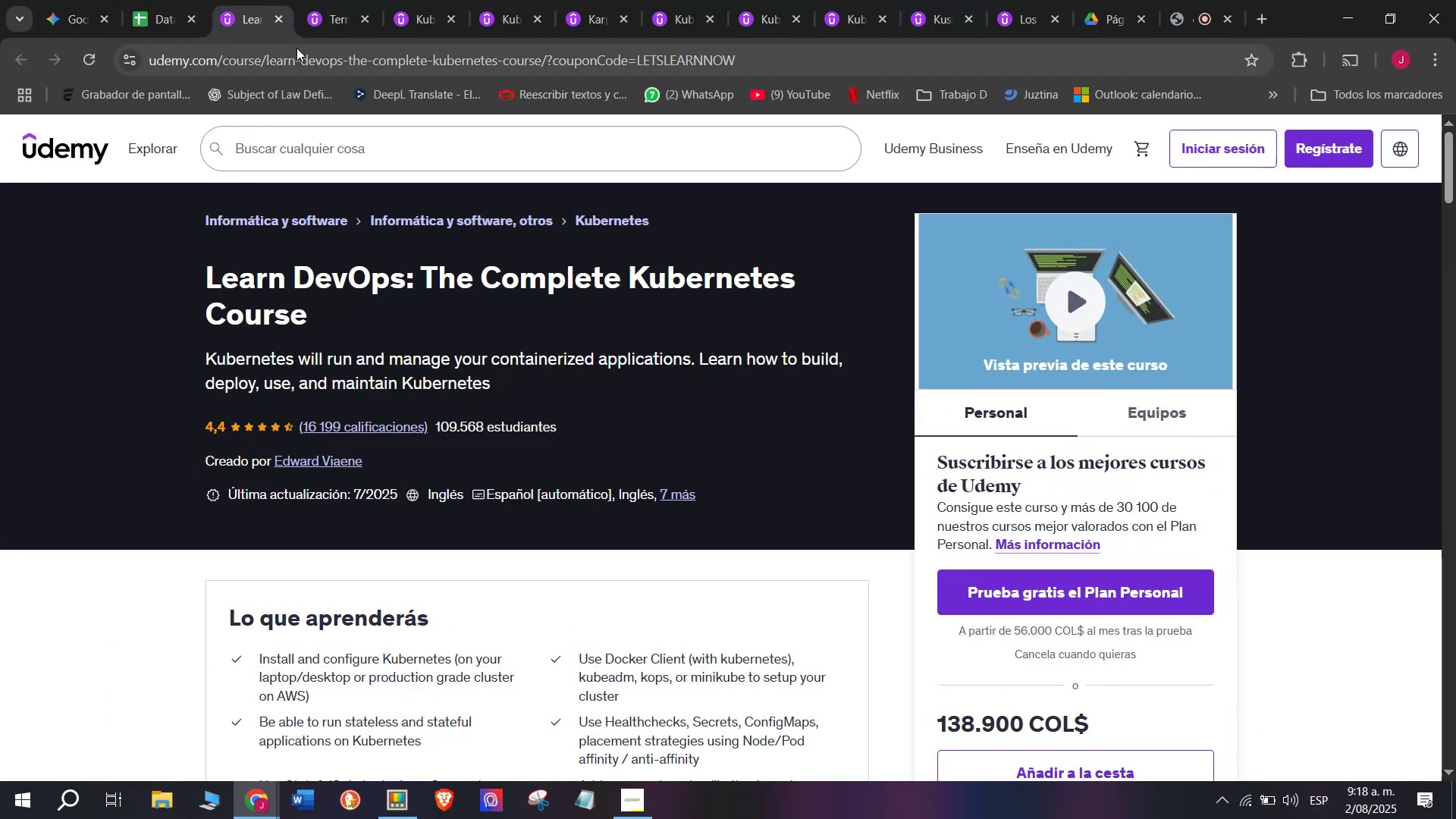 
double_click([297, 48])
 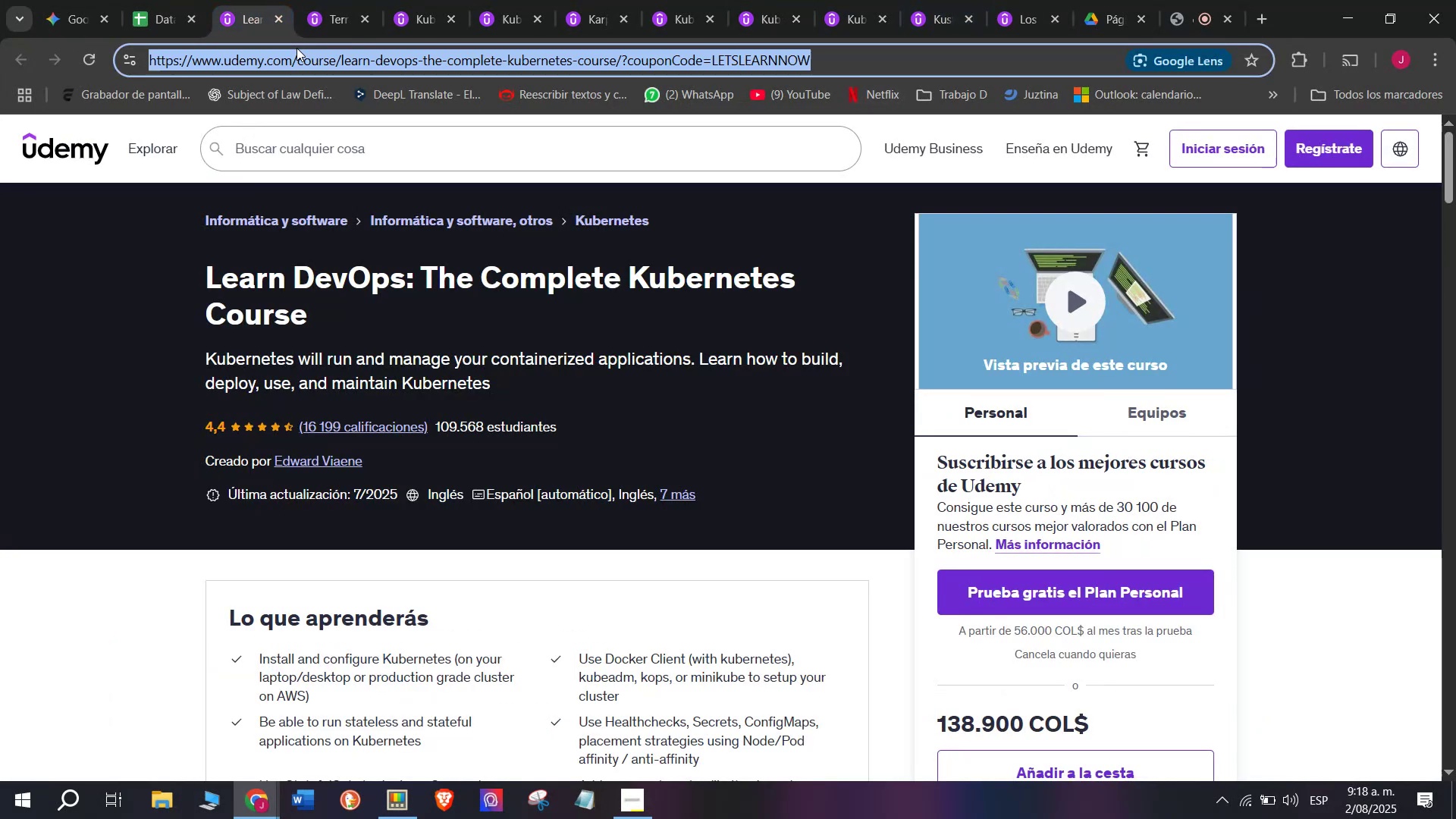 
triple_click([297, 48])
 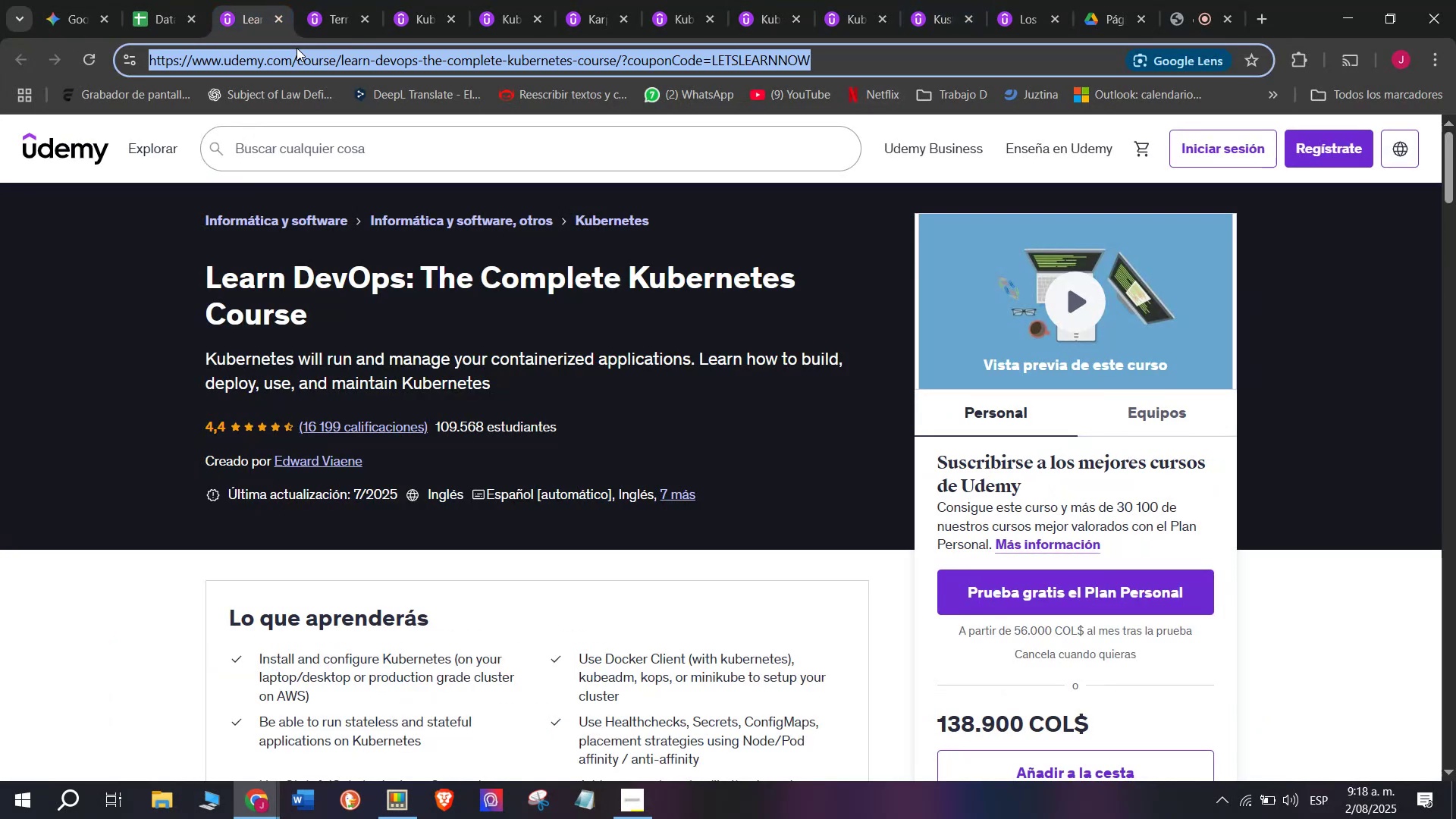 
key(Control+ControlLeft)
 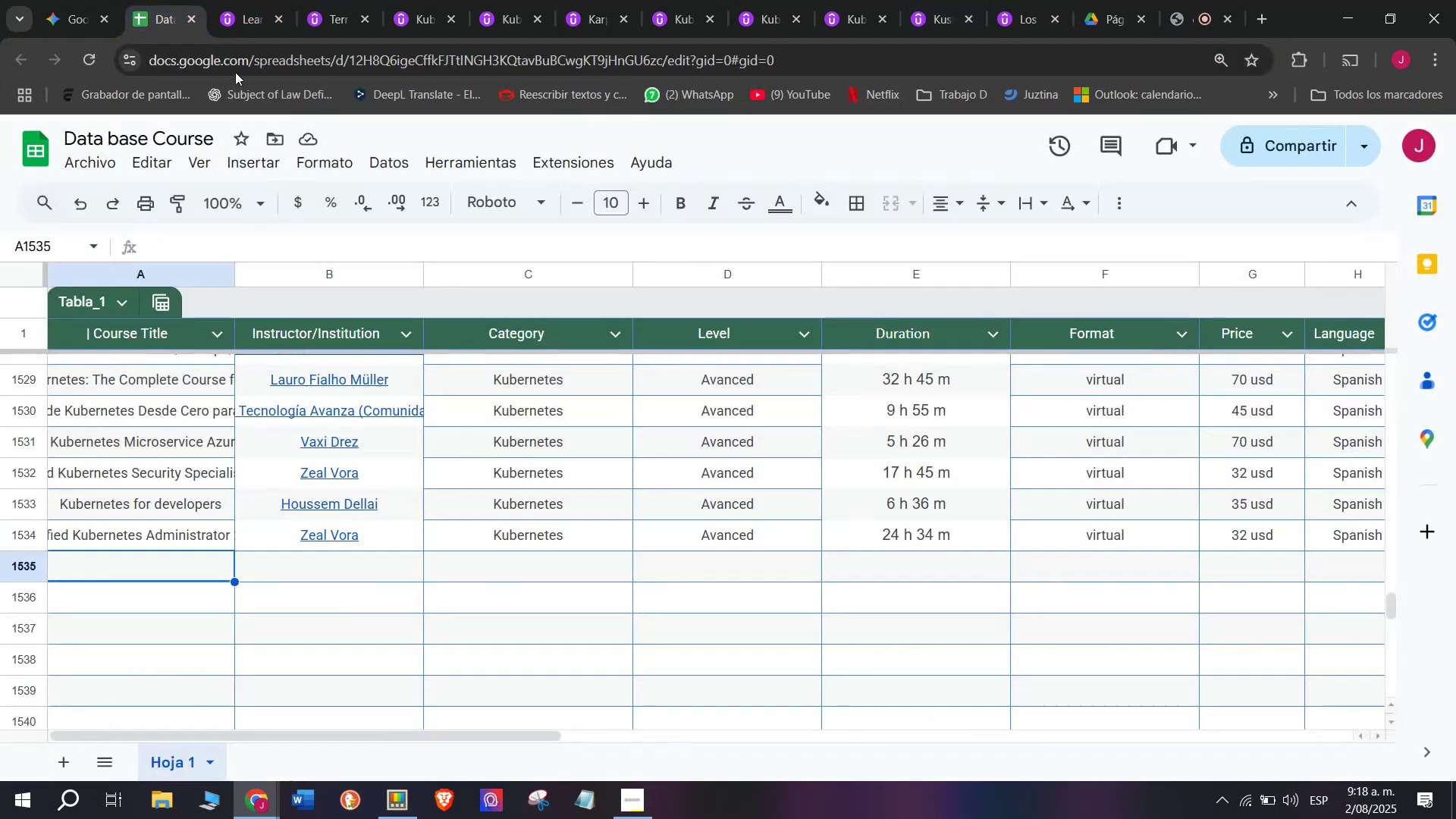 
key(Break)
 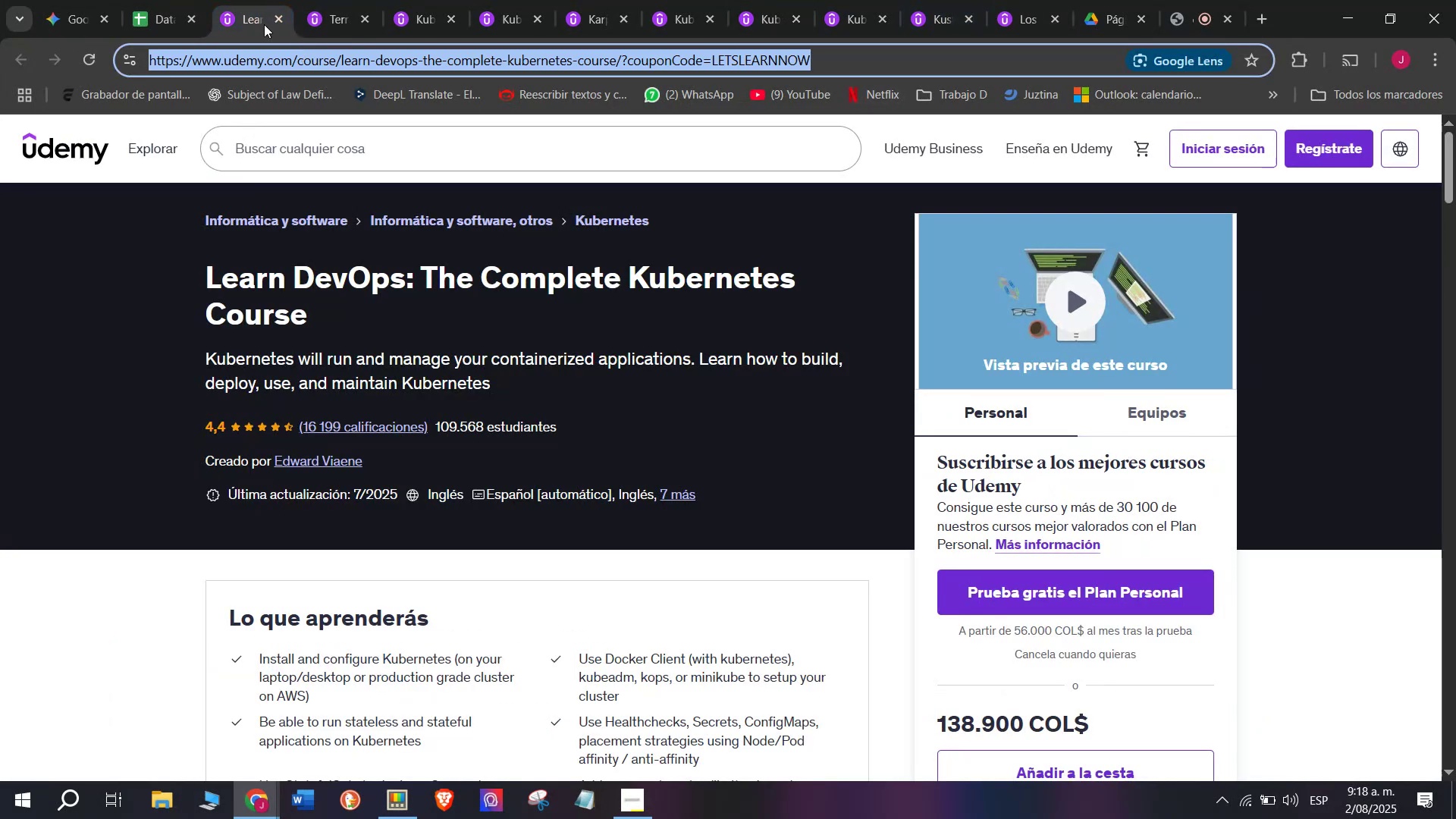 
key(Control+C)
 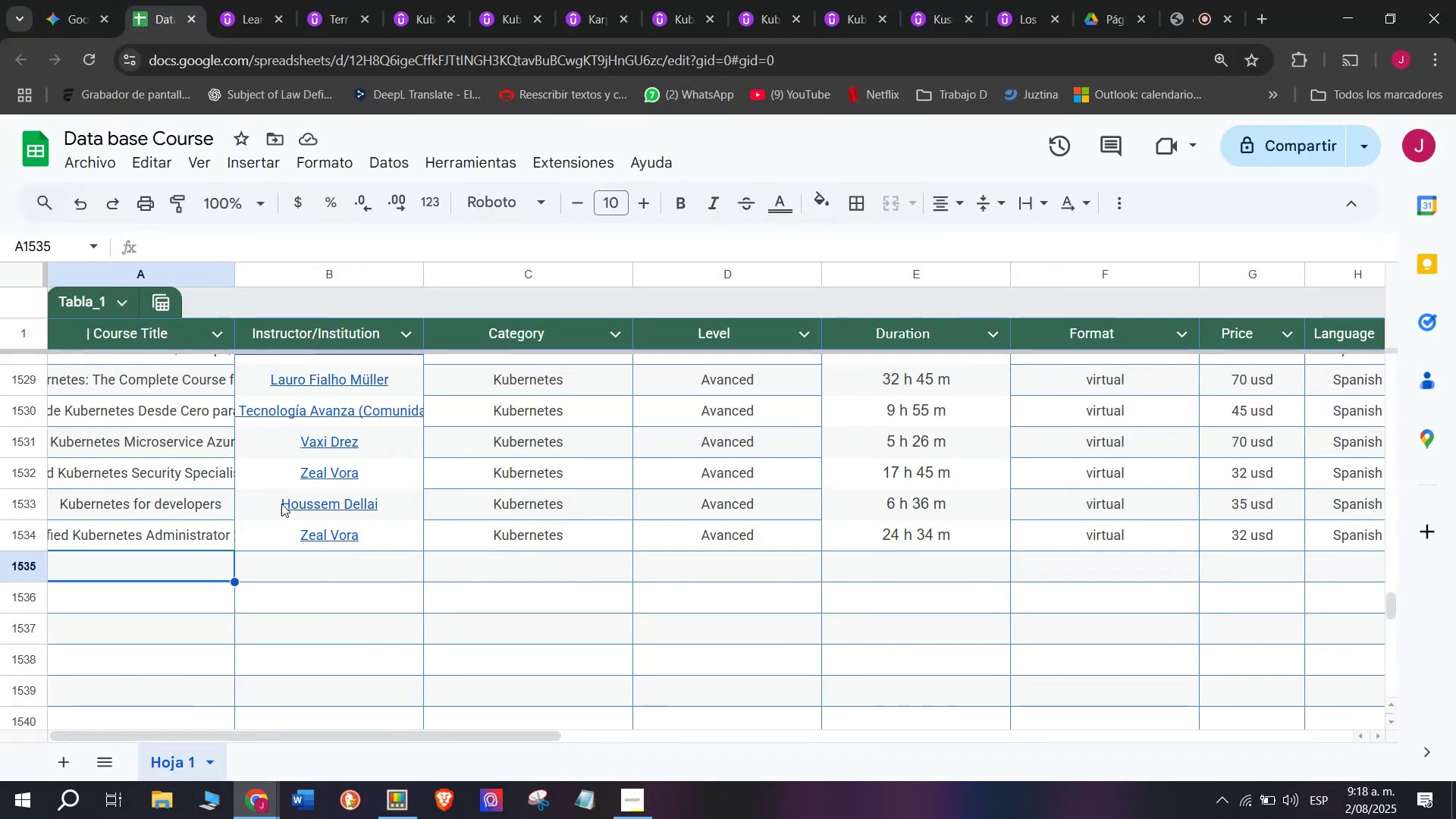 
left_click([261, 0])
 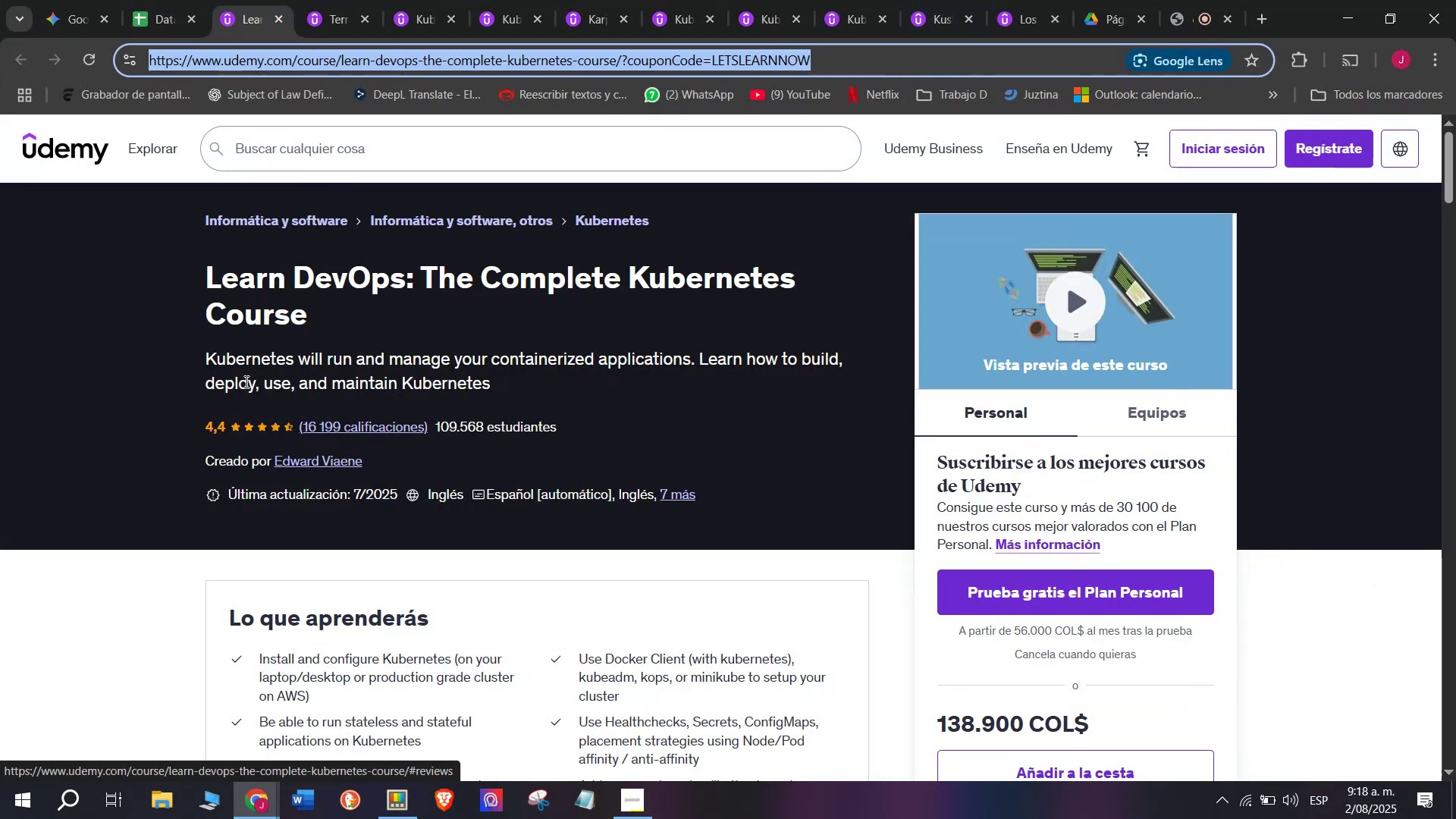 
left_click([221, 352])
 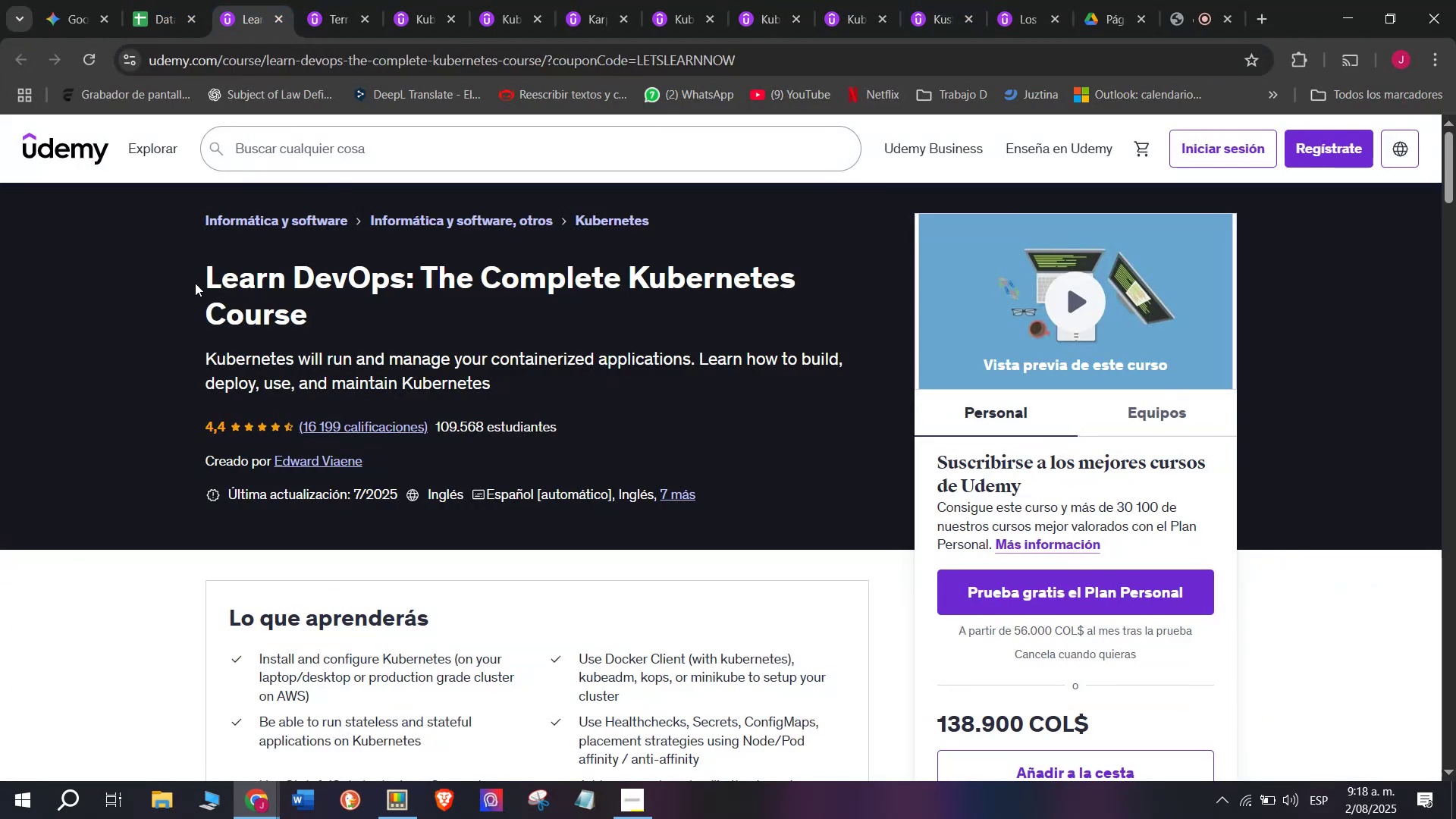 
left_click_drag(start_coordinate=[201, 278], to_coordinate=[377, 307])
 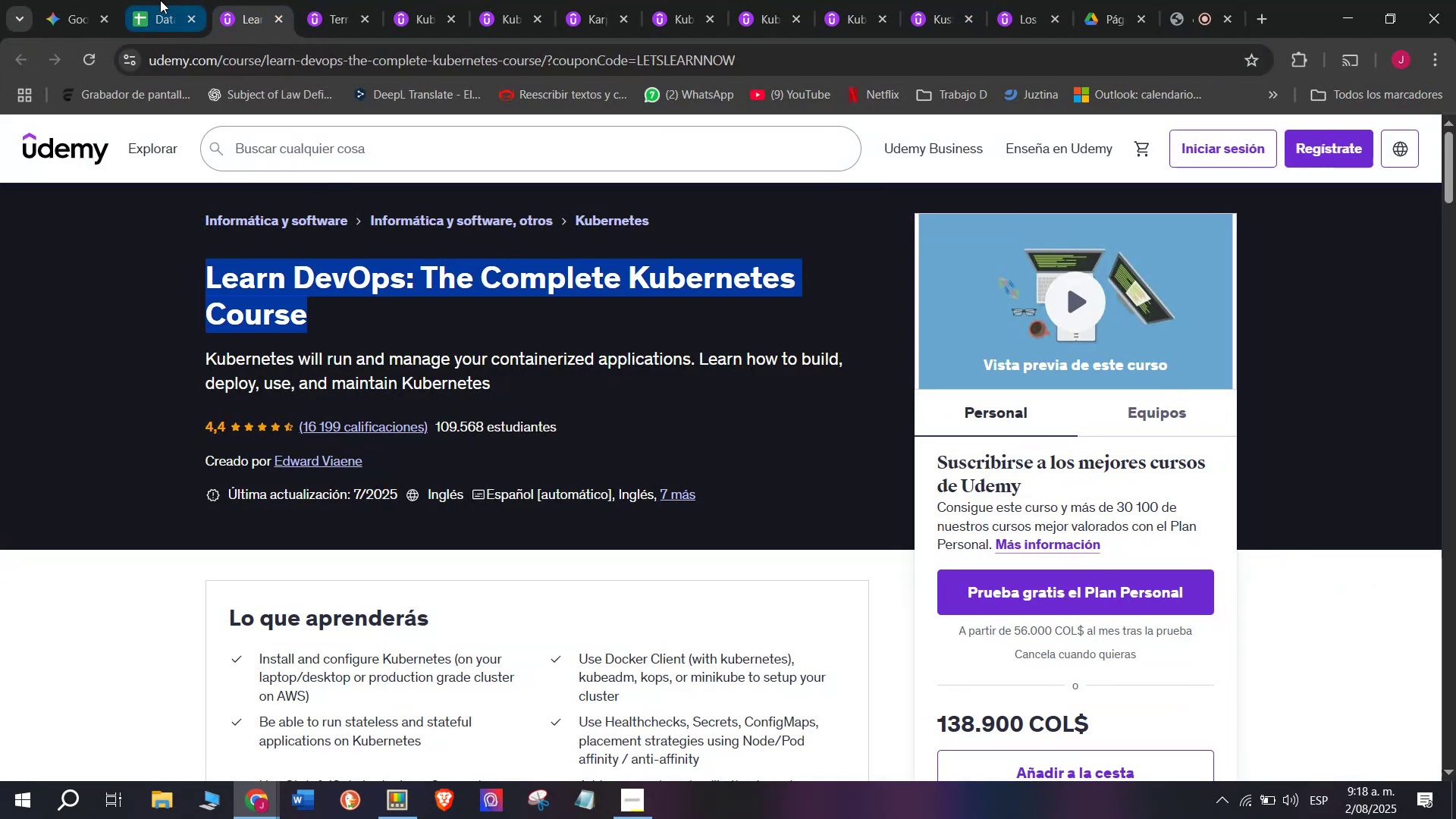 
key(Control+ControlLeft)
 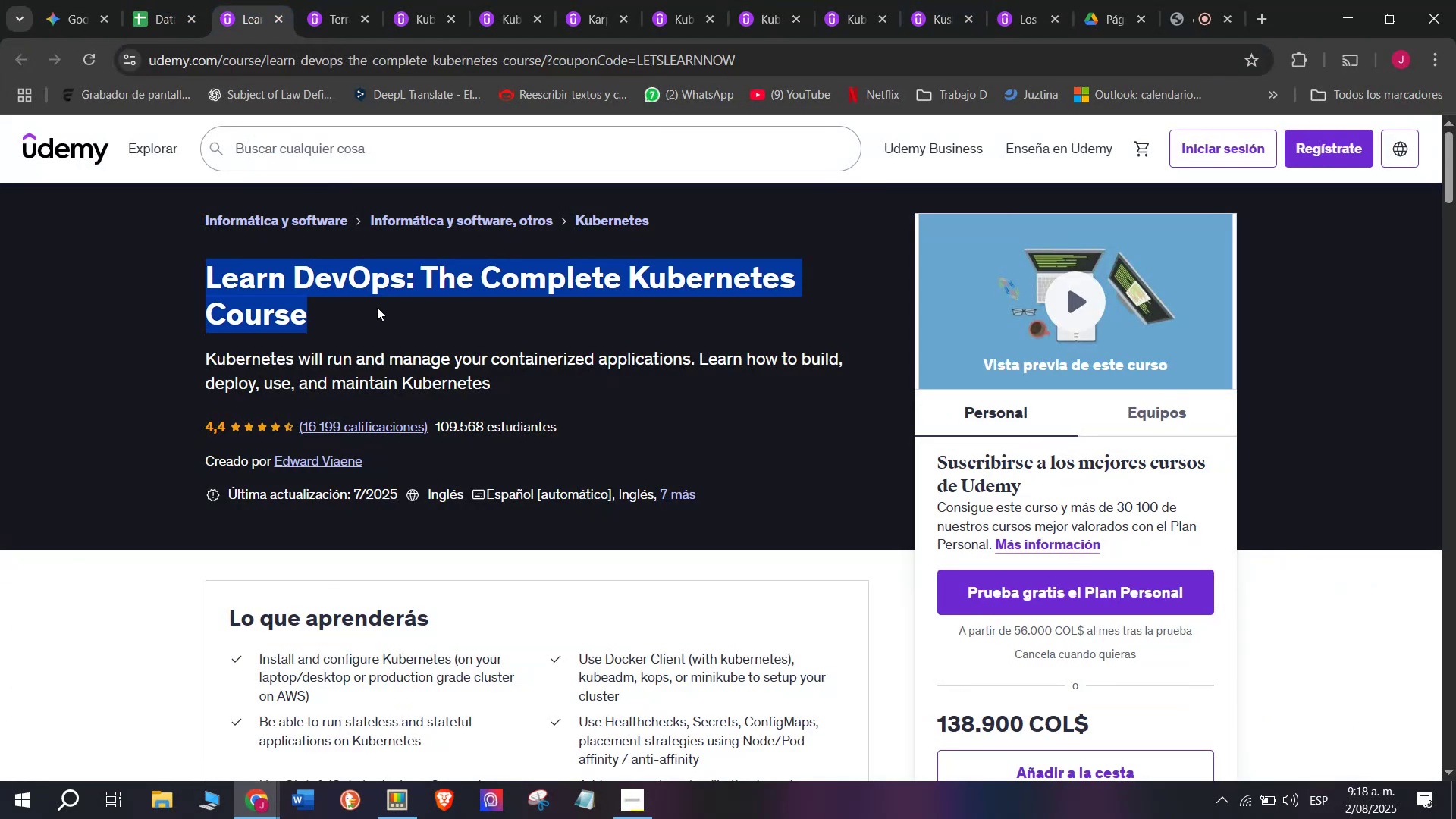 
key(Break)
 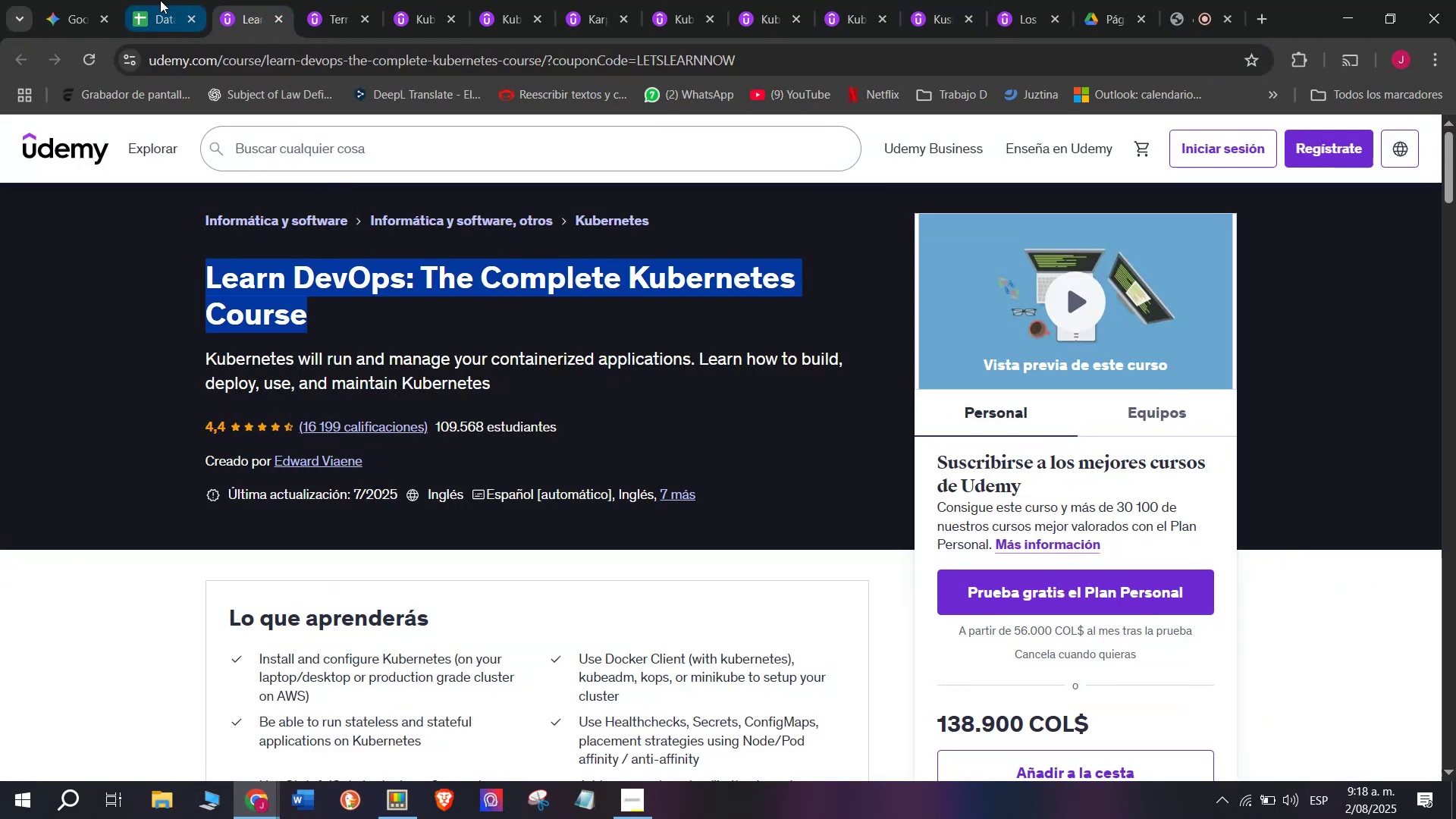 
key(Control+C)
 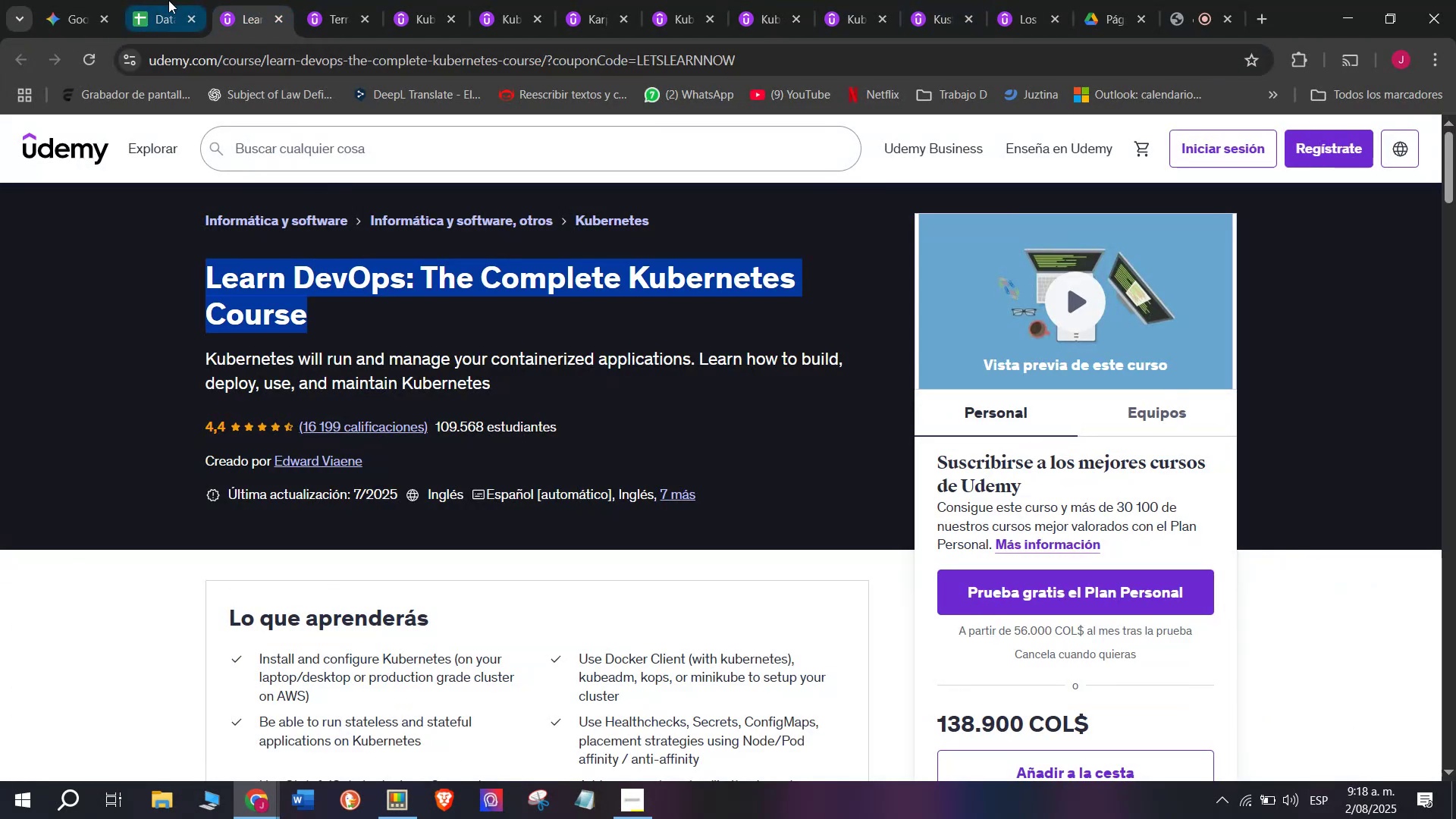 
left_click([160, 0])
 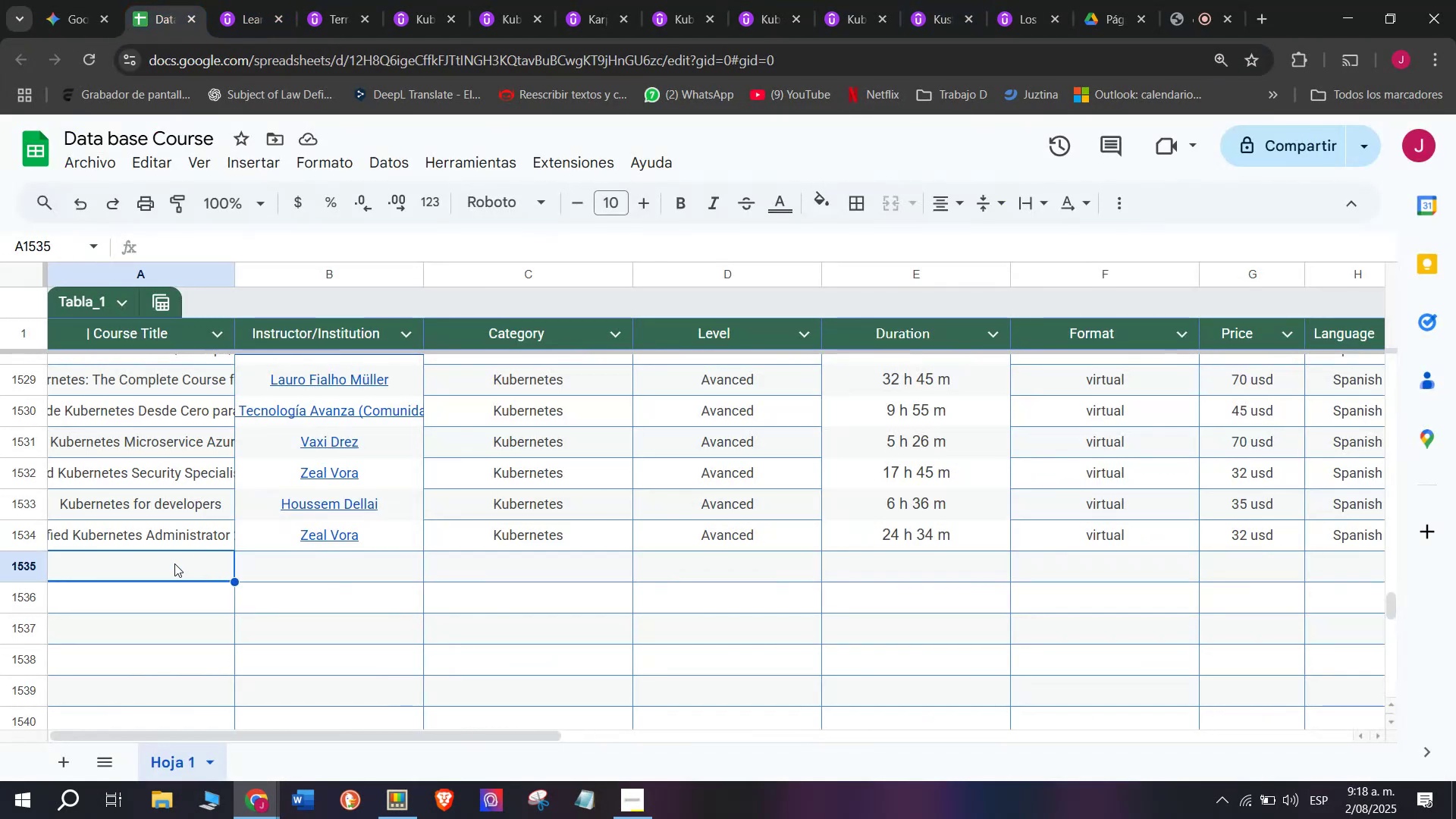 
double_click([173, 563])
 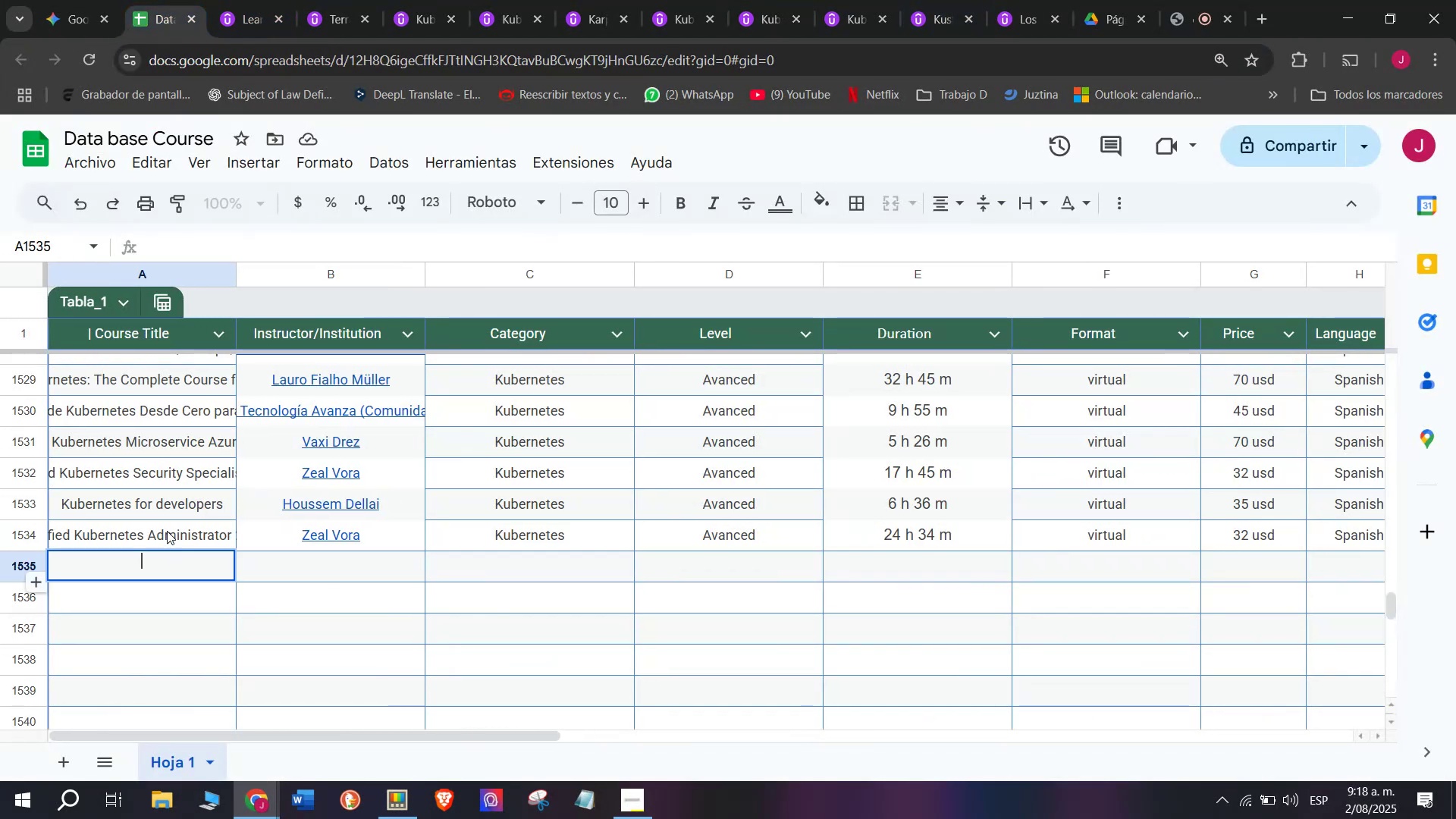 
key(Z)
 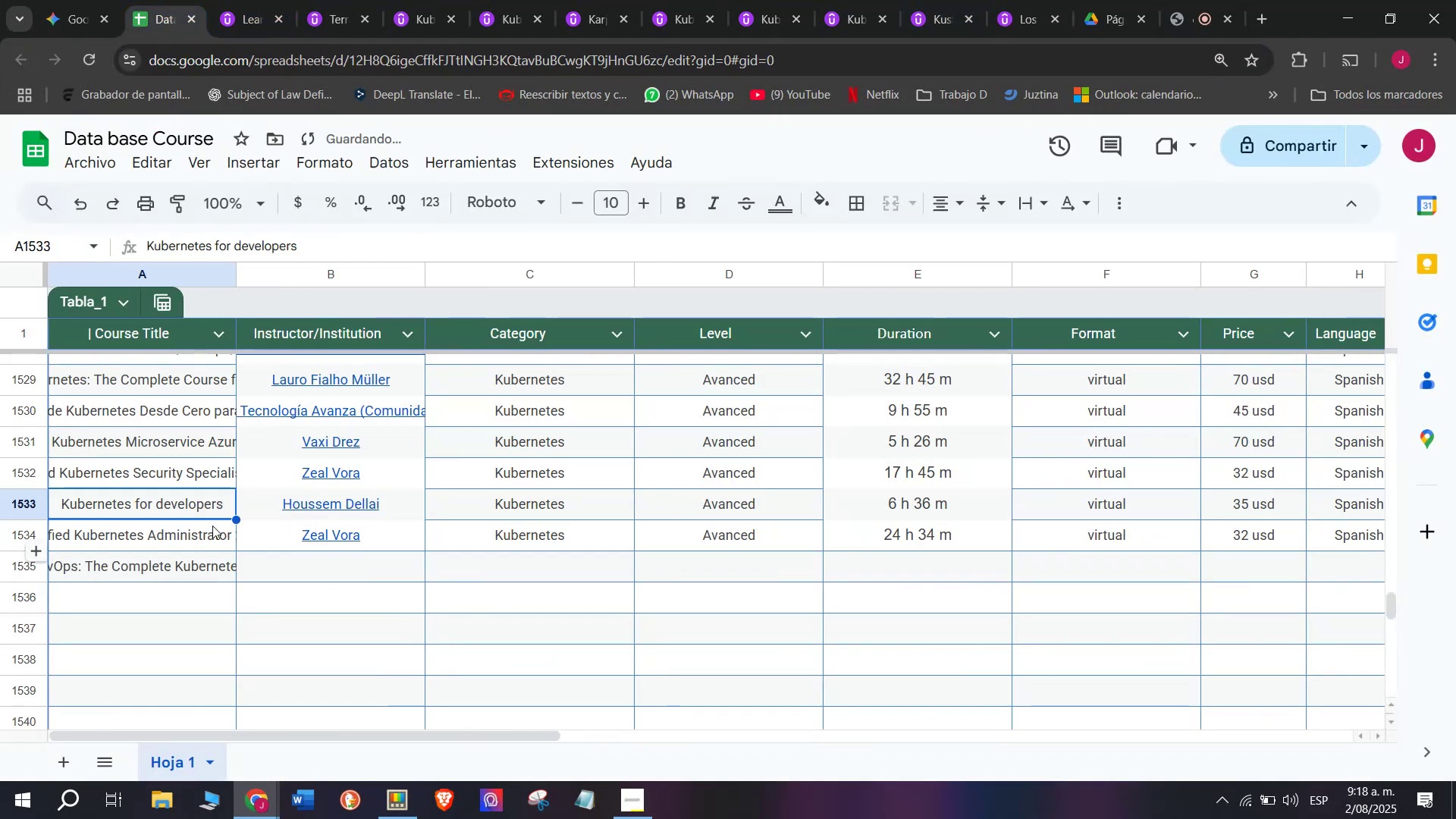 
key(Control+ControlLeft)
 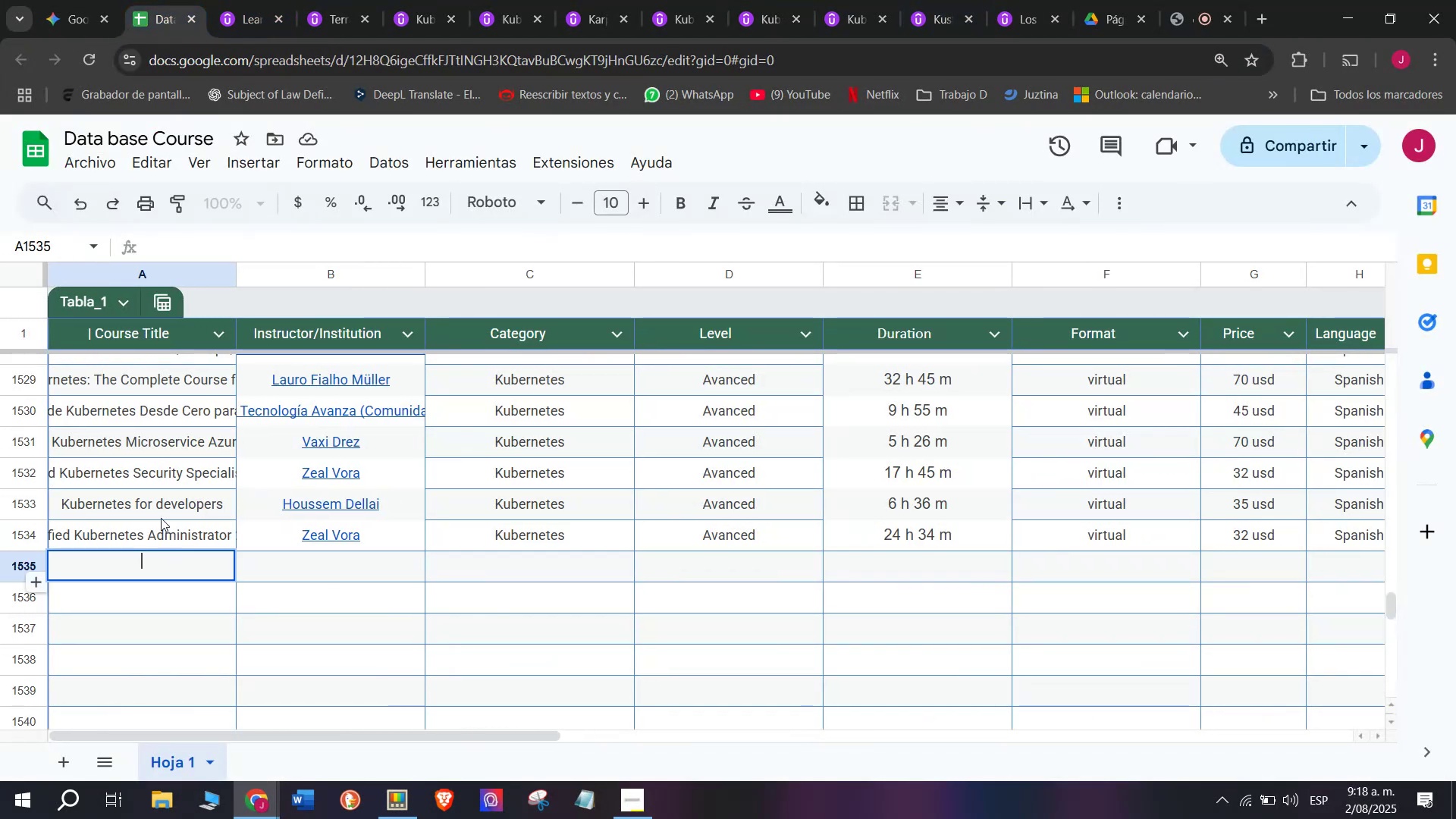 
key(Control+V)
 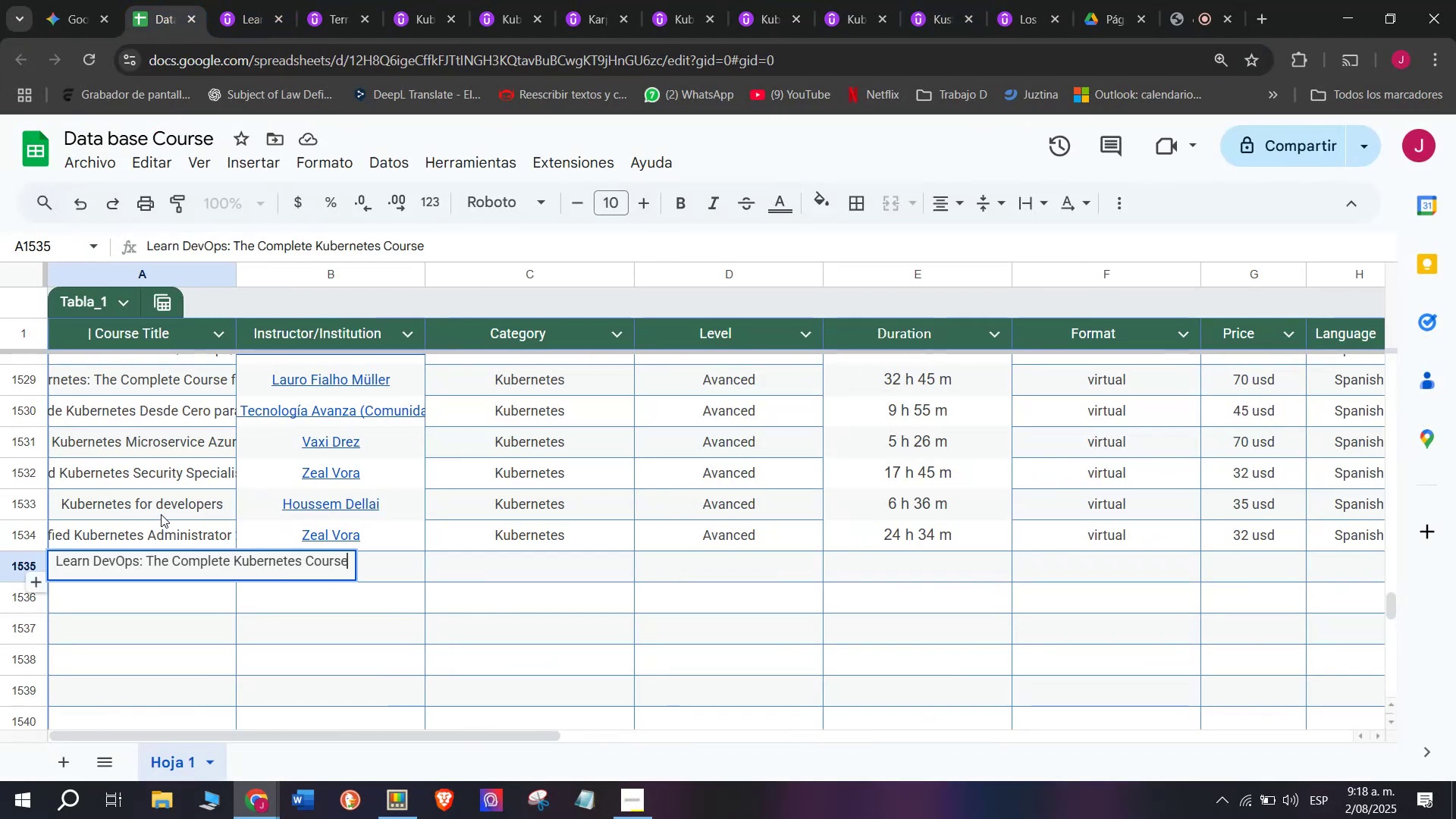 
left_click([161, 514])
 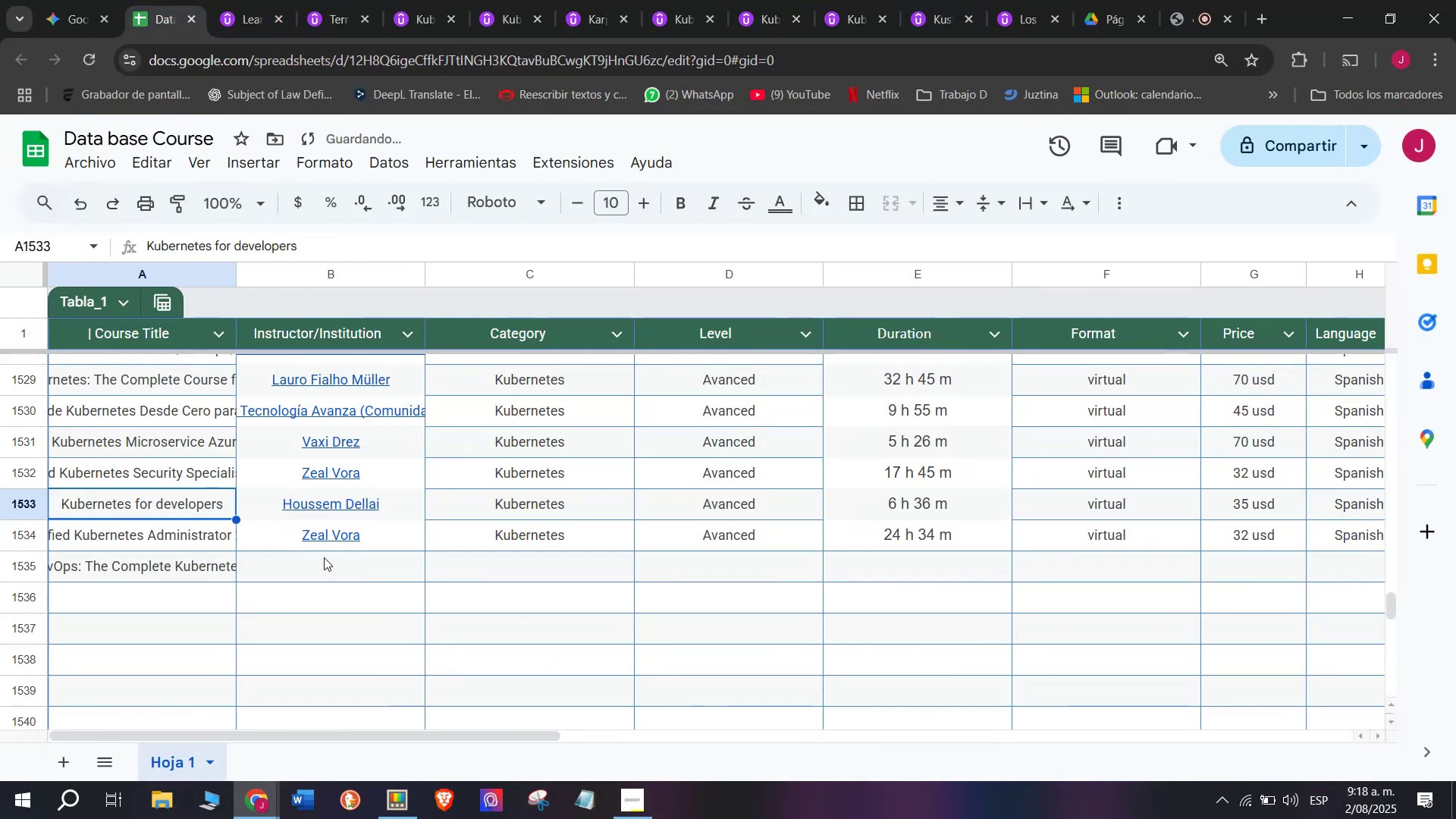 
left_click([325, 559])
 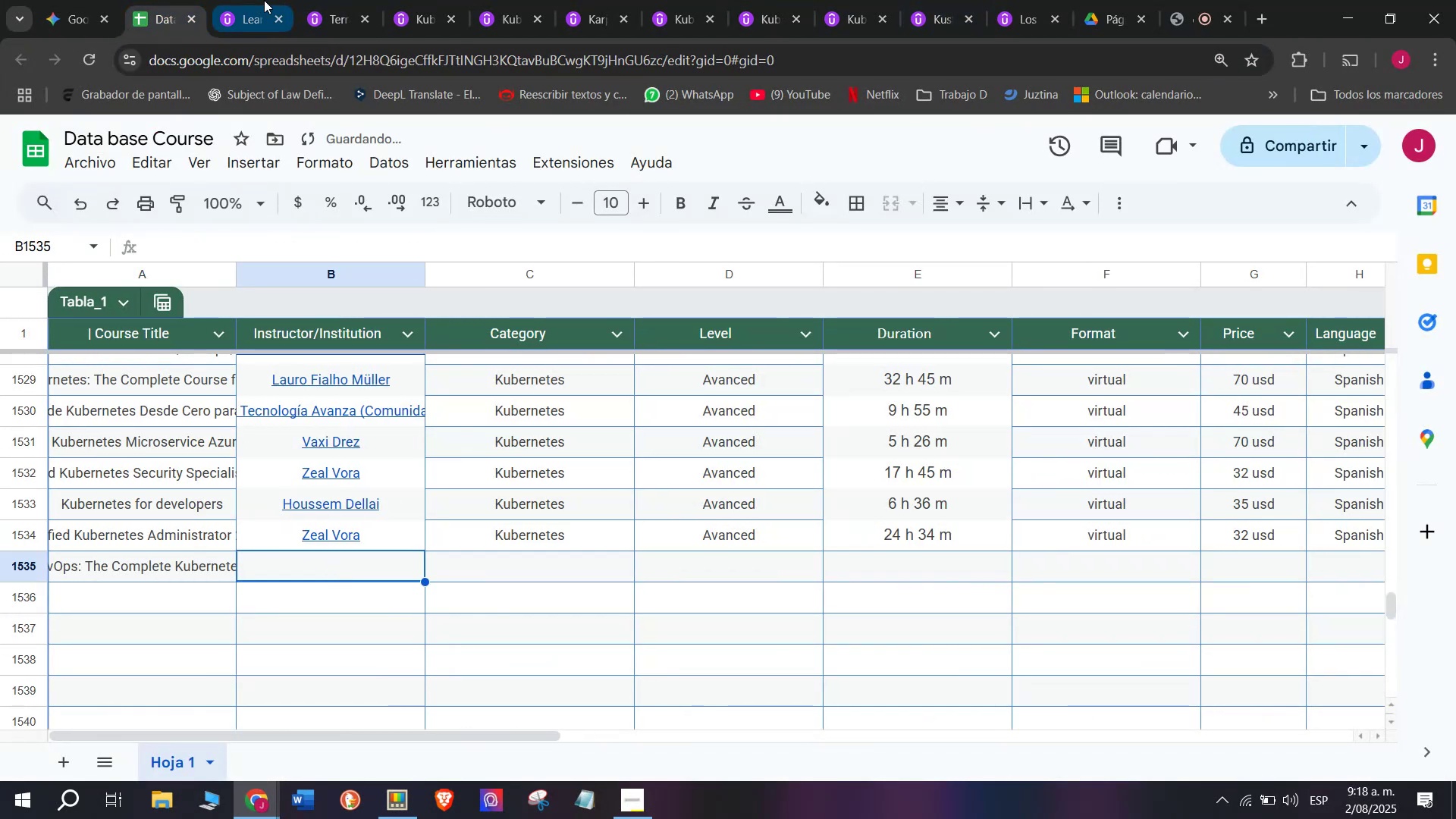 
left_click([234, 0])
 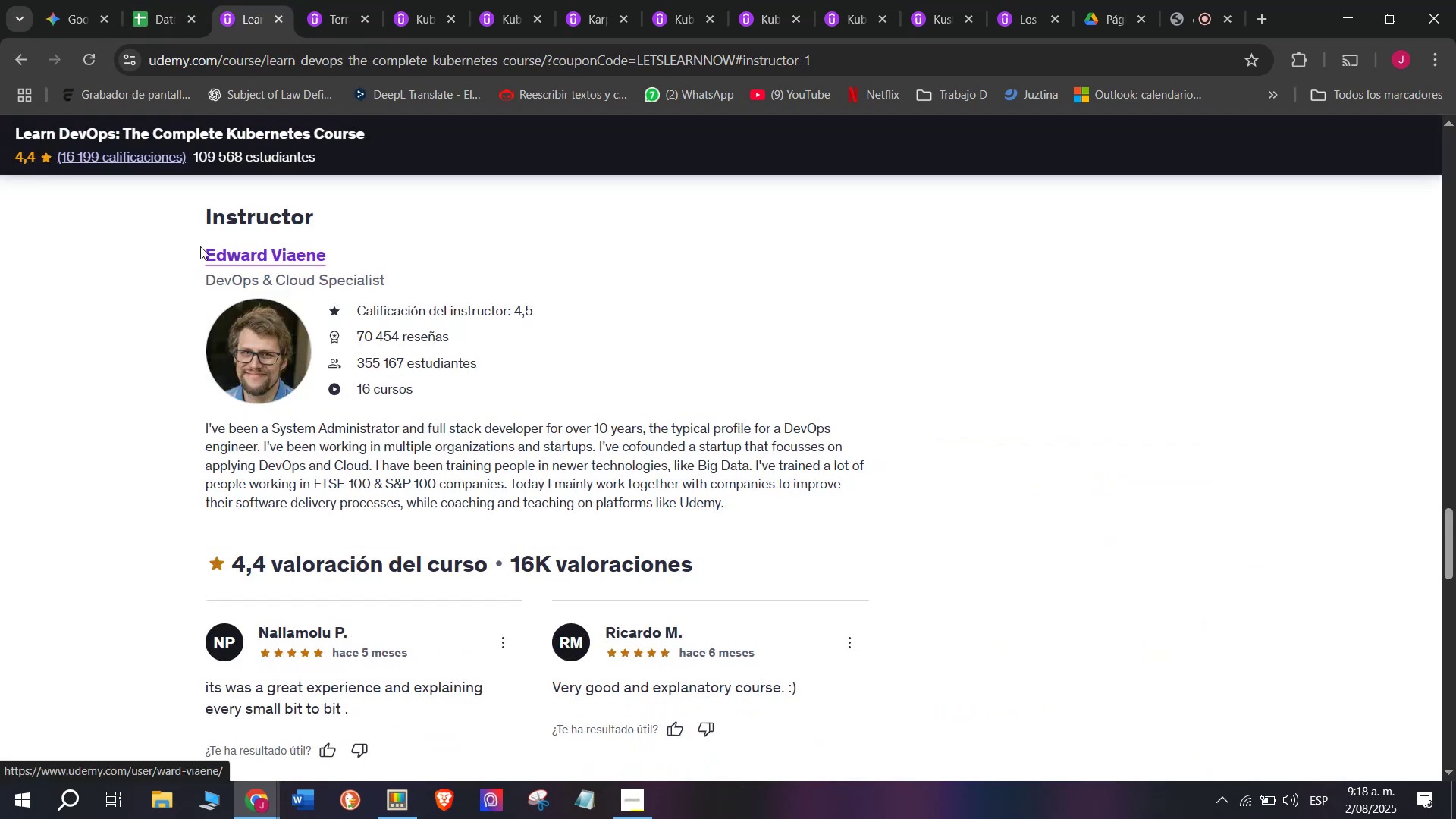 
left_click_drag(start_coordinate=[168, 252], to_coordinate=[347, 246])
 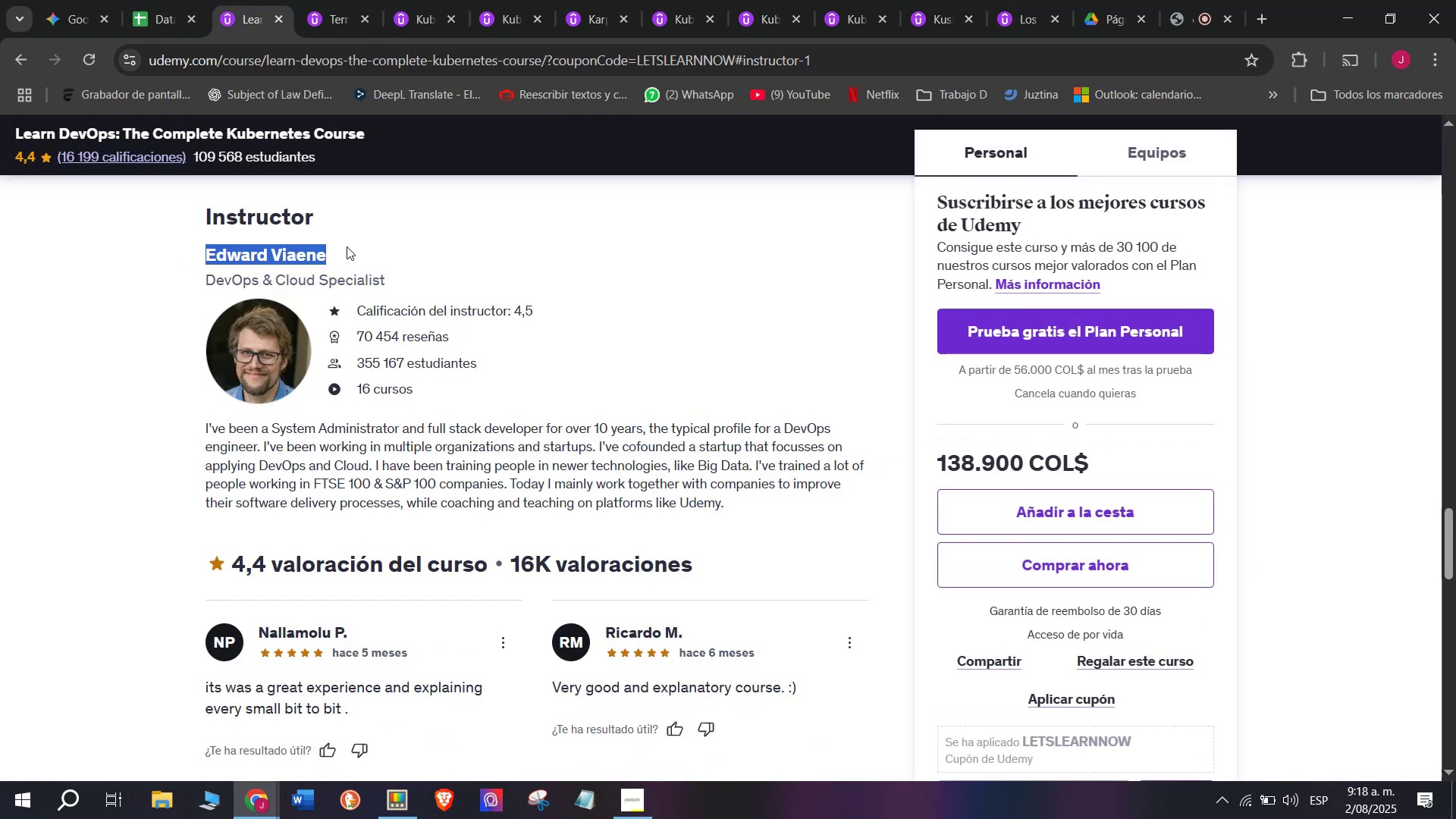 
key(Break)
 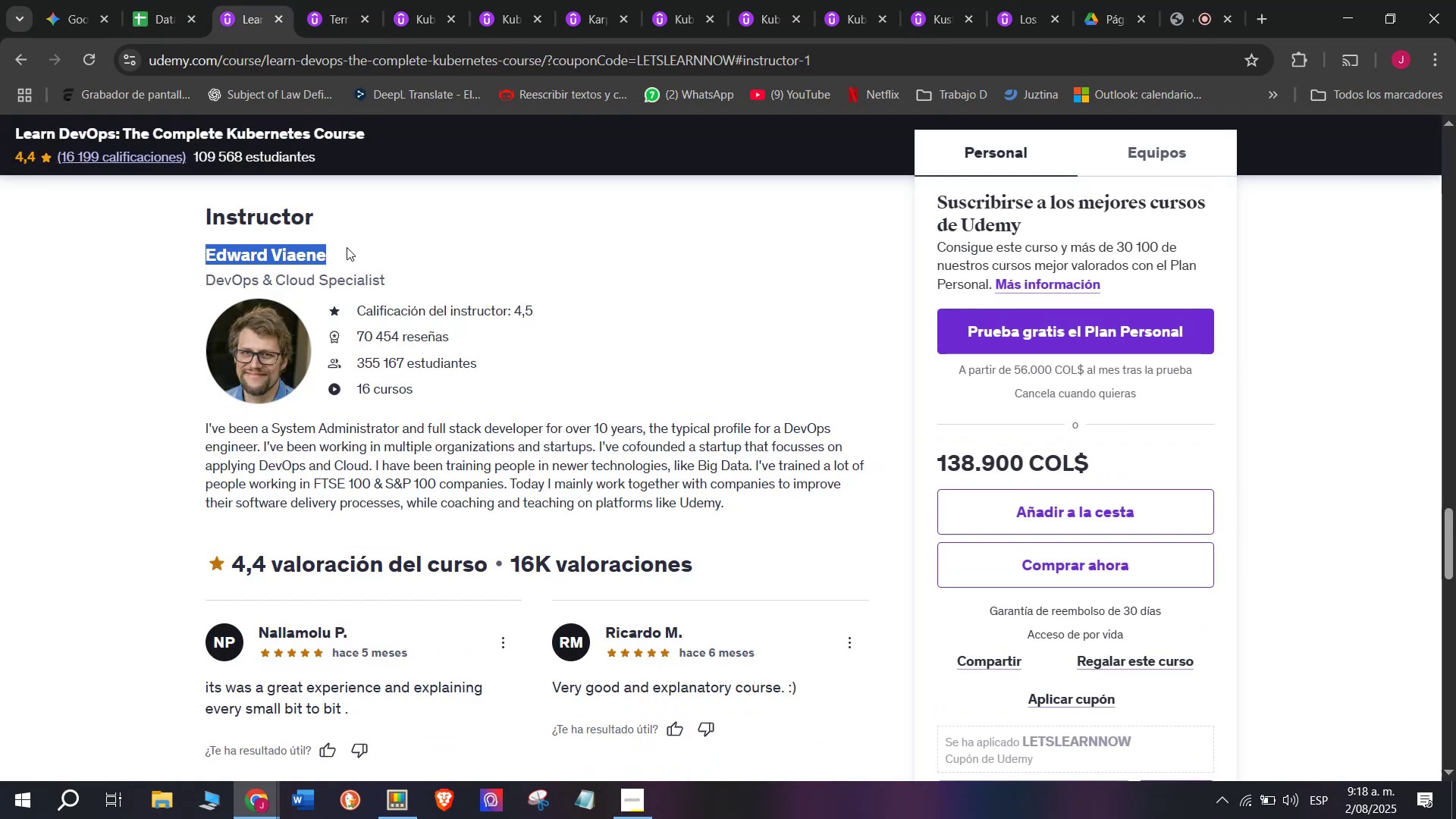 
key(Control+ControlLeft)
 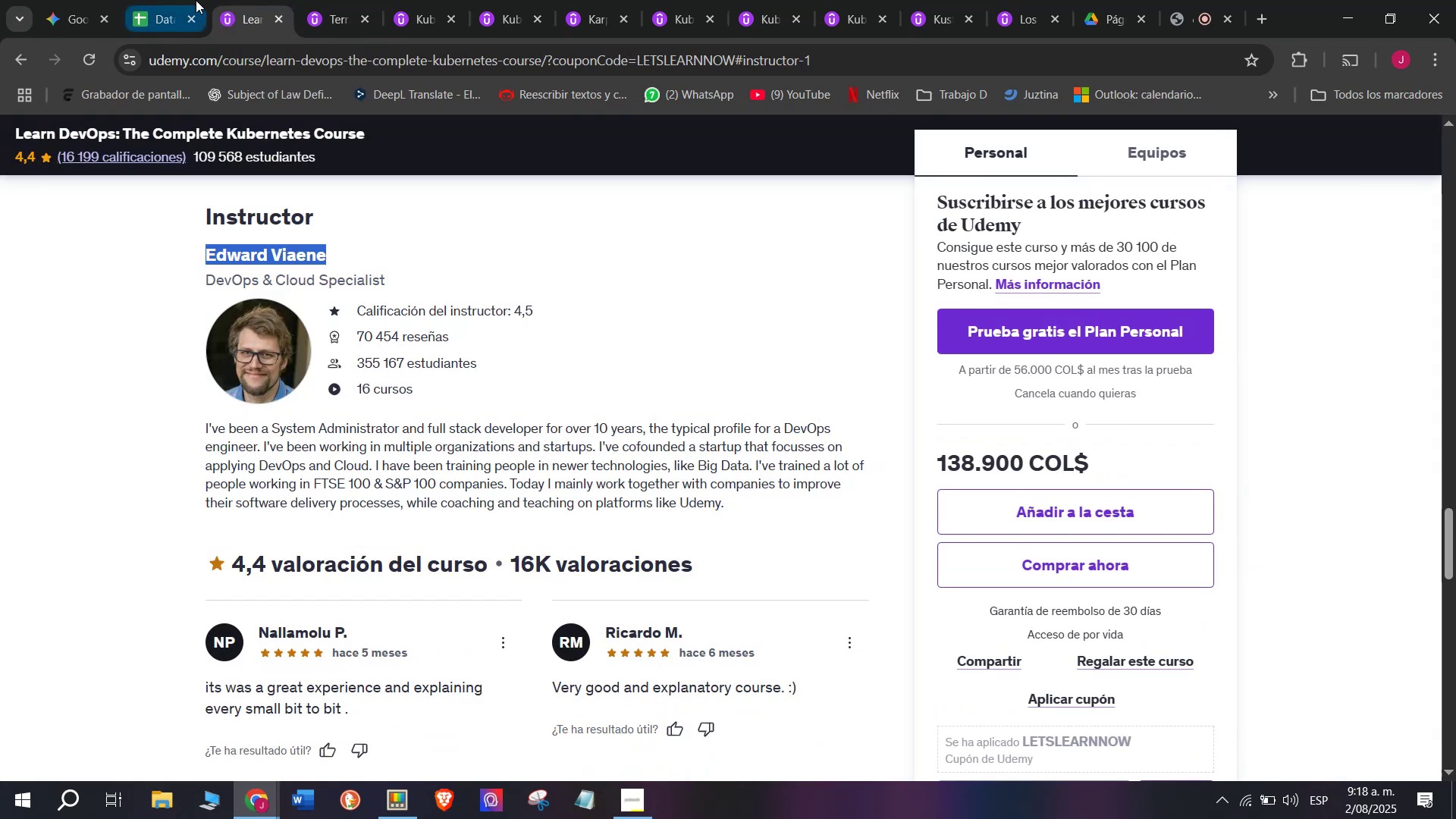 
key(Control+C)
 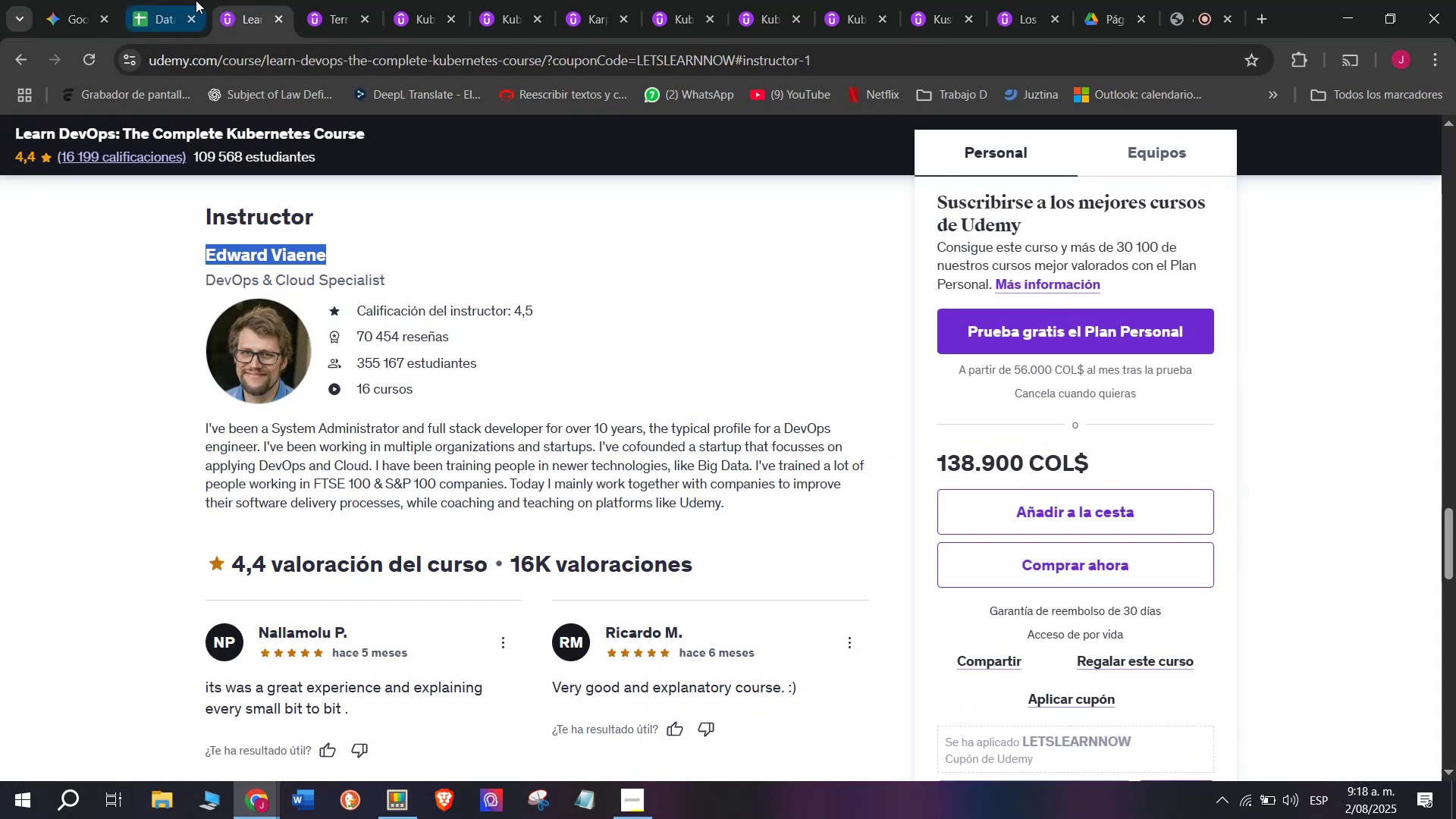 
left_click([196, 0])
 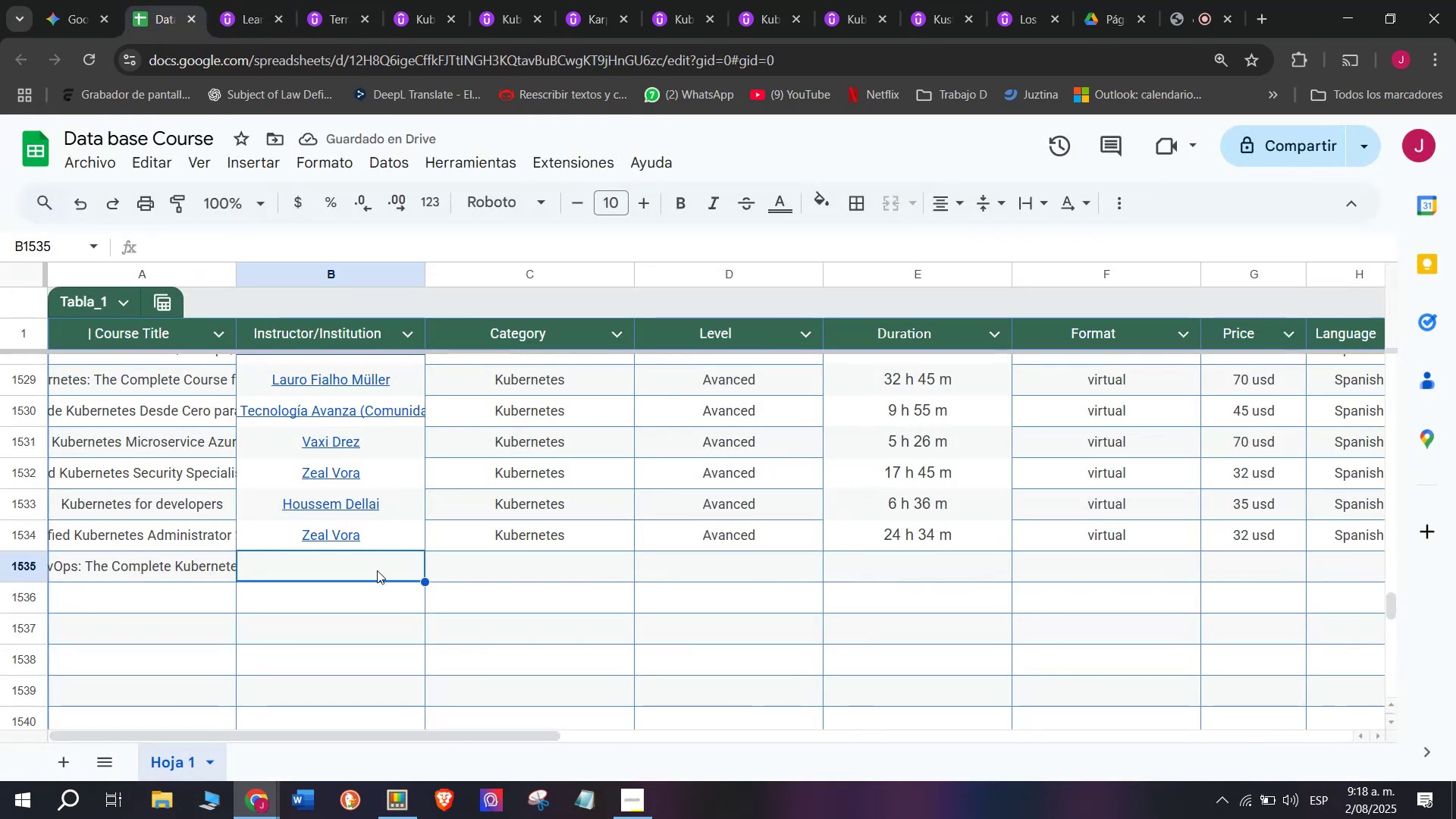 
key(Z)
 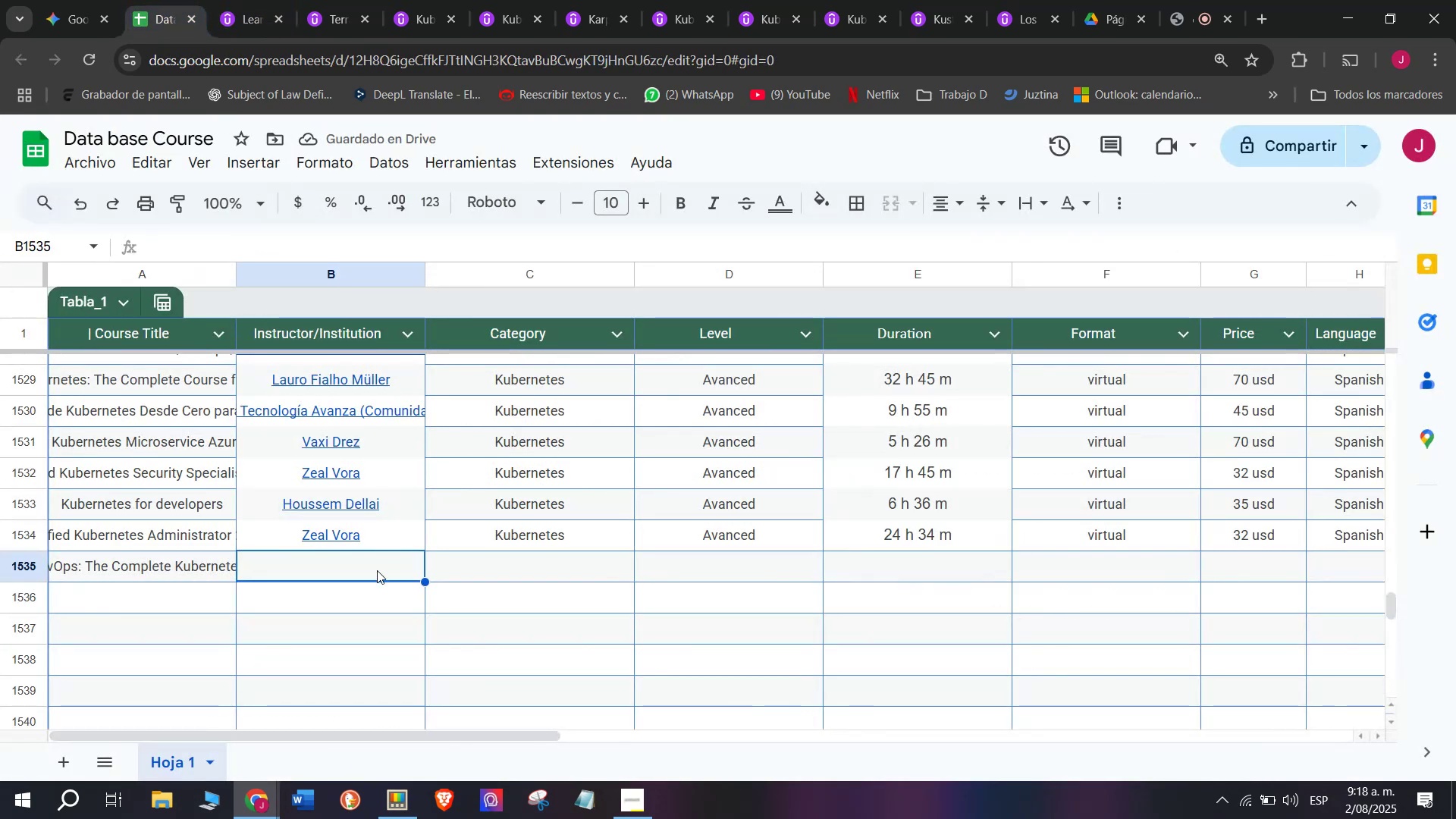 
key(Control+ControlLeft)
 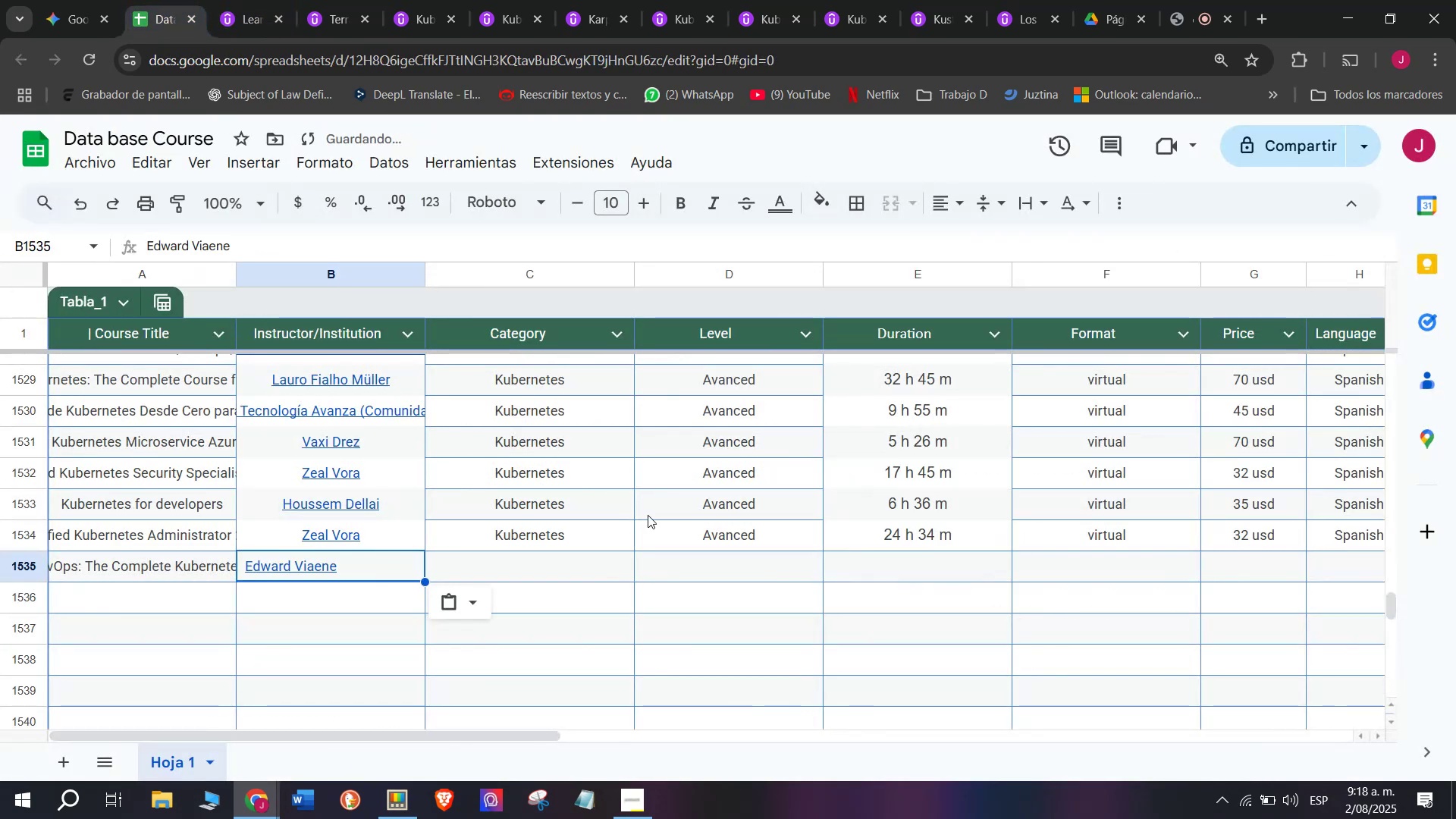 
key(Control+V)
 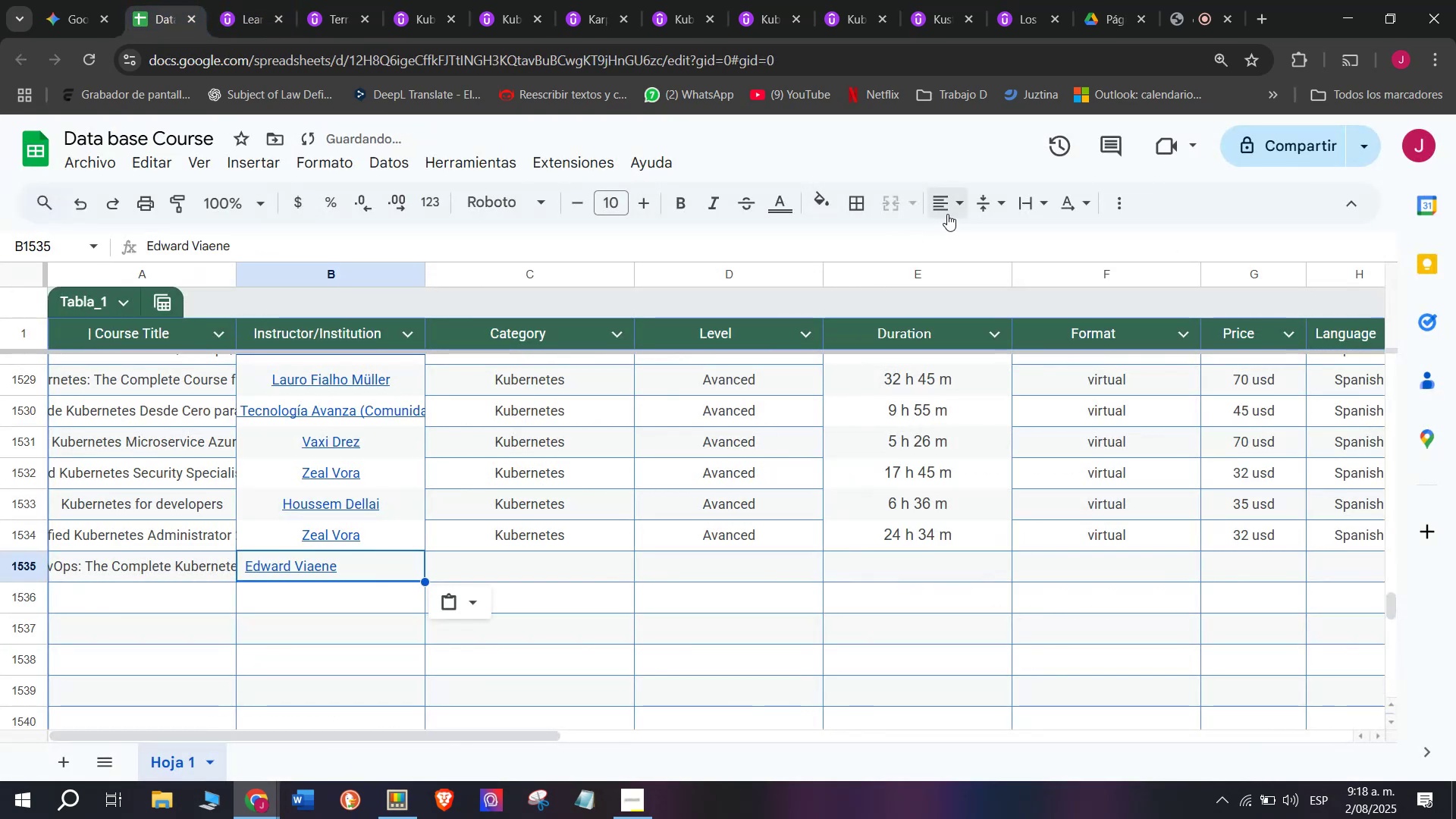 
double_click([981, 240])
 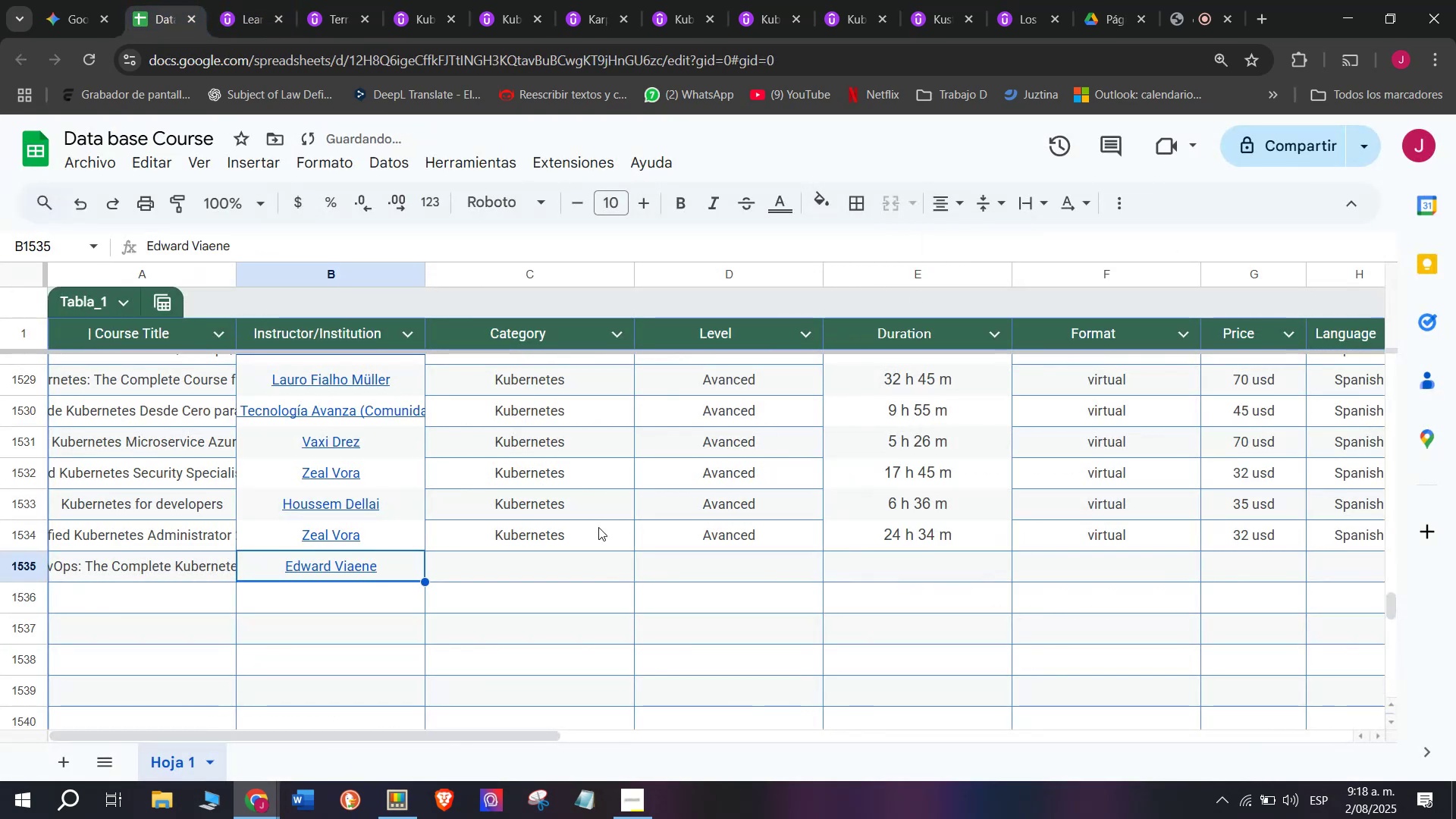 
left_click([573, 549])
 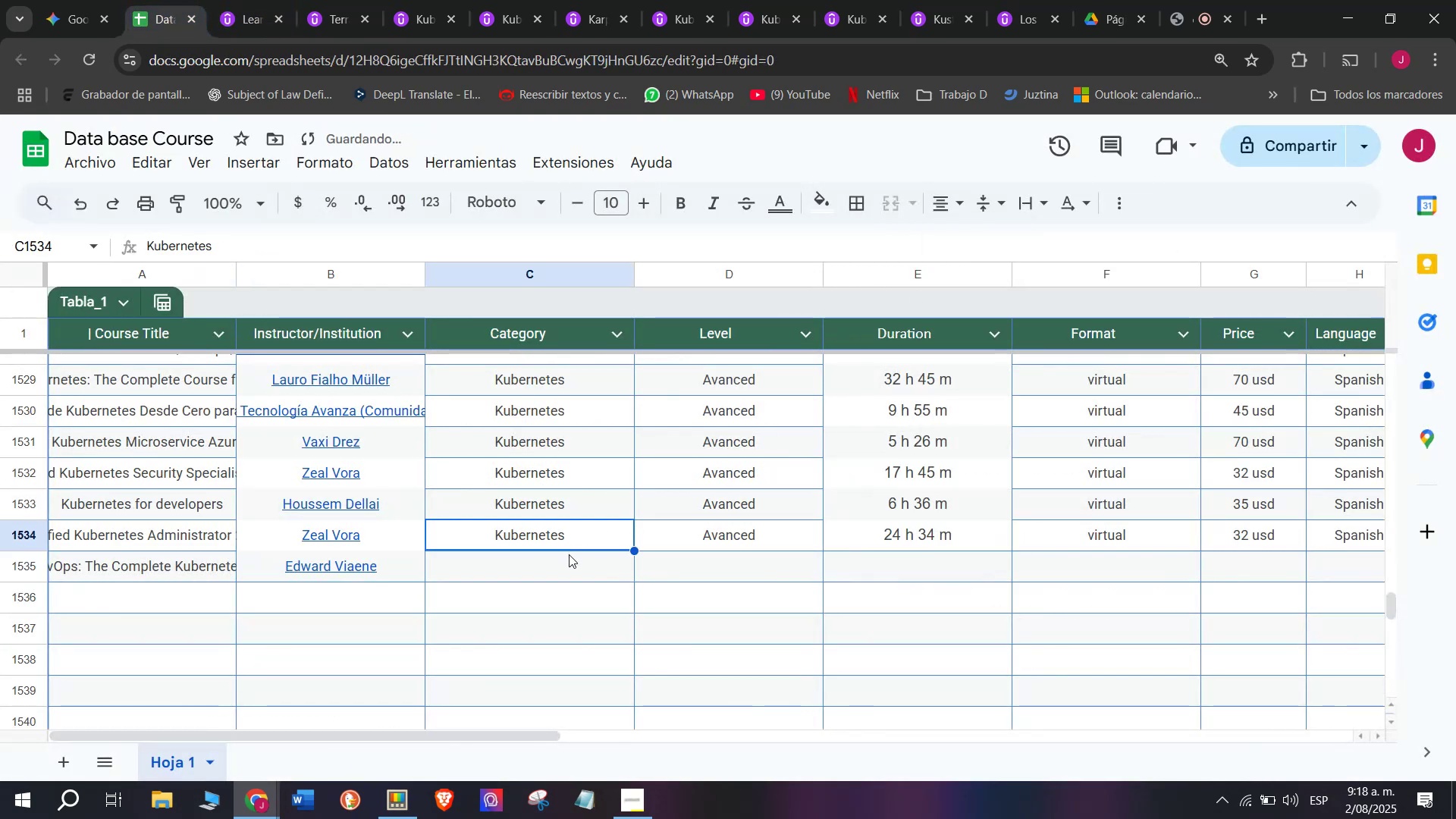 
key(Break)
 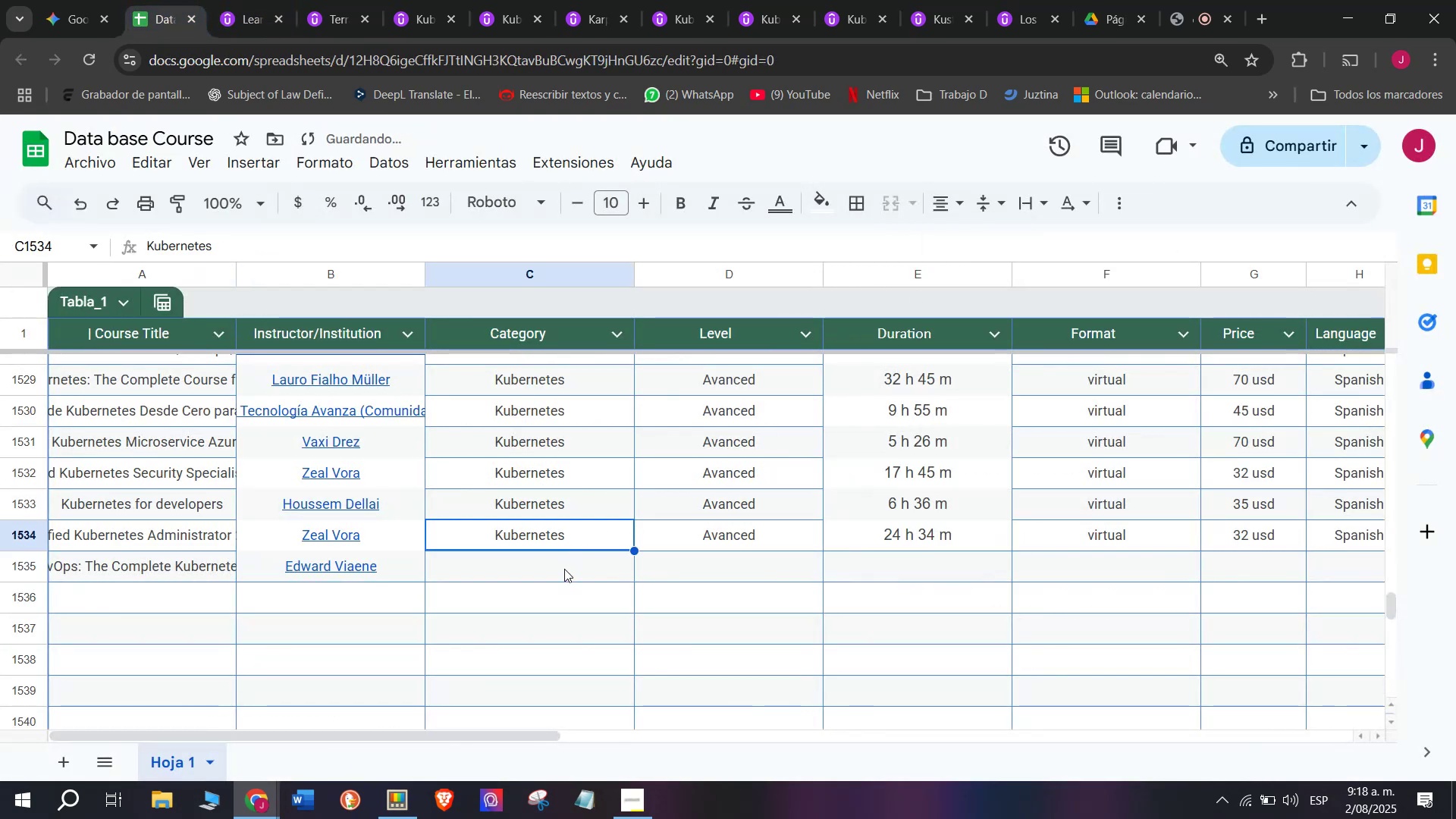 
key(Control+ControlLeft)
 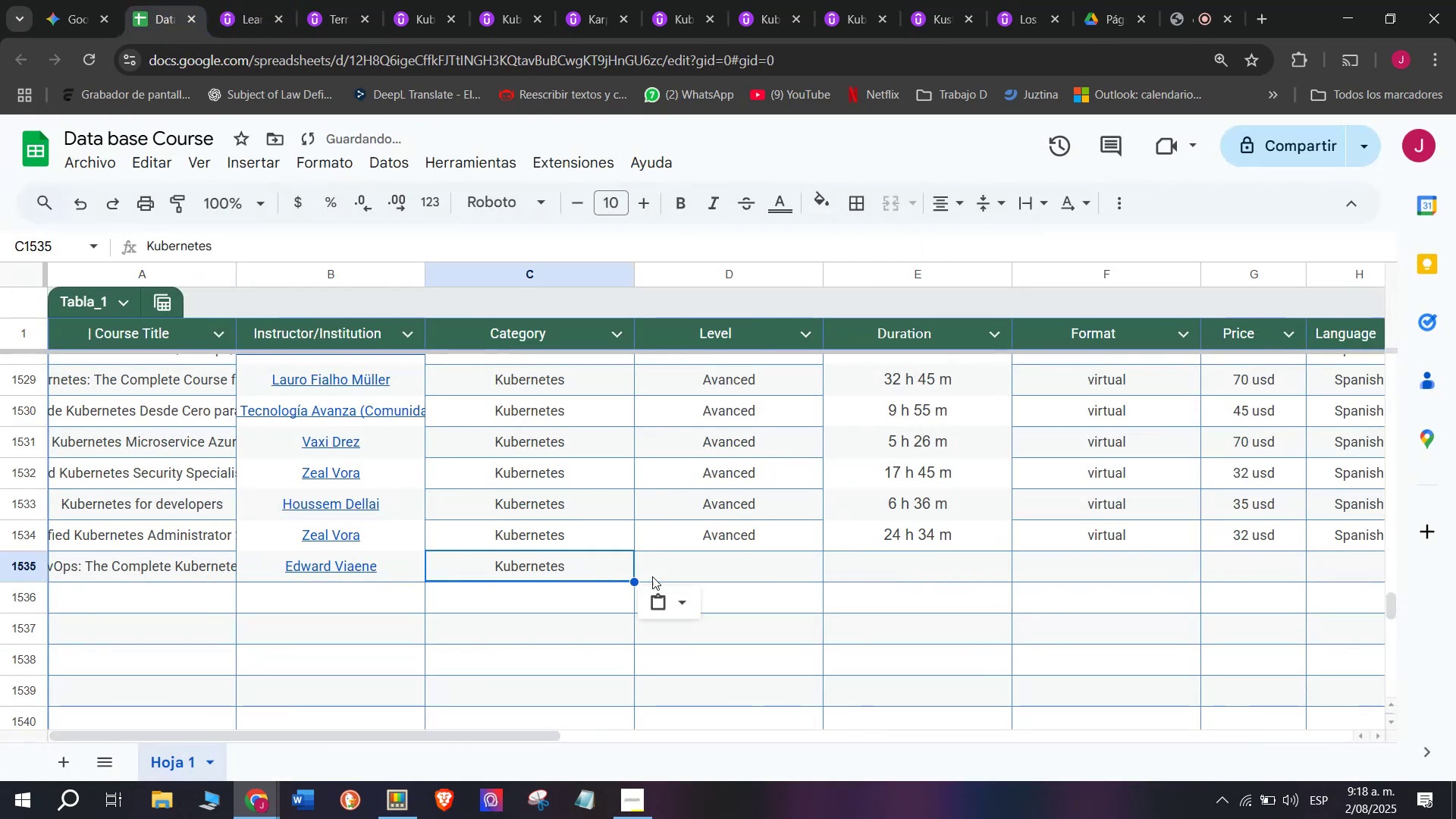 
key(Control+C)
 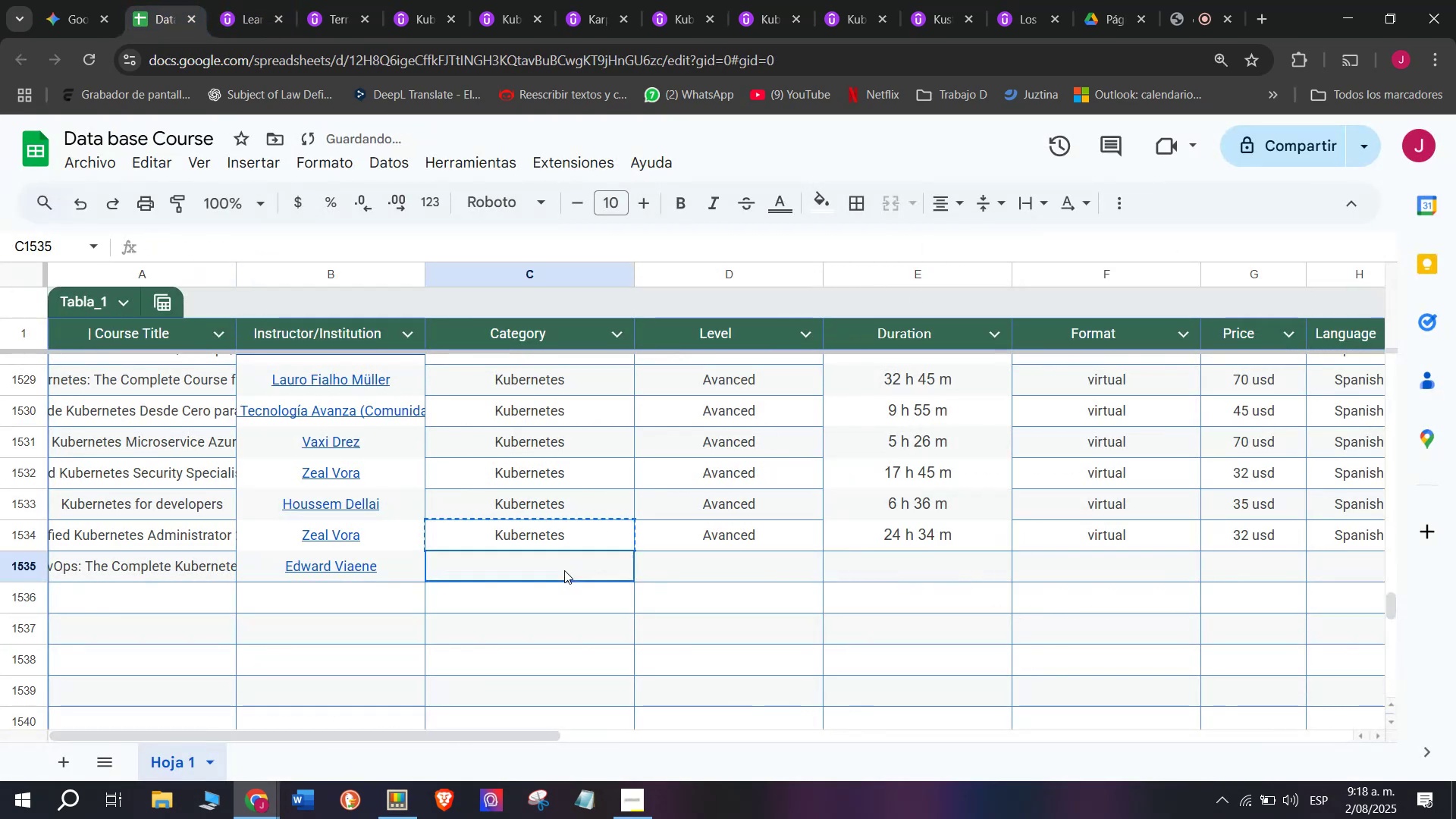 
double_click([564, 570])
 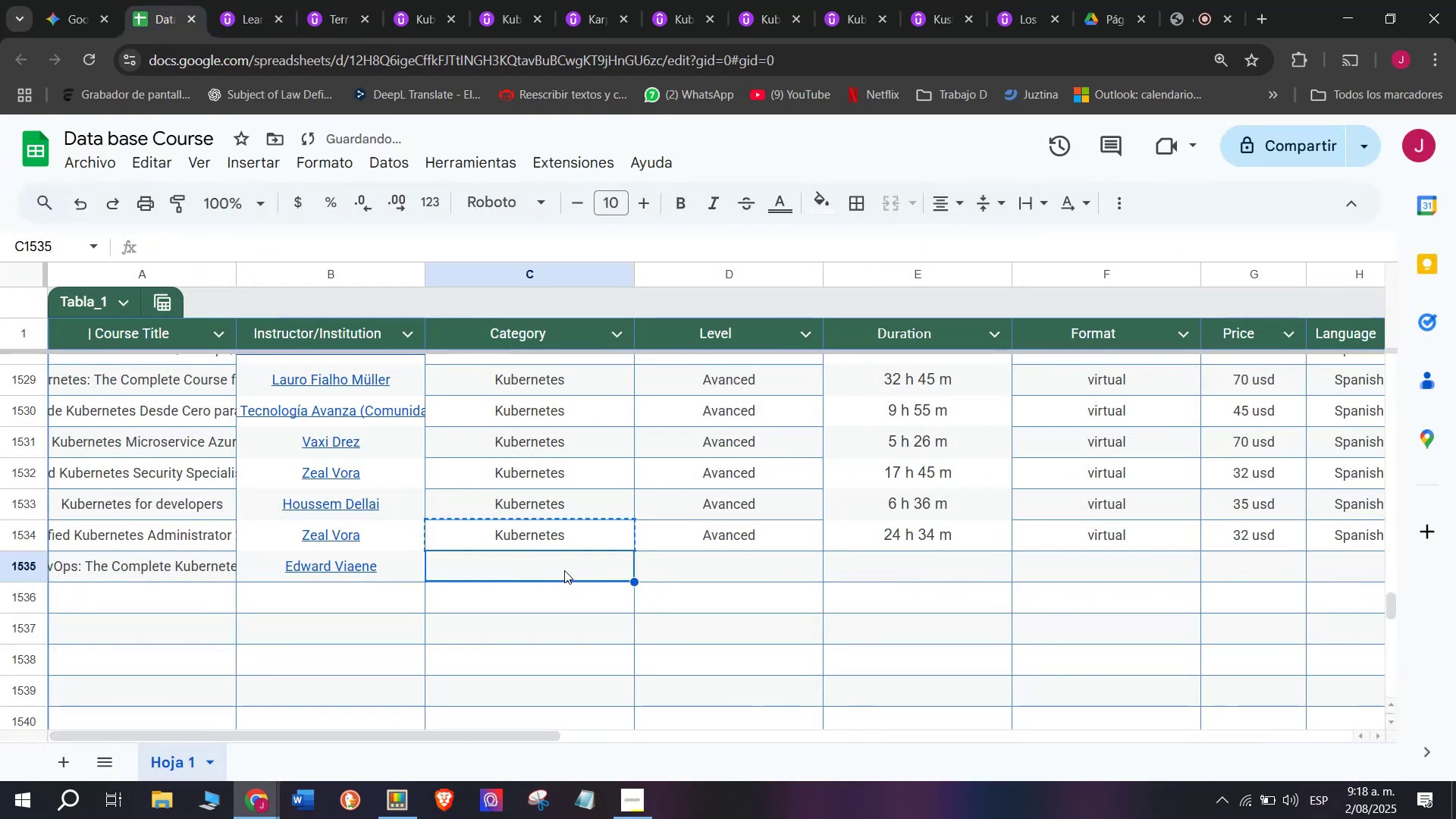 
key(Z)
 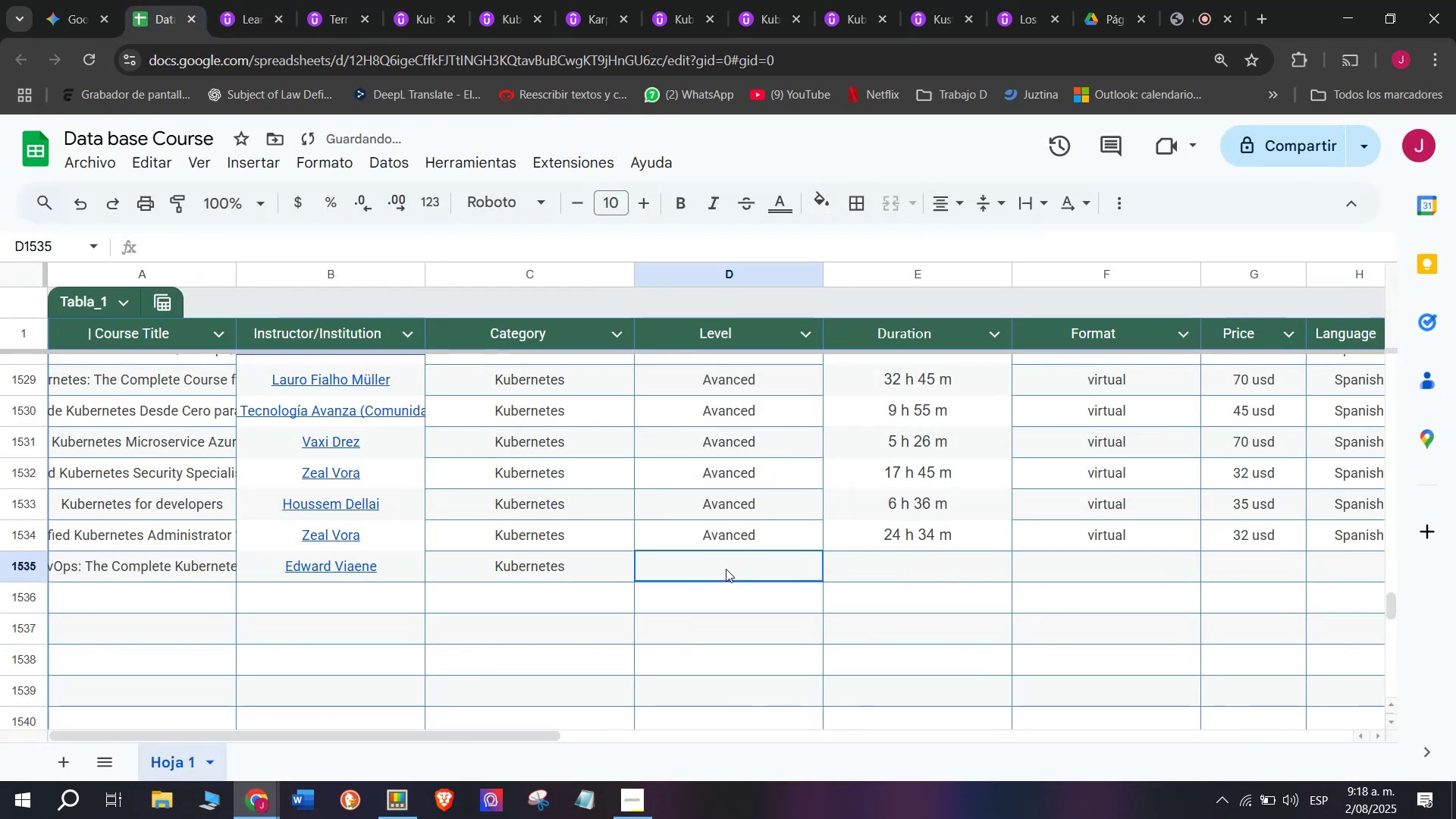 
key(Control+ControlLeft)
 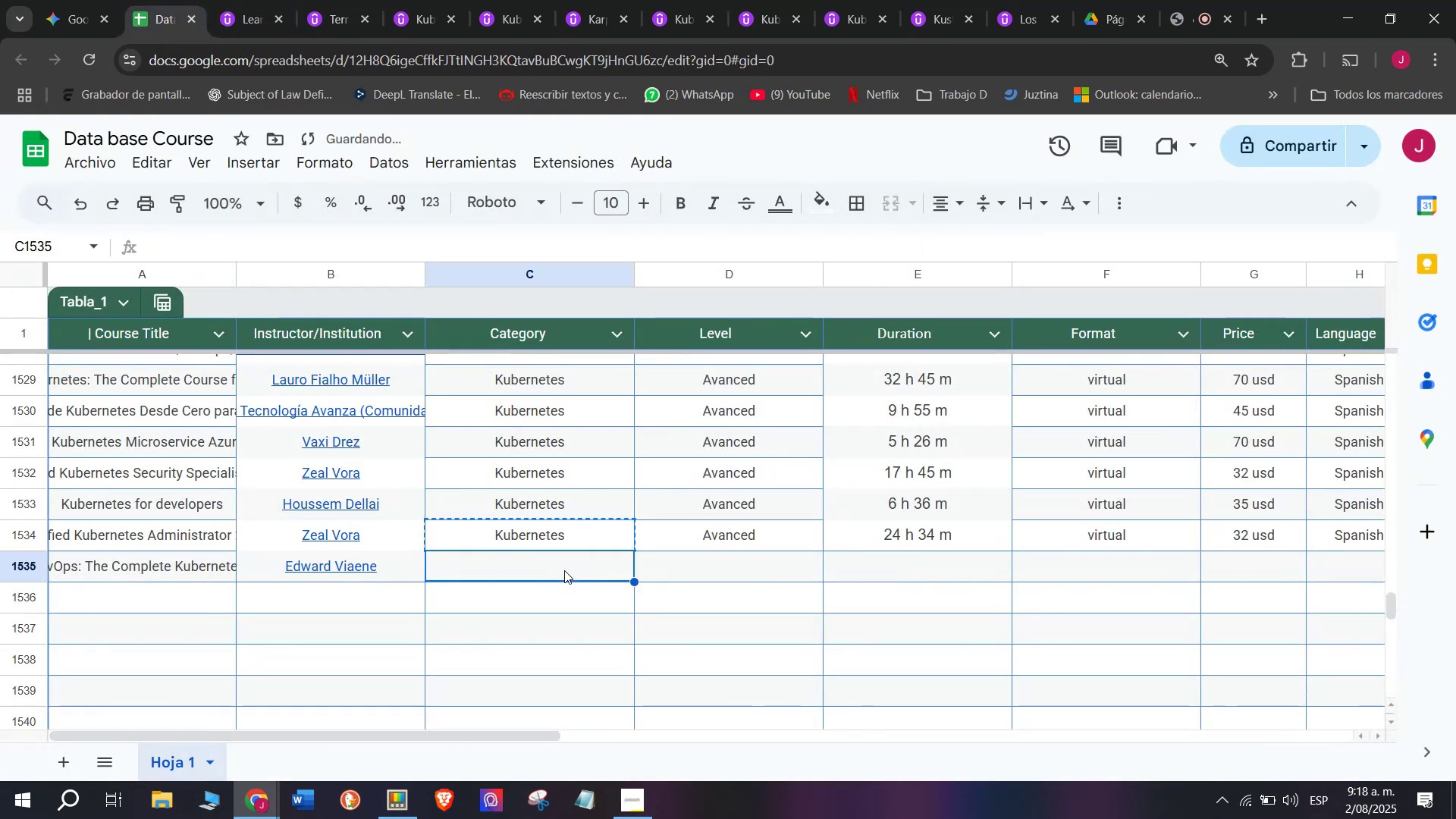 
key(Control+V)
 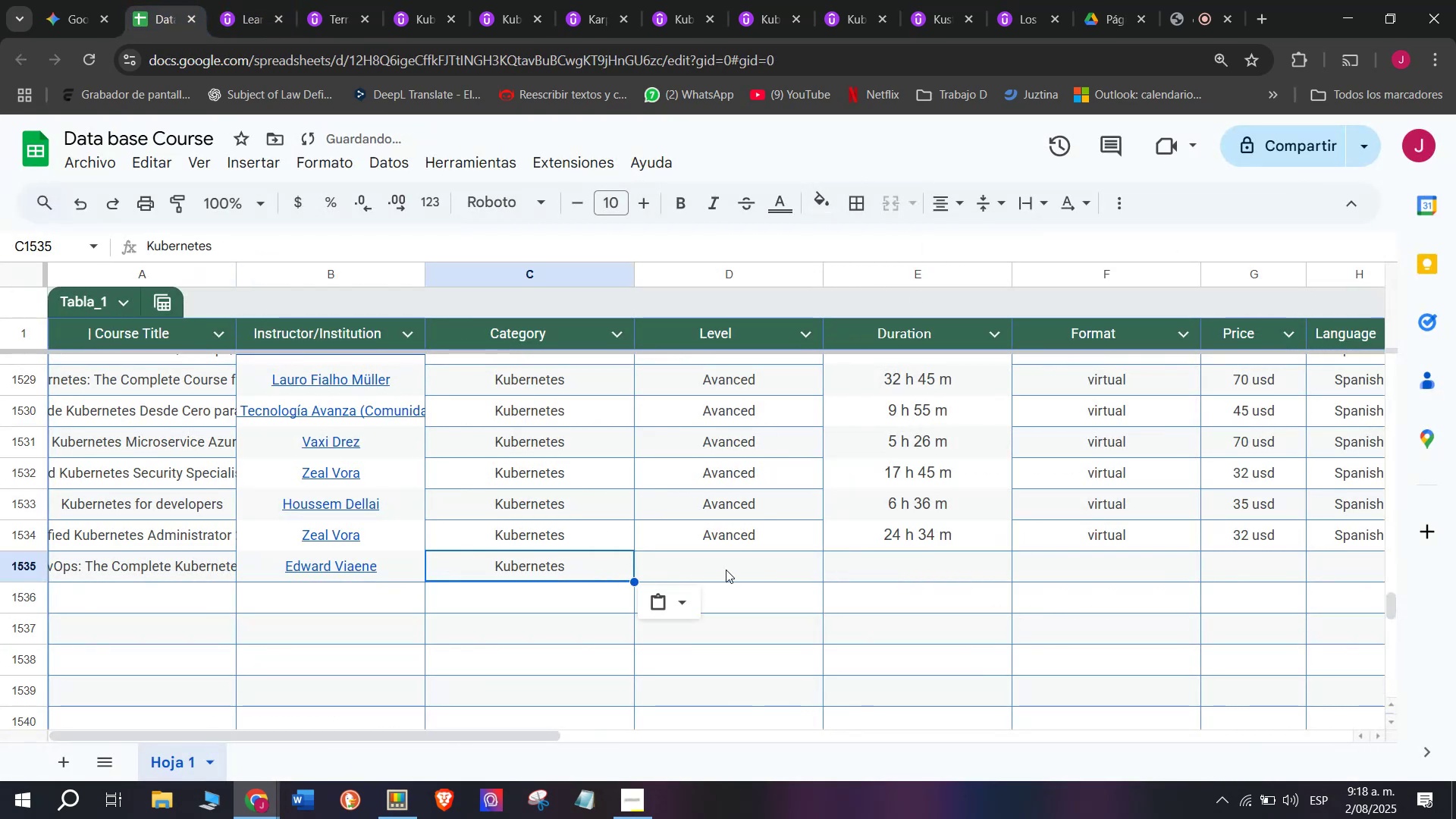 
left_click([726, 569])
 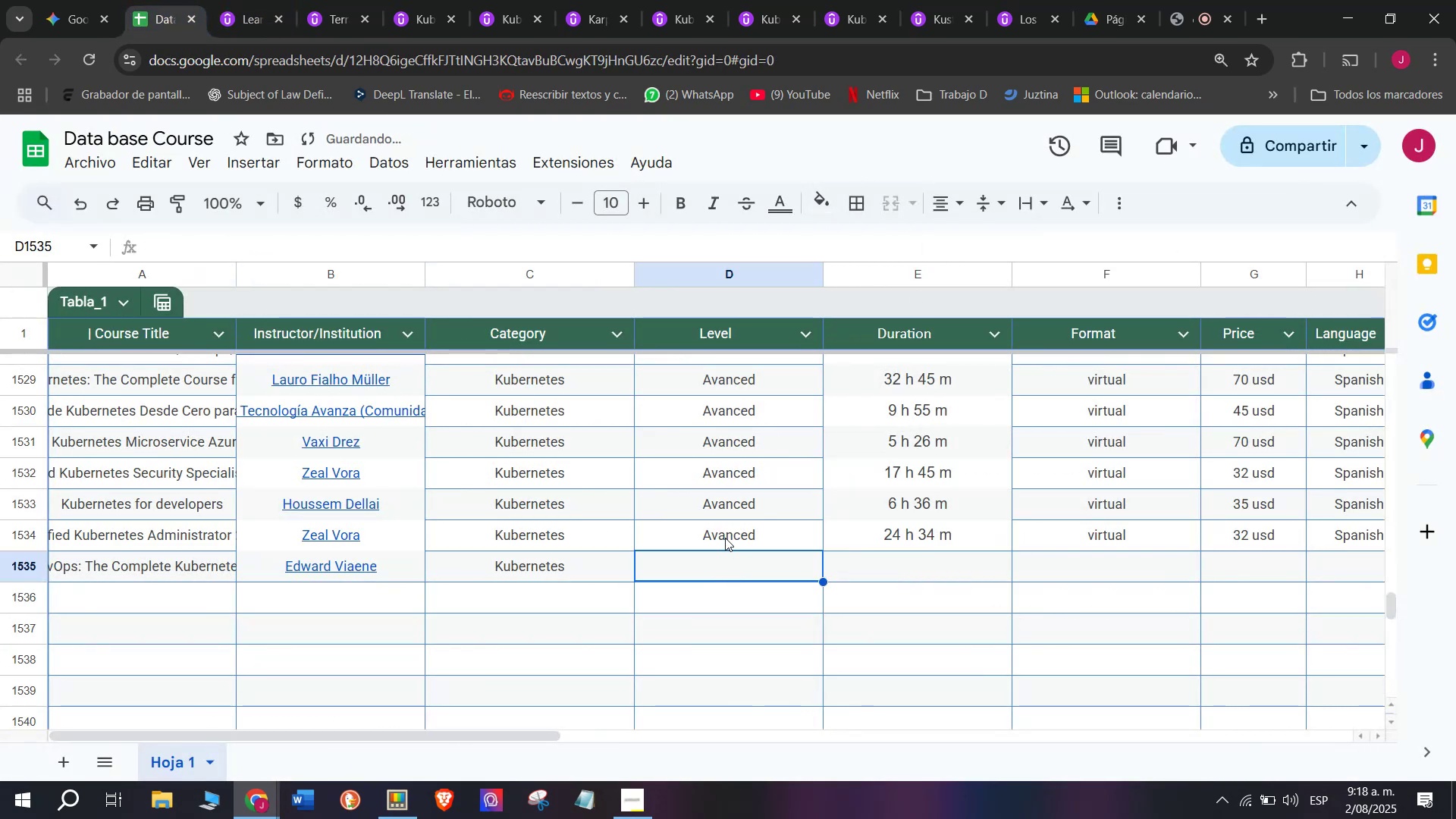 
key(Break)
 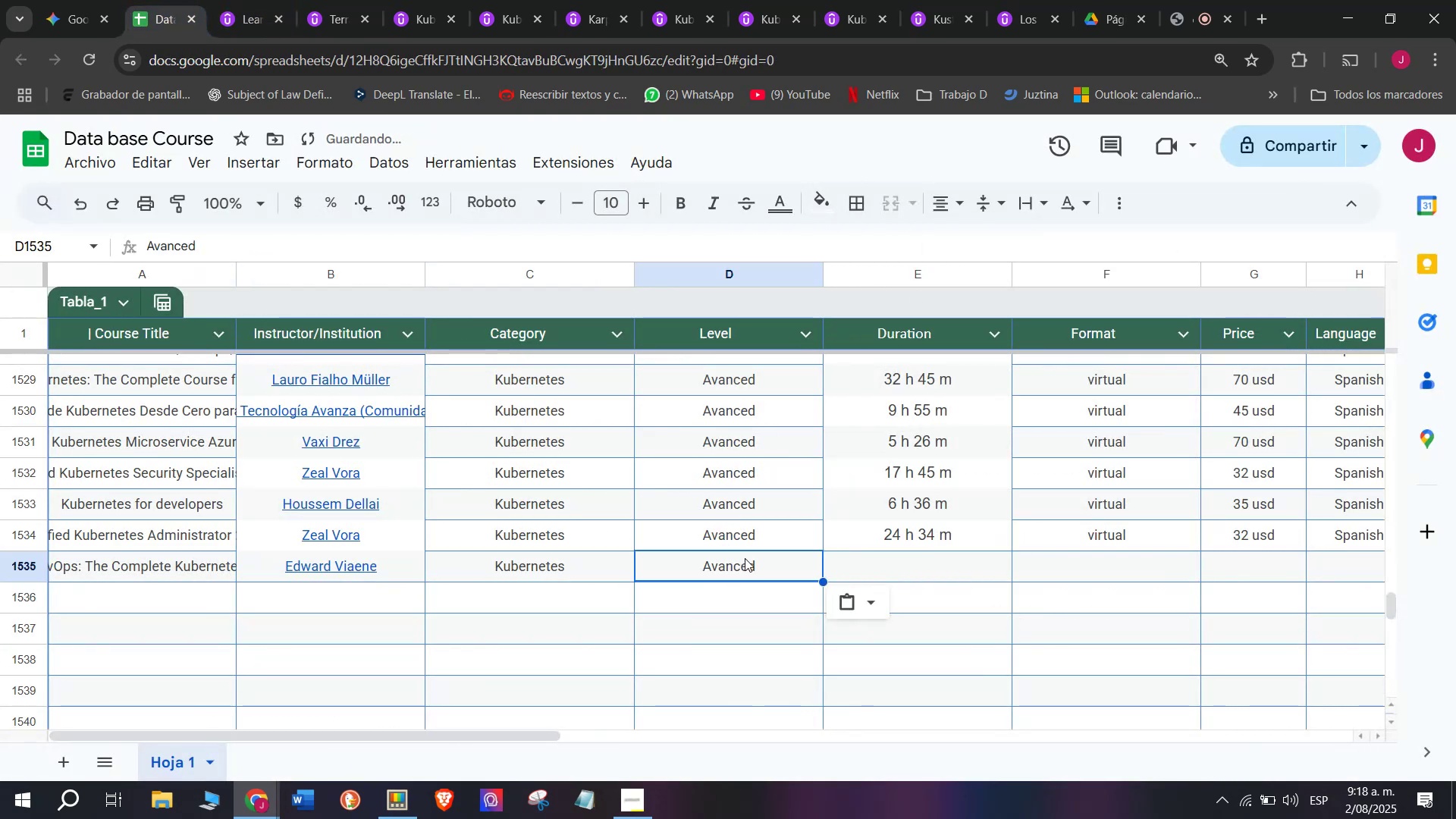 
key(Control+ControlLeft)
 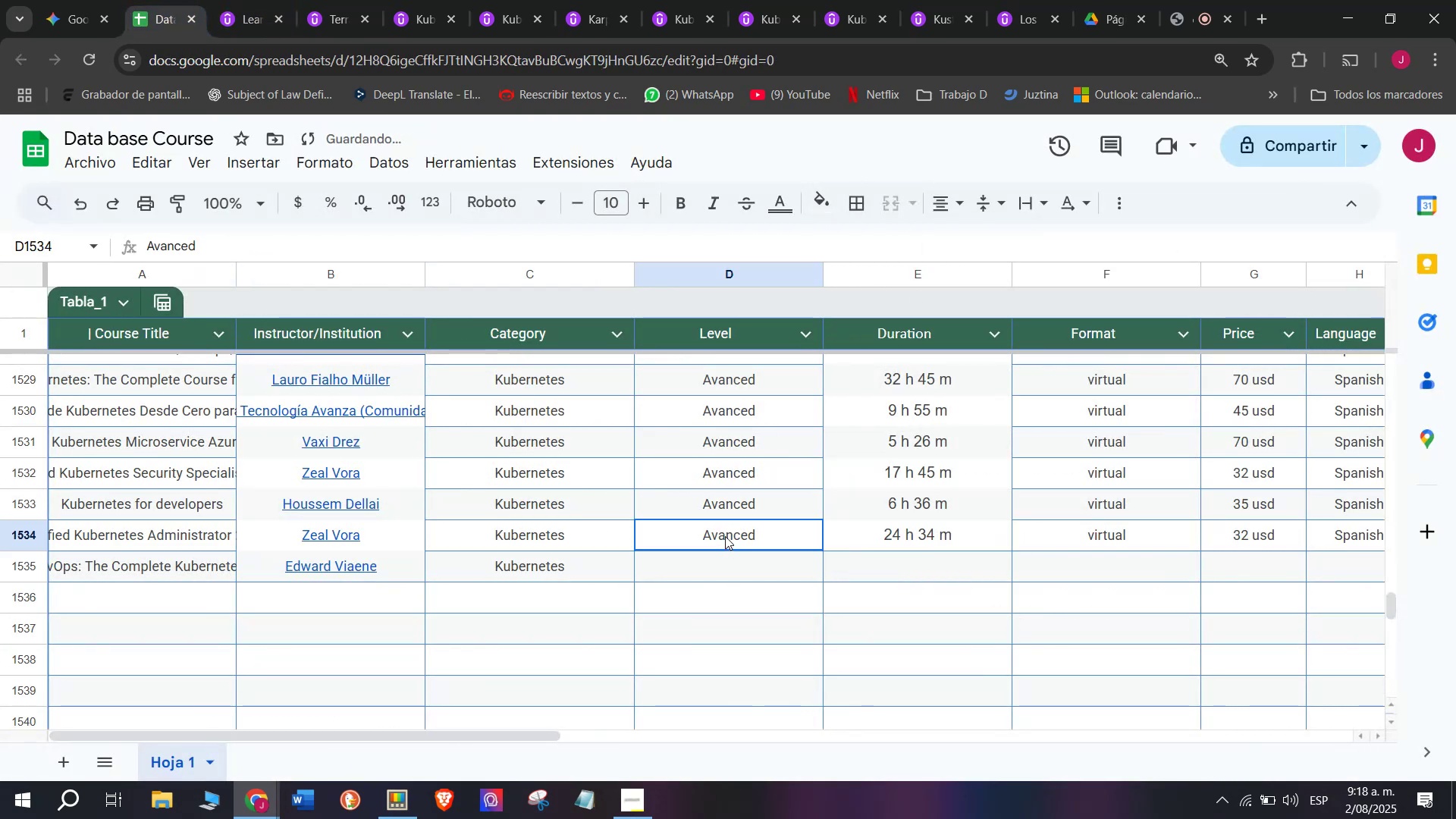 
key(Control+C)
 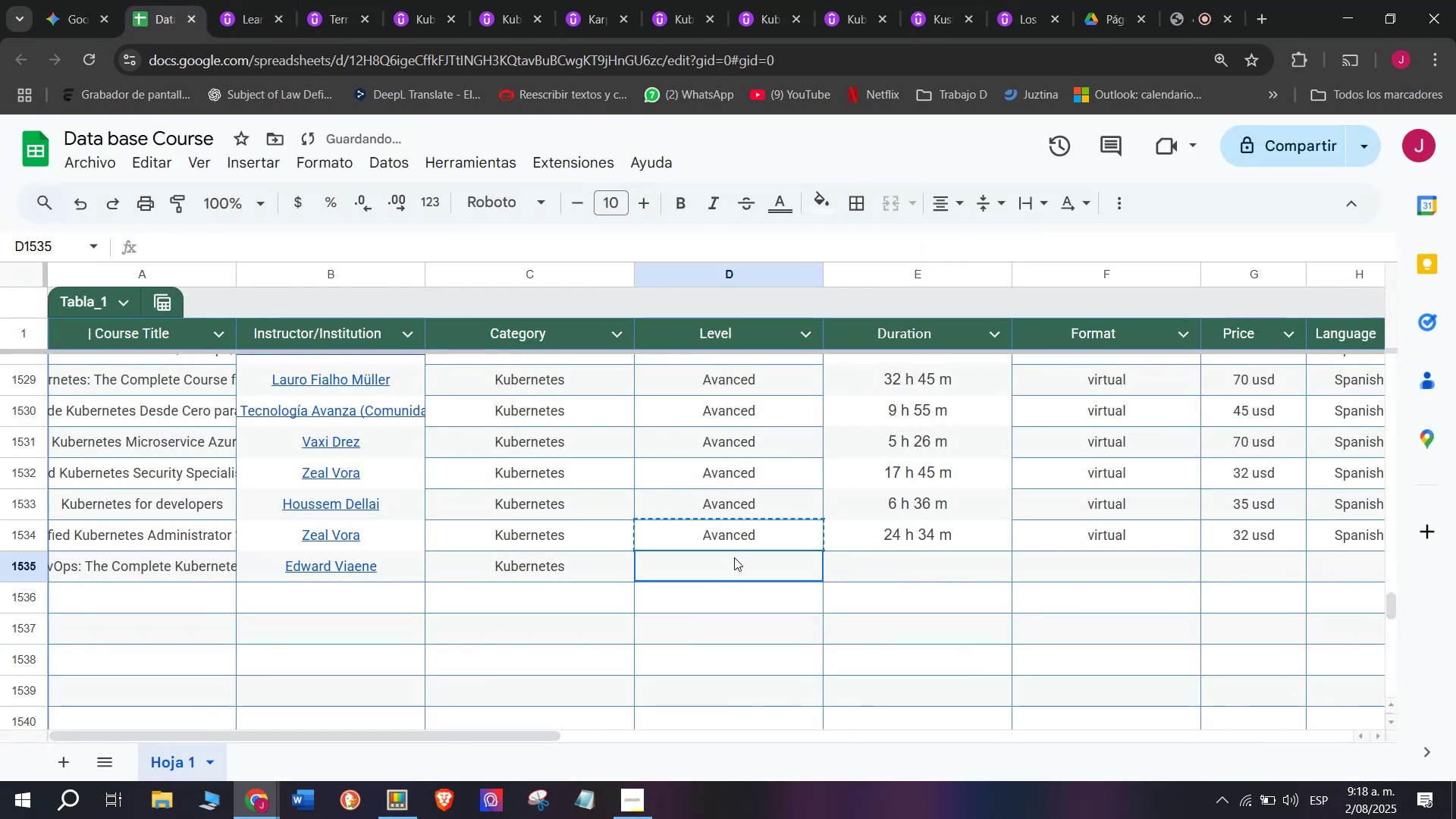 
triple_click([734, 557])
 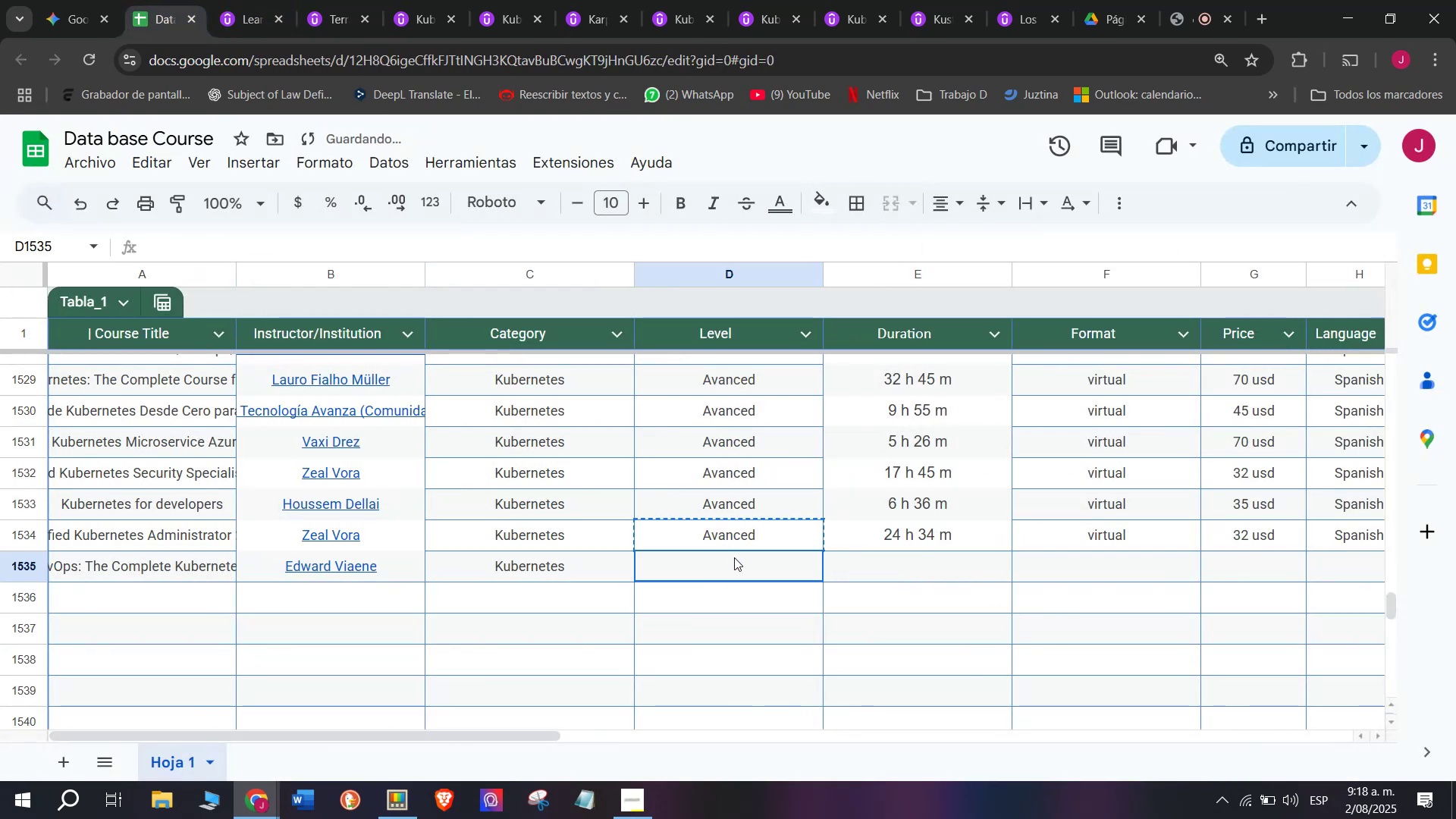 
key(Control+ControlLeft)
 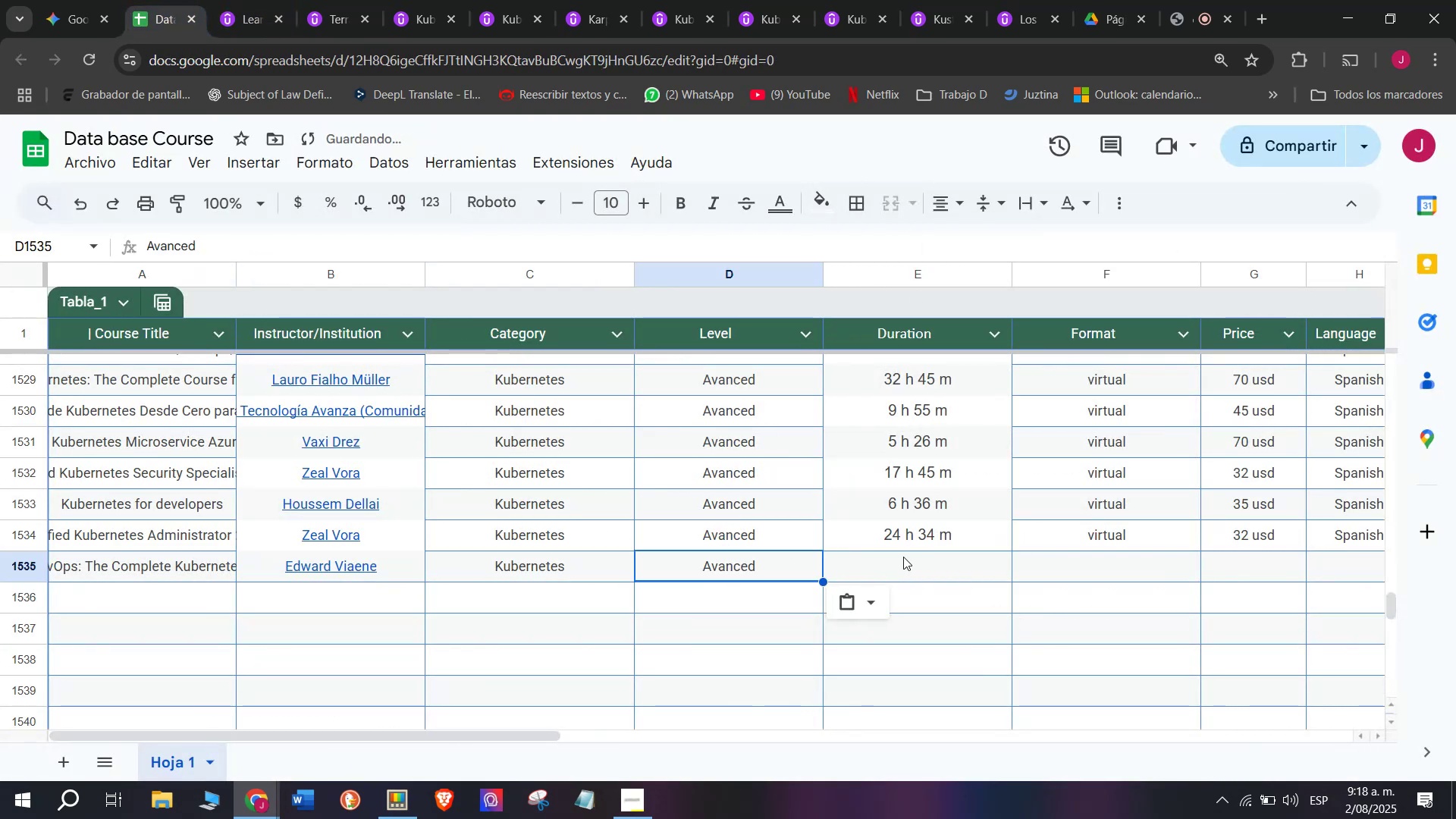 
key(Z)
 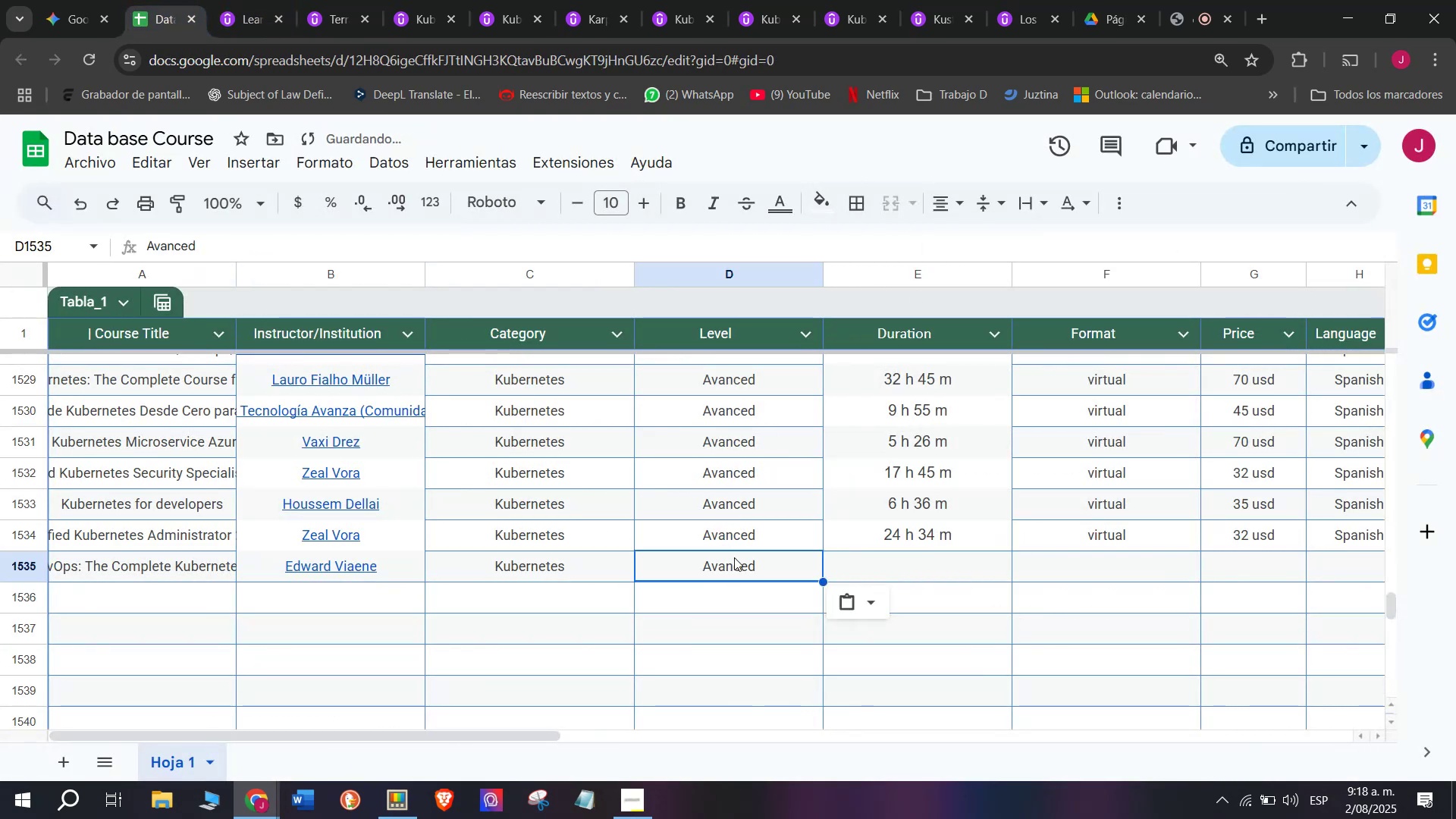 
key(Control+V)
 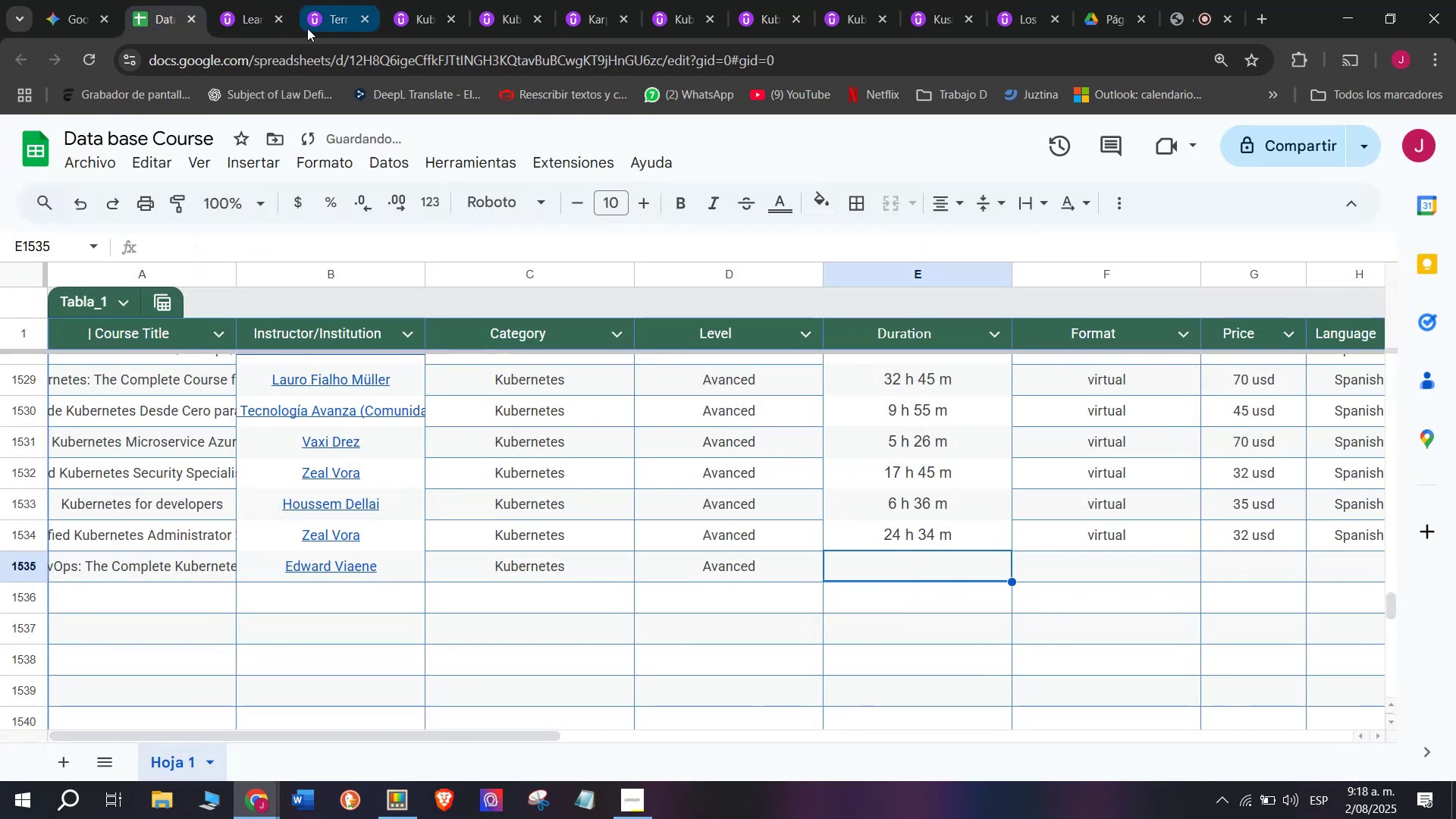 
left_click([268, 0])
 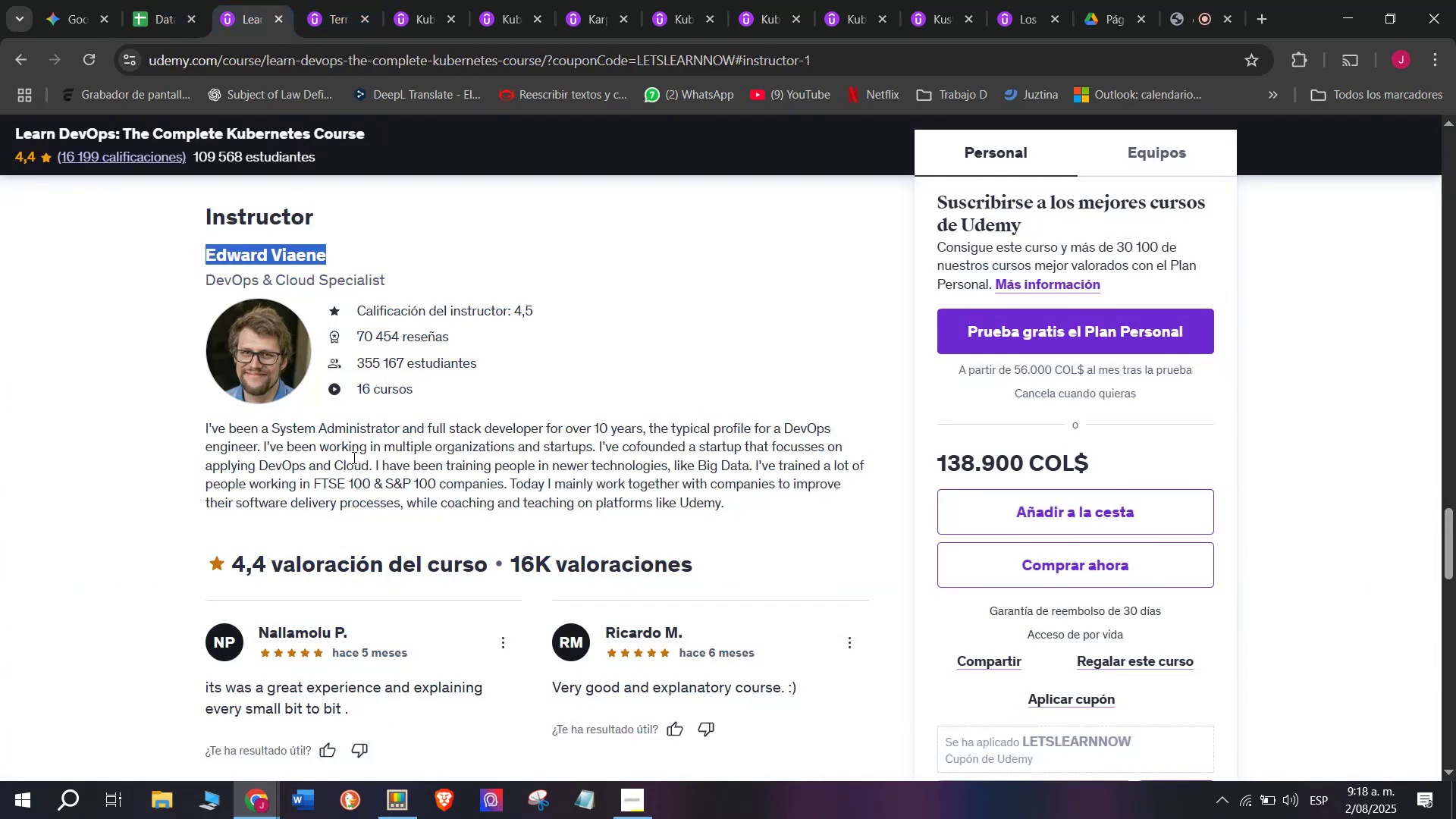 
scroll: coordinate [357, 470], scroll_direction: up, amount: 9.0
 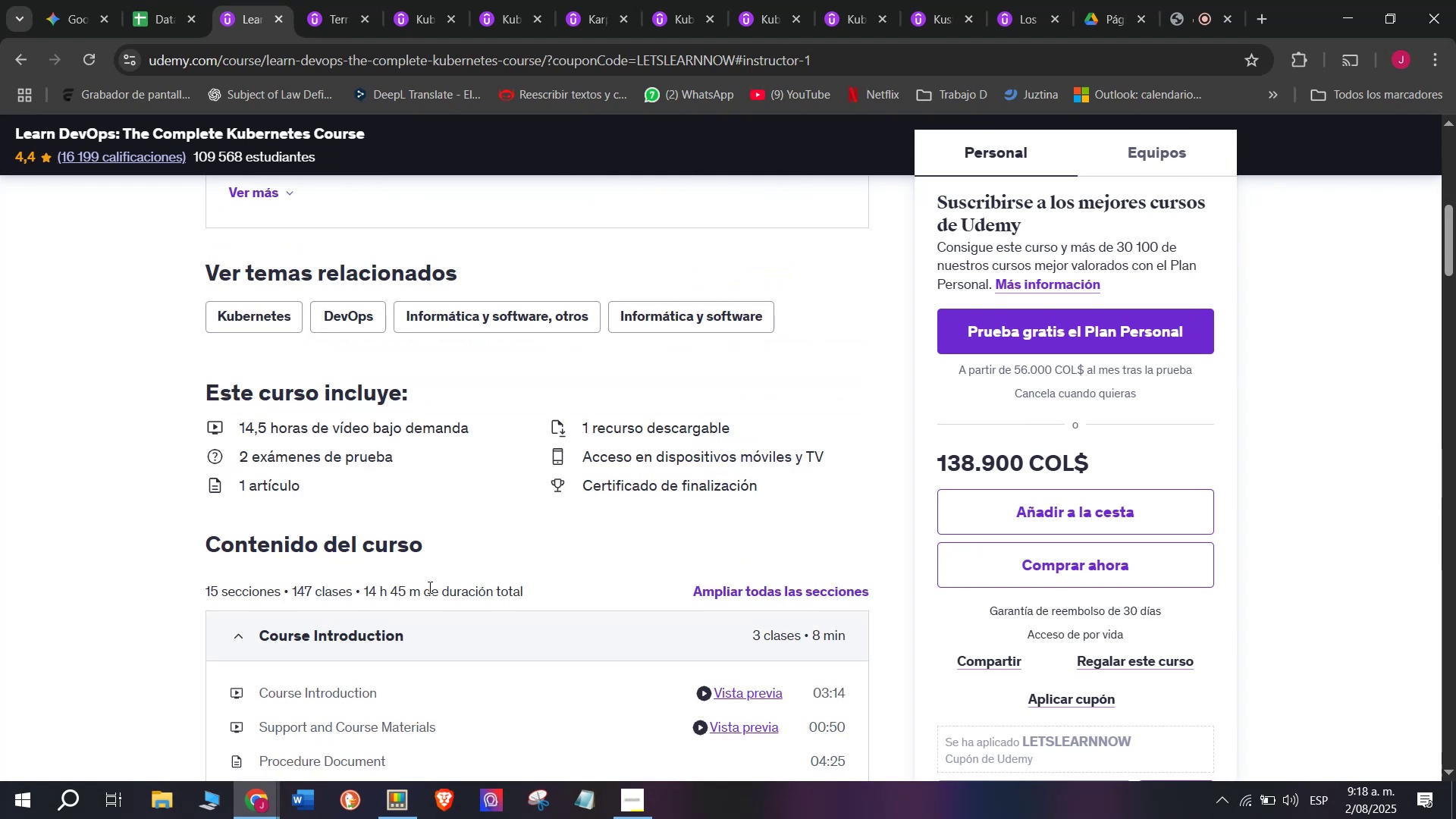 
left_click_drag(start_coordinate=[425, 601], to_coordinate=[365, 588])
 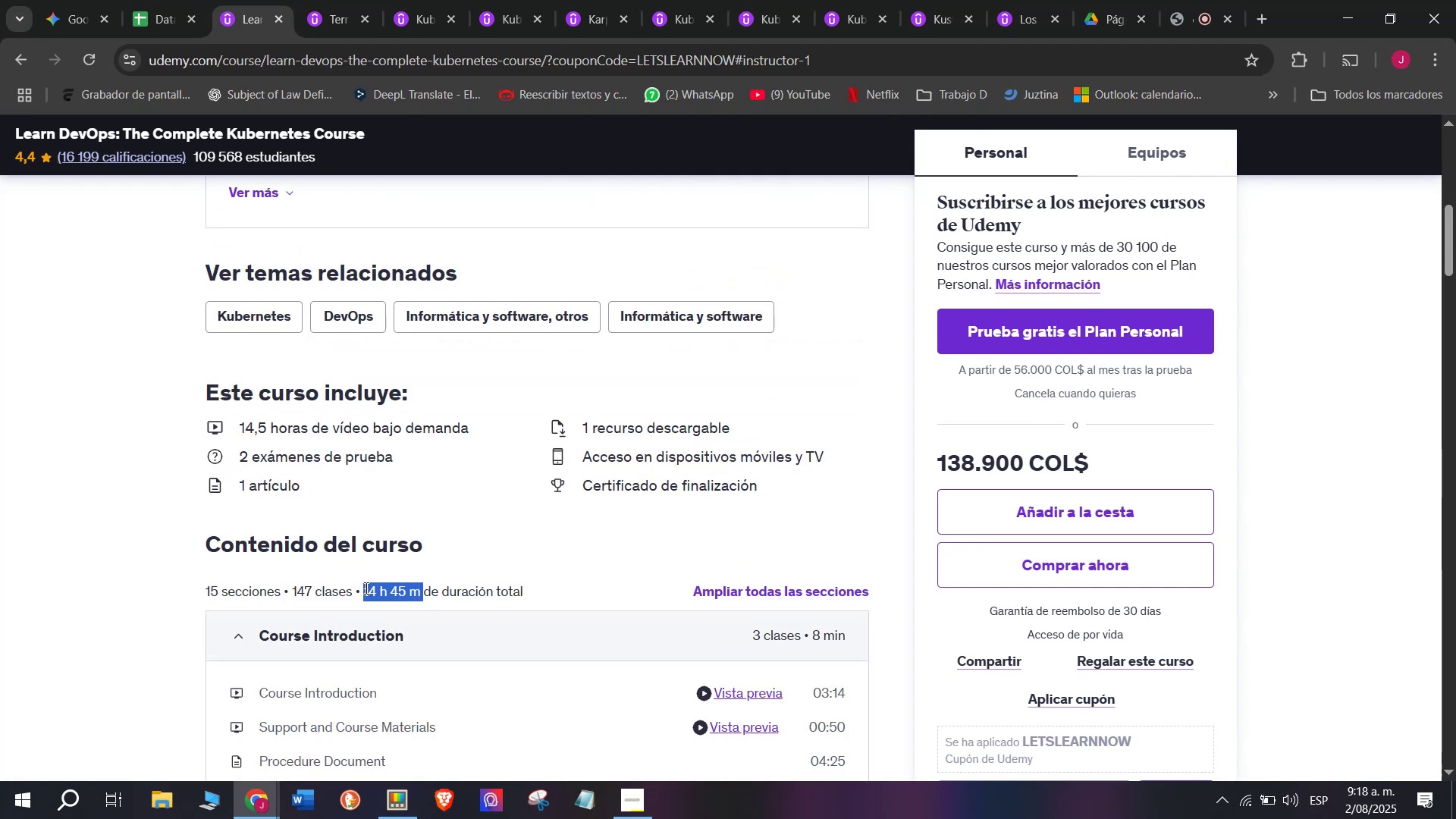 
key(Control+ControlLeft)
 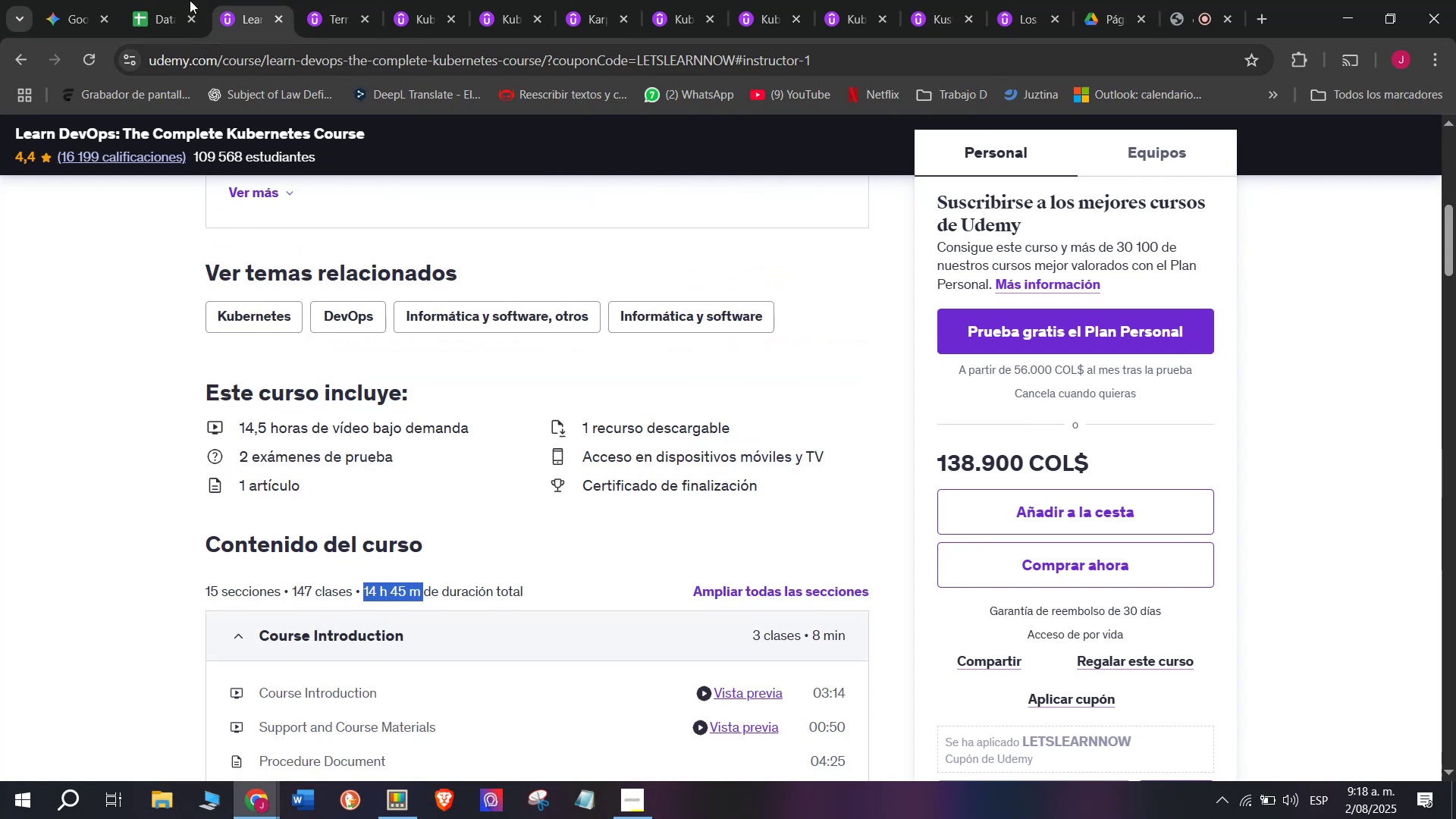 
key(Break)
 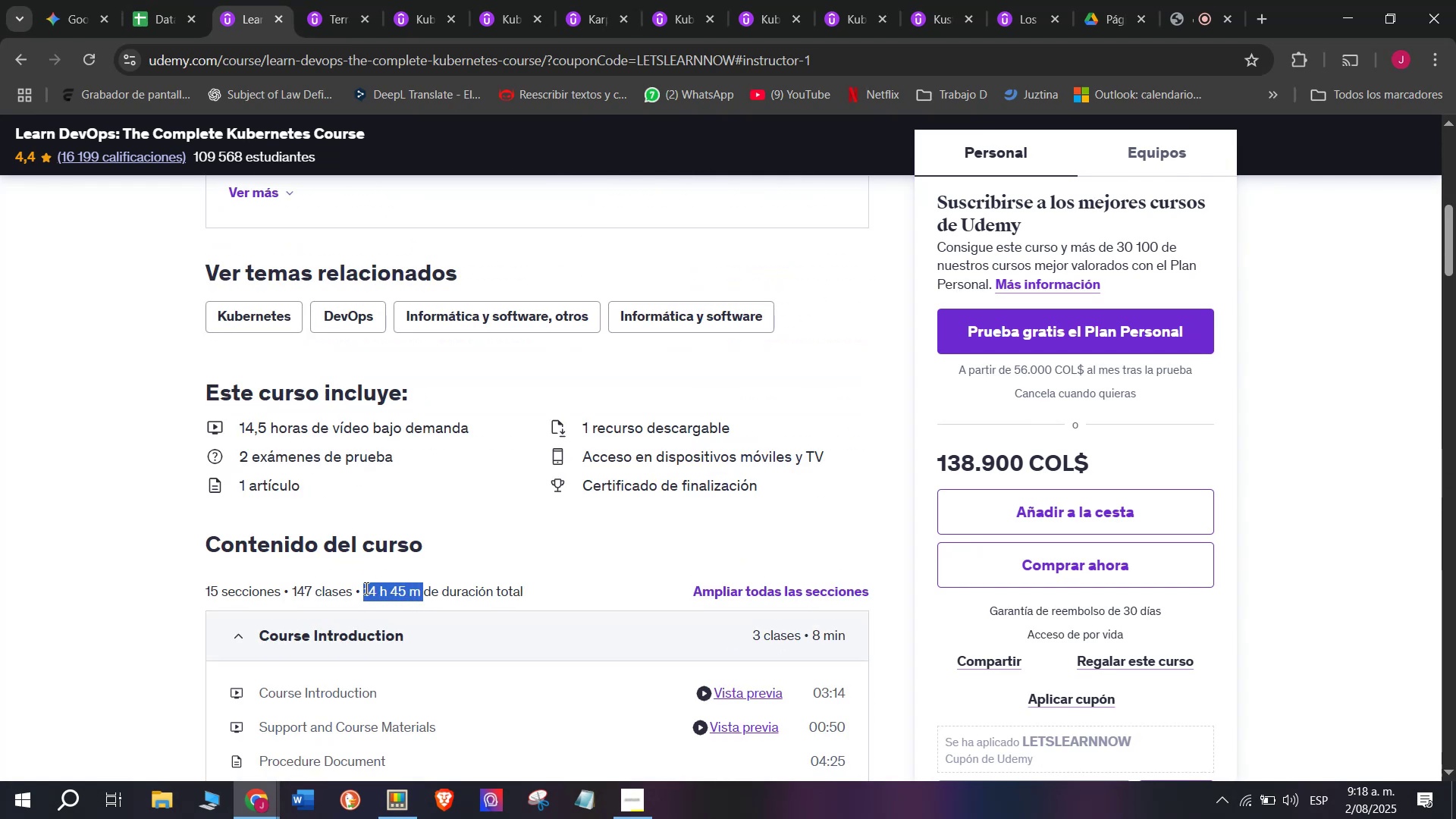 
key(Control+C)
 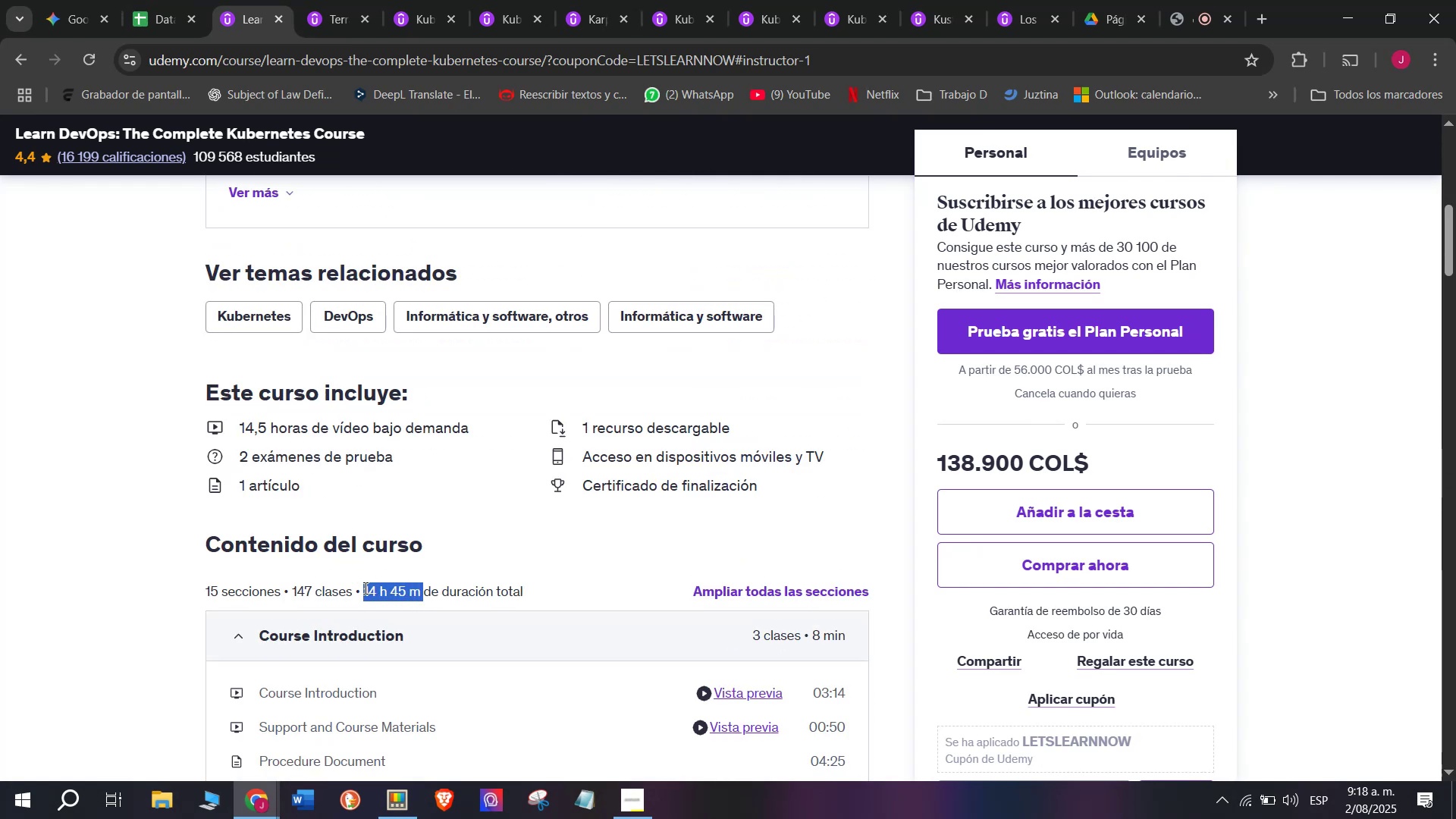 
key(Break)
 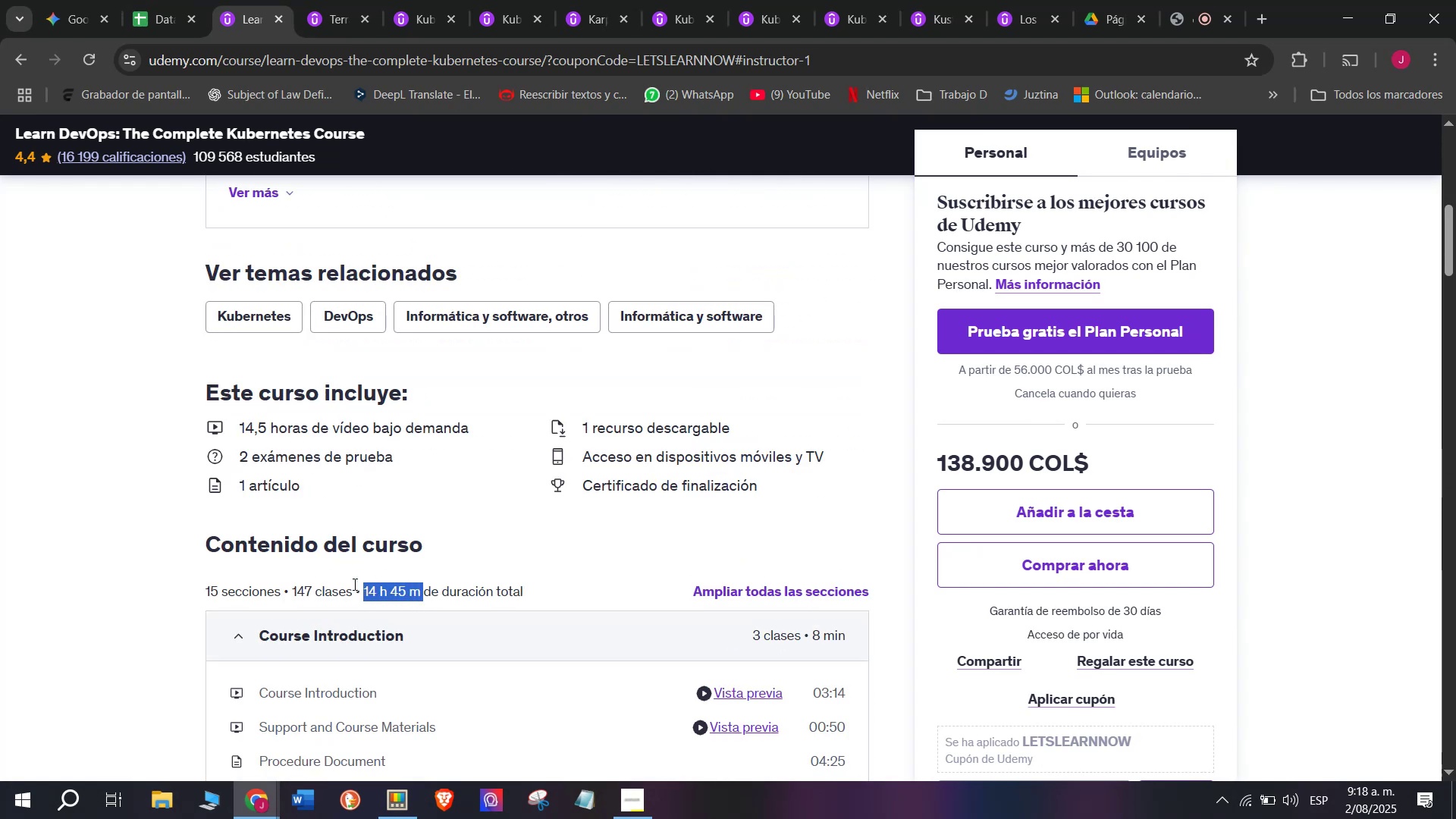 
key(Control+ControlLeft)
 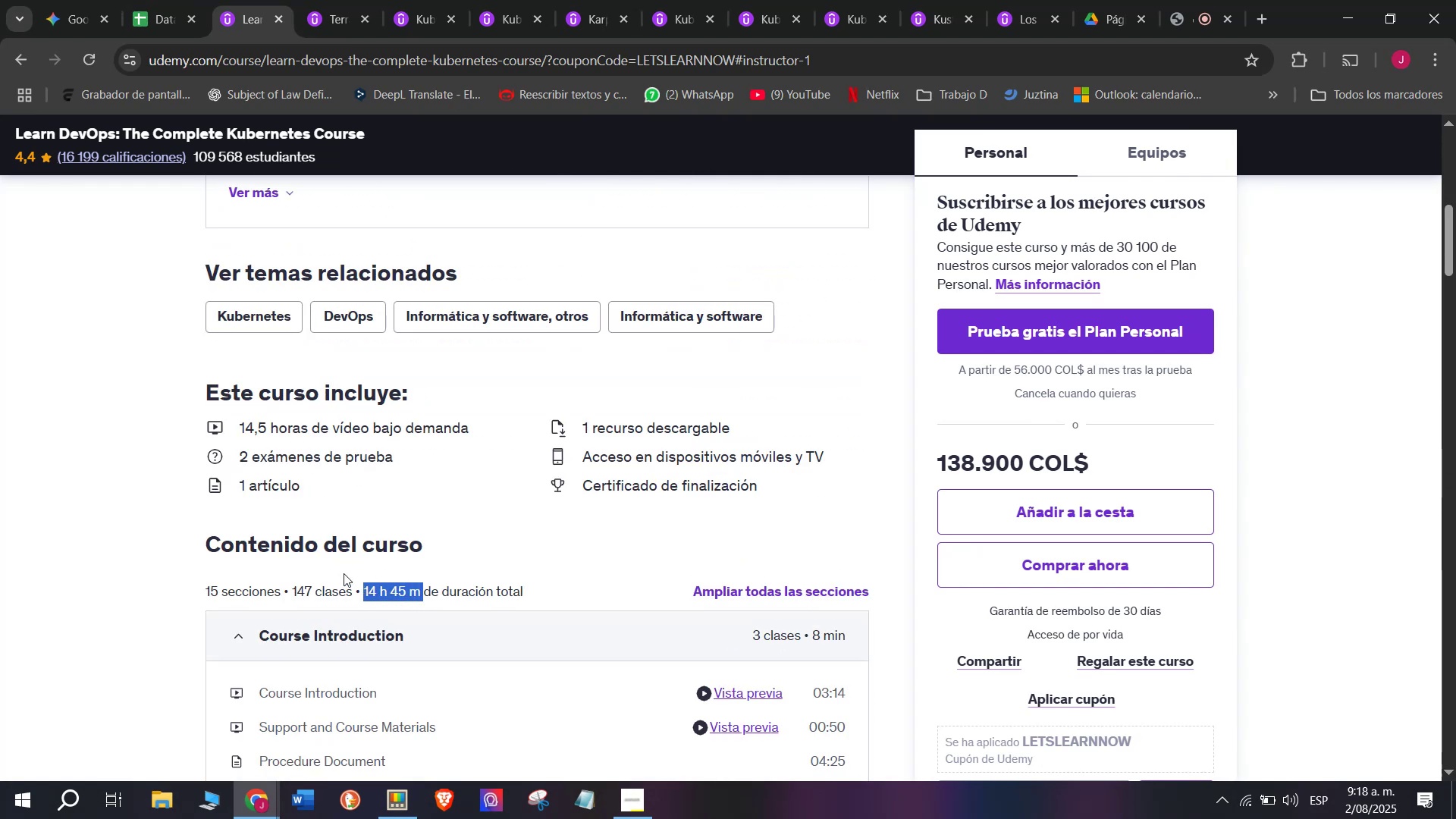 
key(Control+C)
 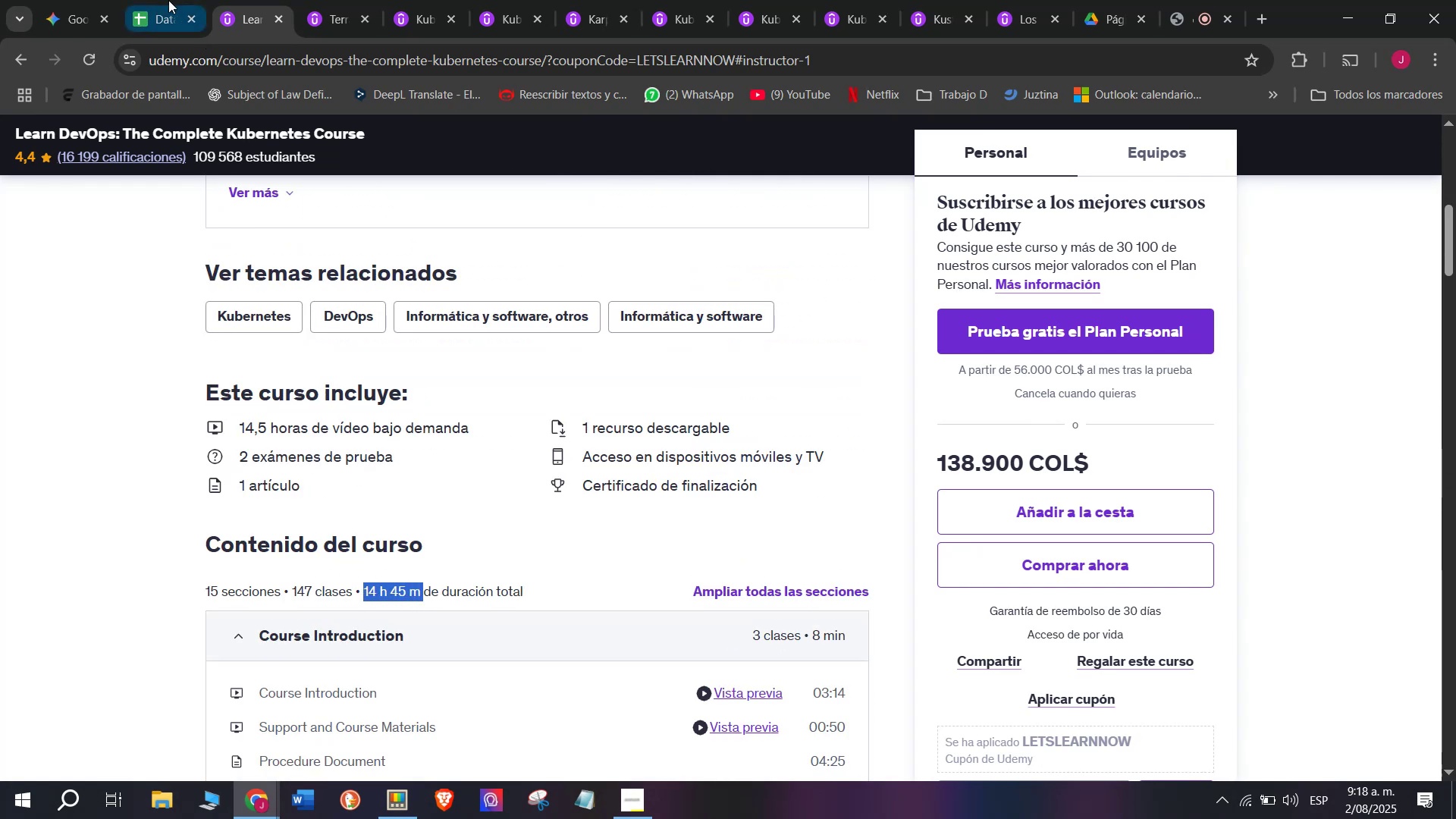 
left_click([168, 0])
 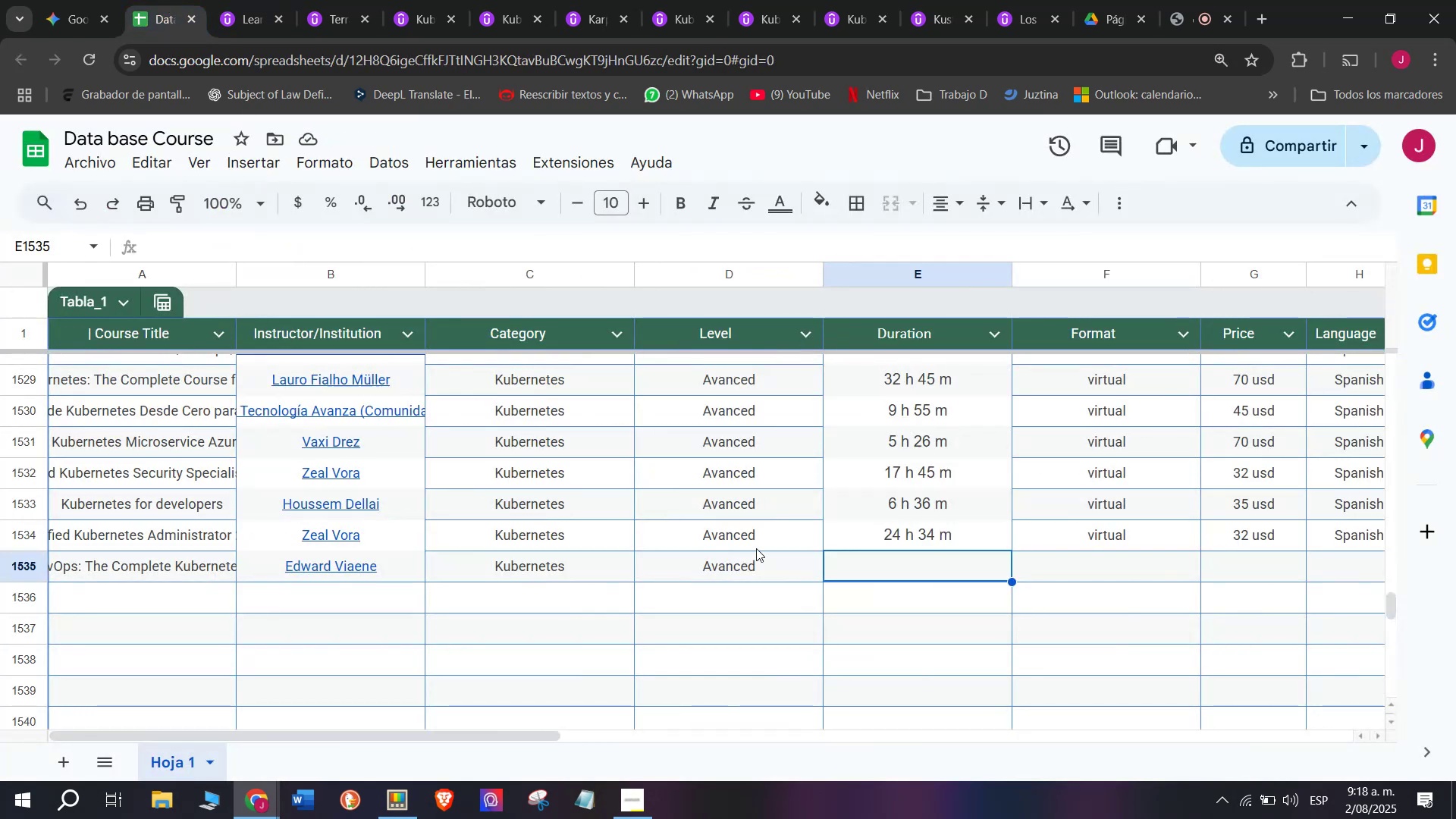 
key(Z)
 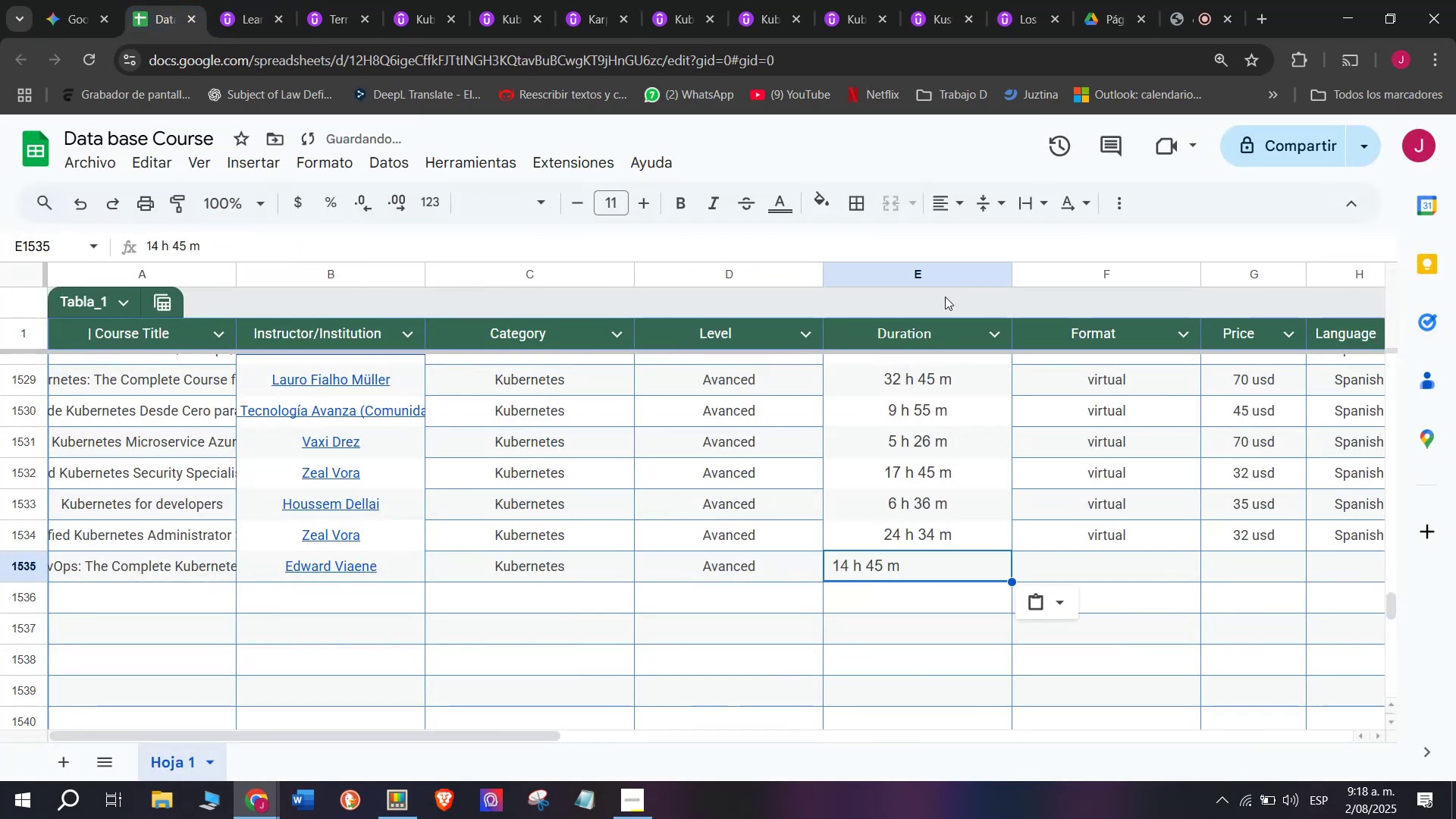 
key(Control+ControlLeft)
 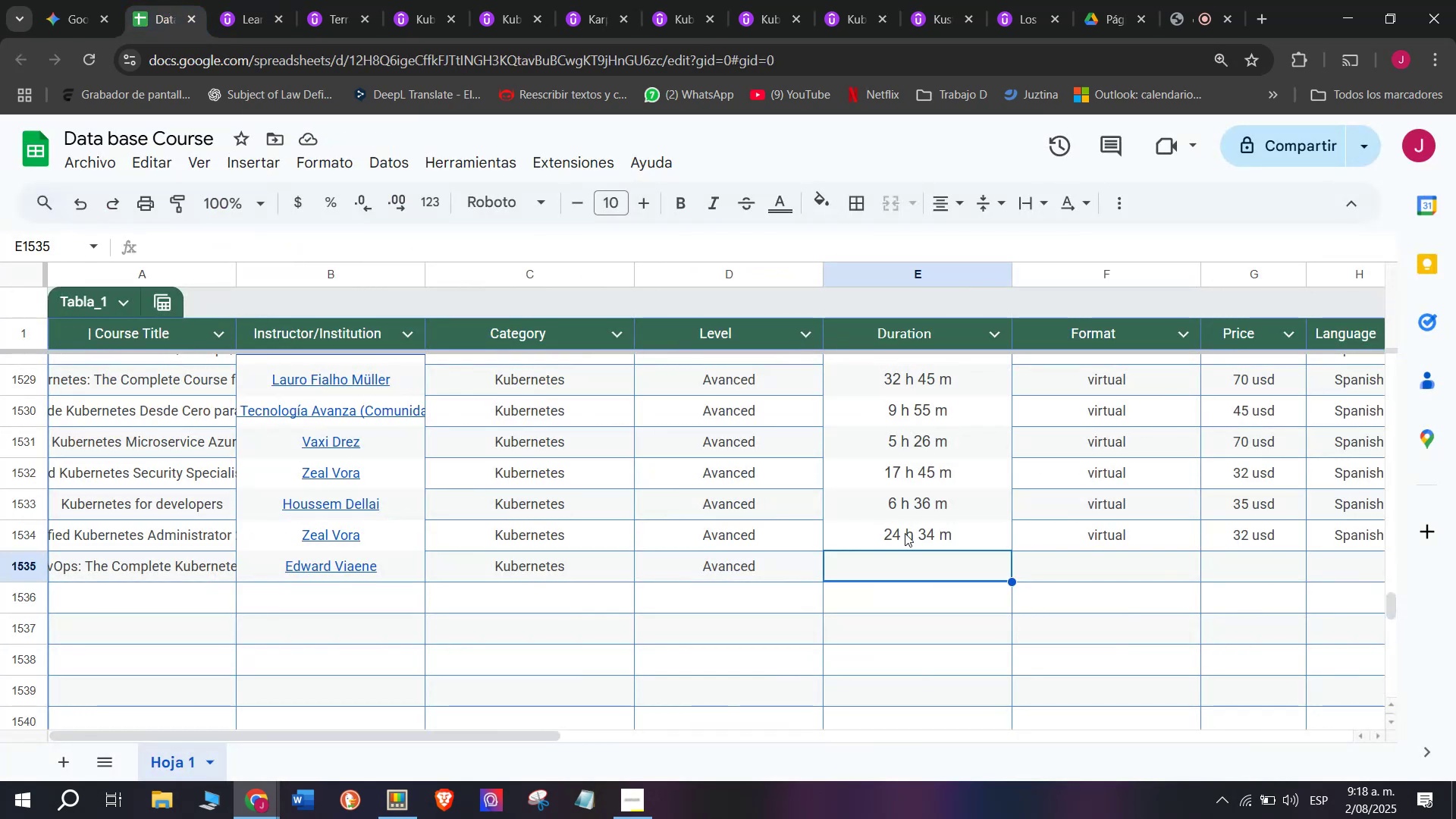 
key(Control+V)
 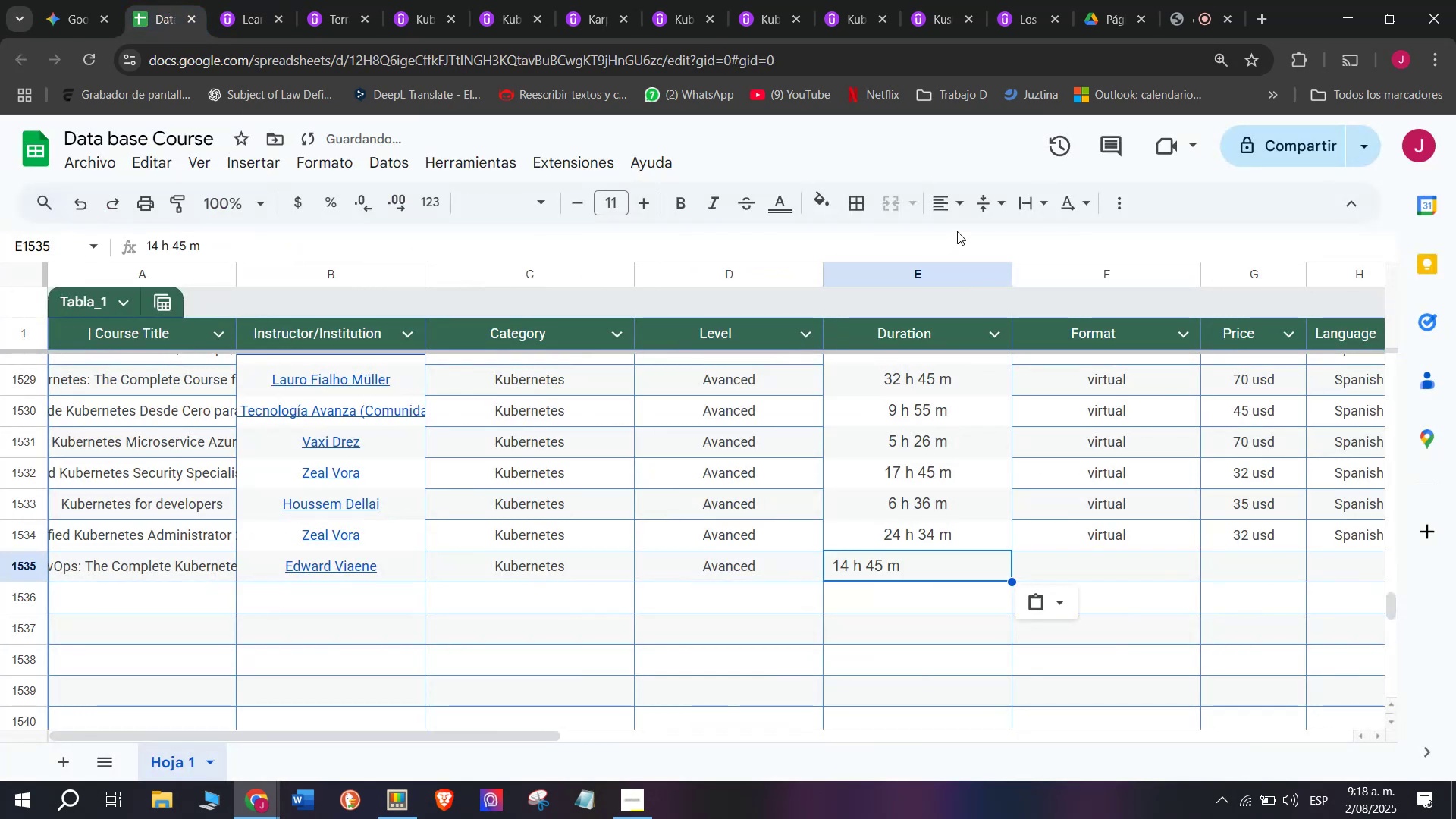 
left_click([957, 221])
 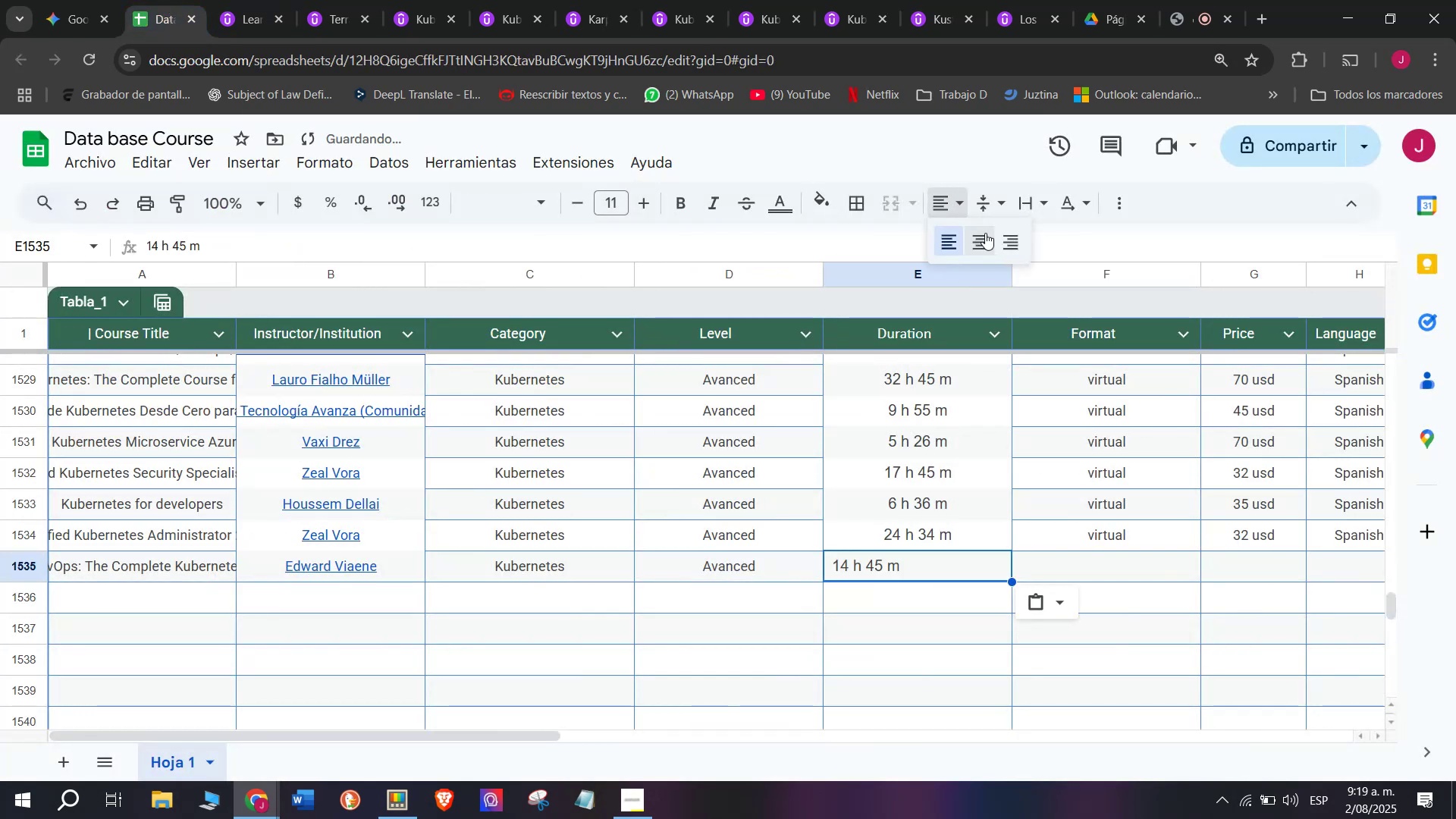 
triple_click([985, 233])
 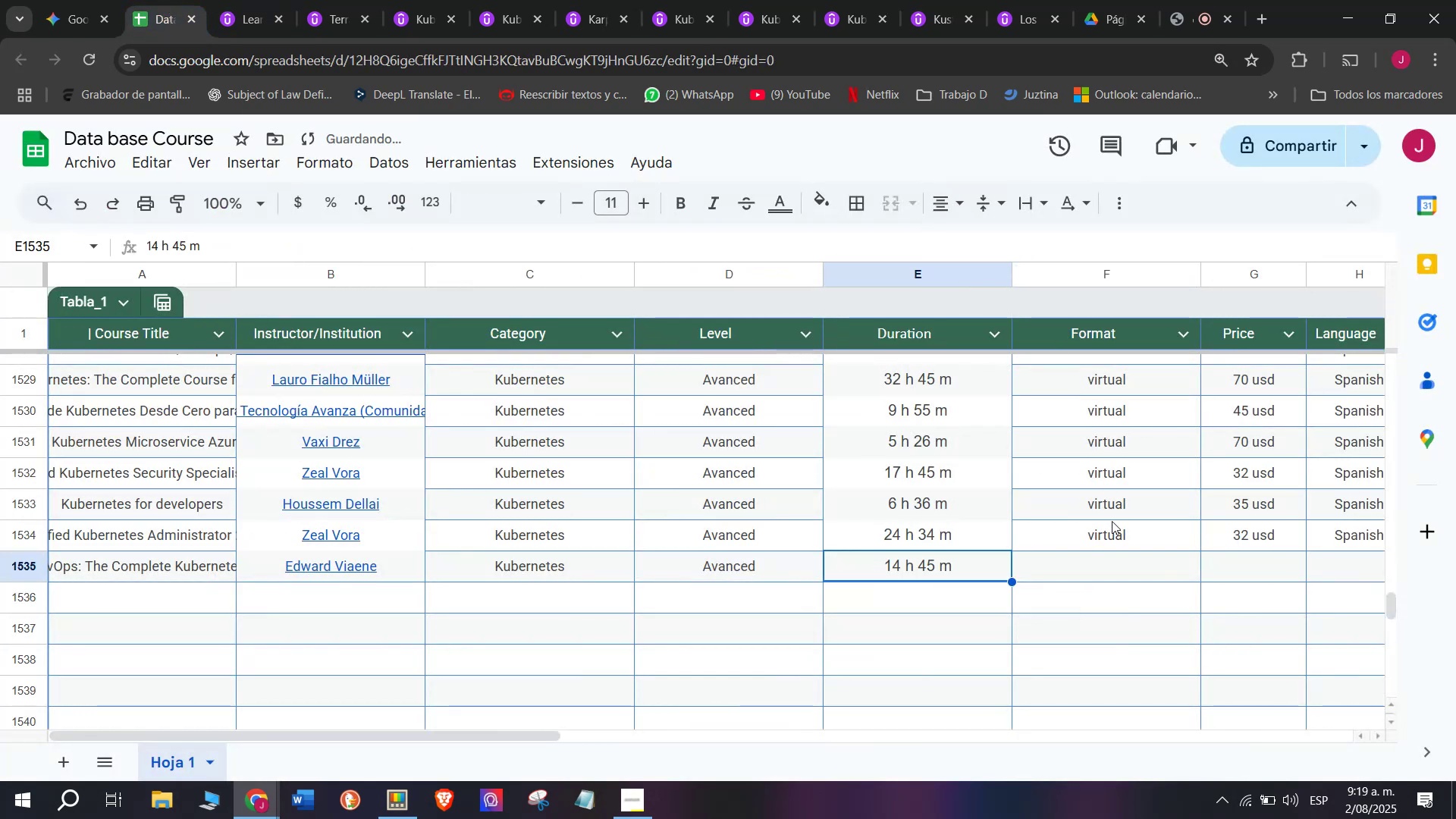 
left_click([1116, 543])
 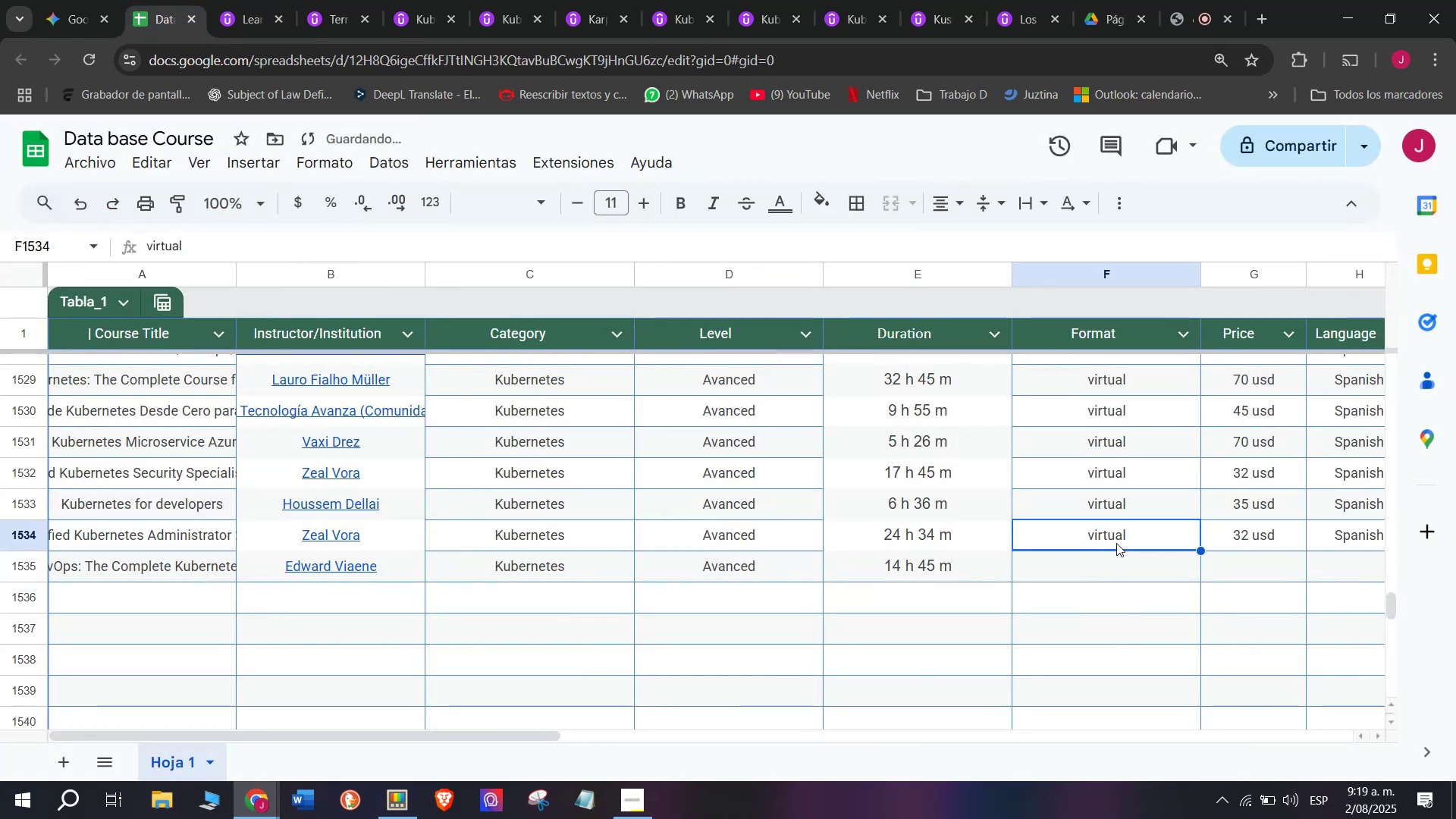 
key(Break)
 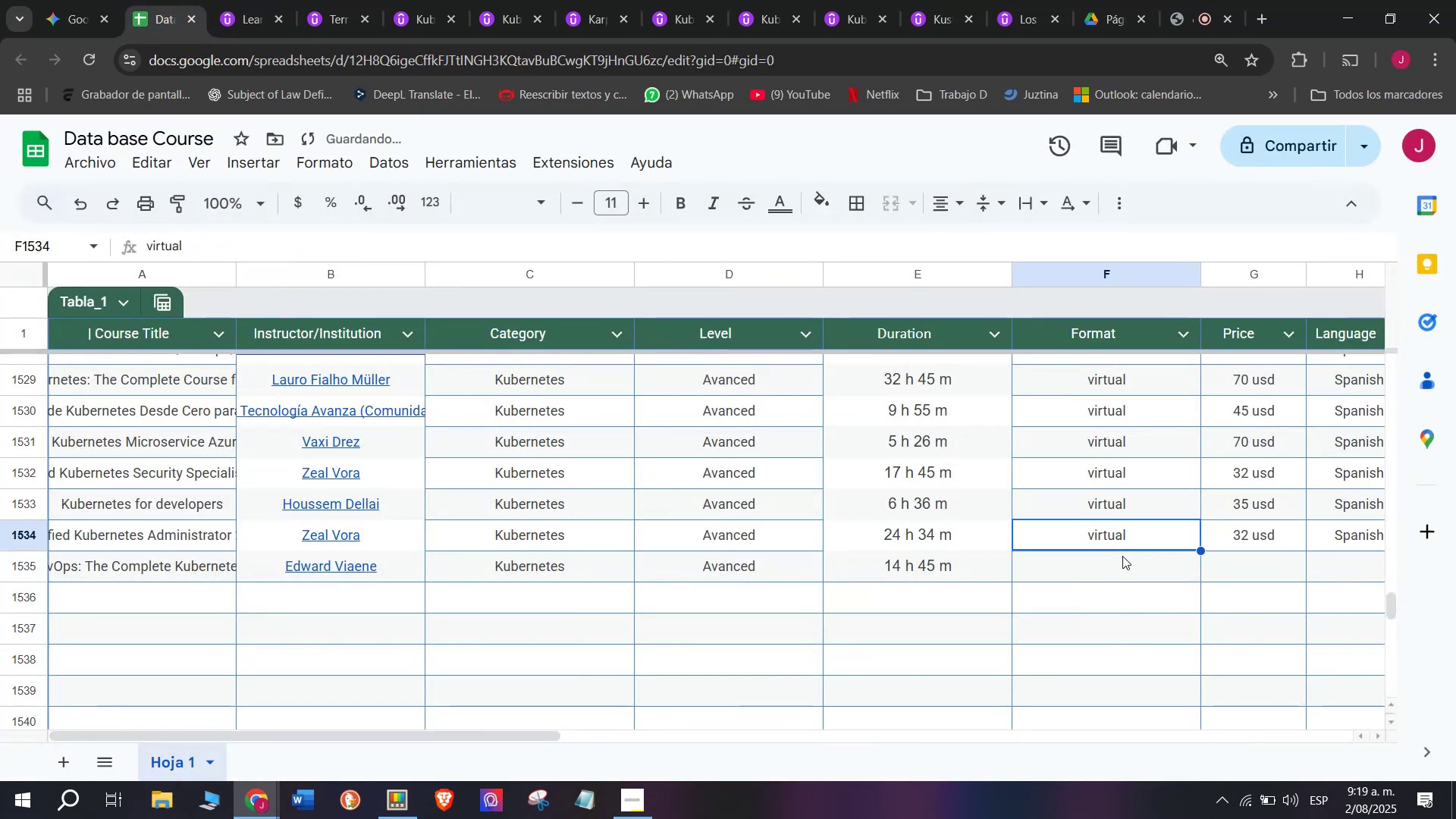 
key(Control+C)
 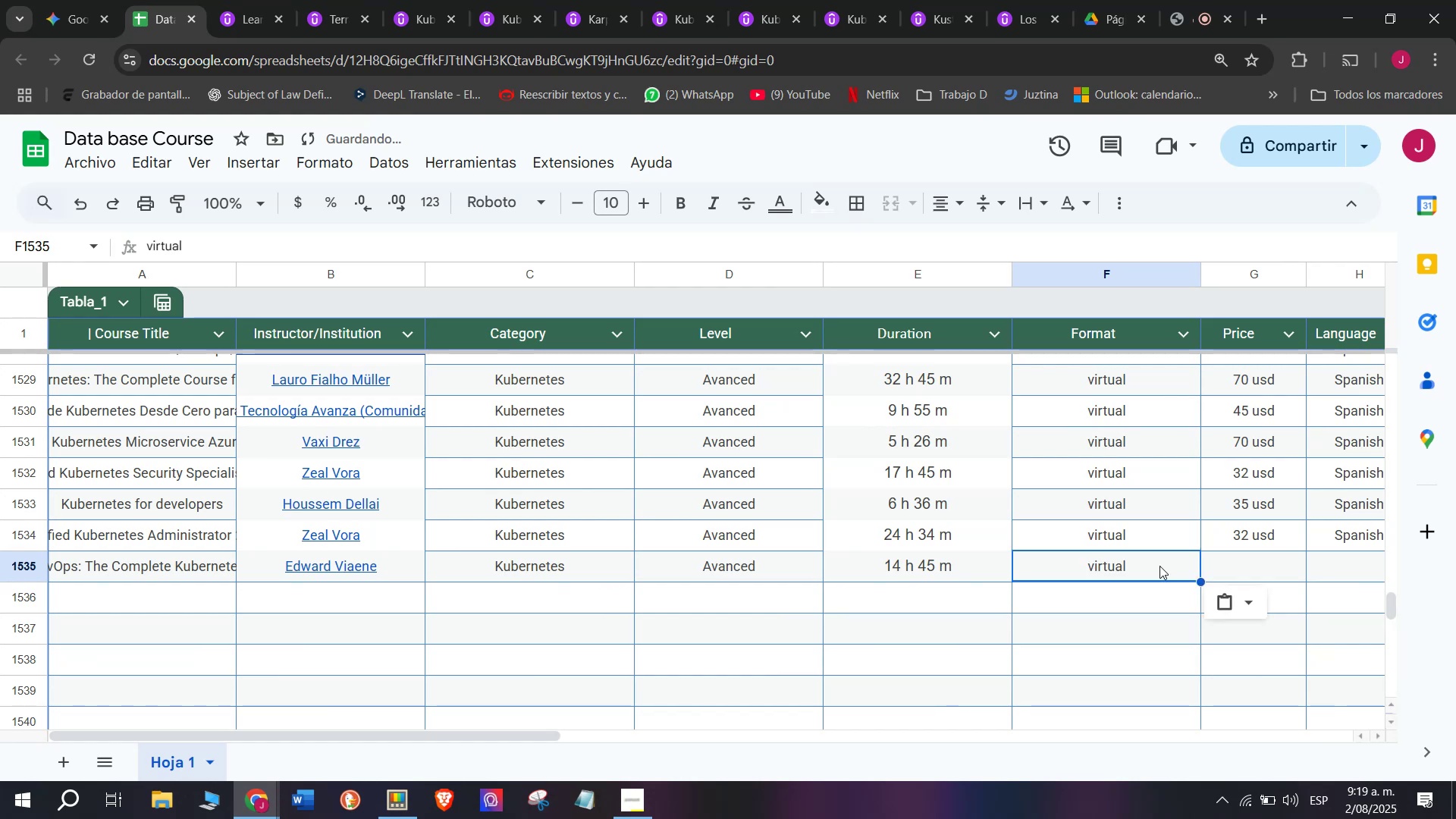 
key(Control+ControlLeft)
 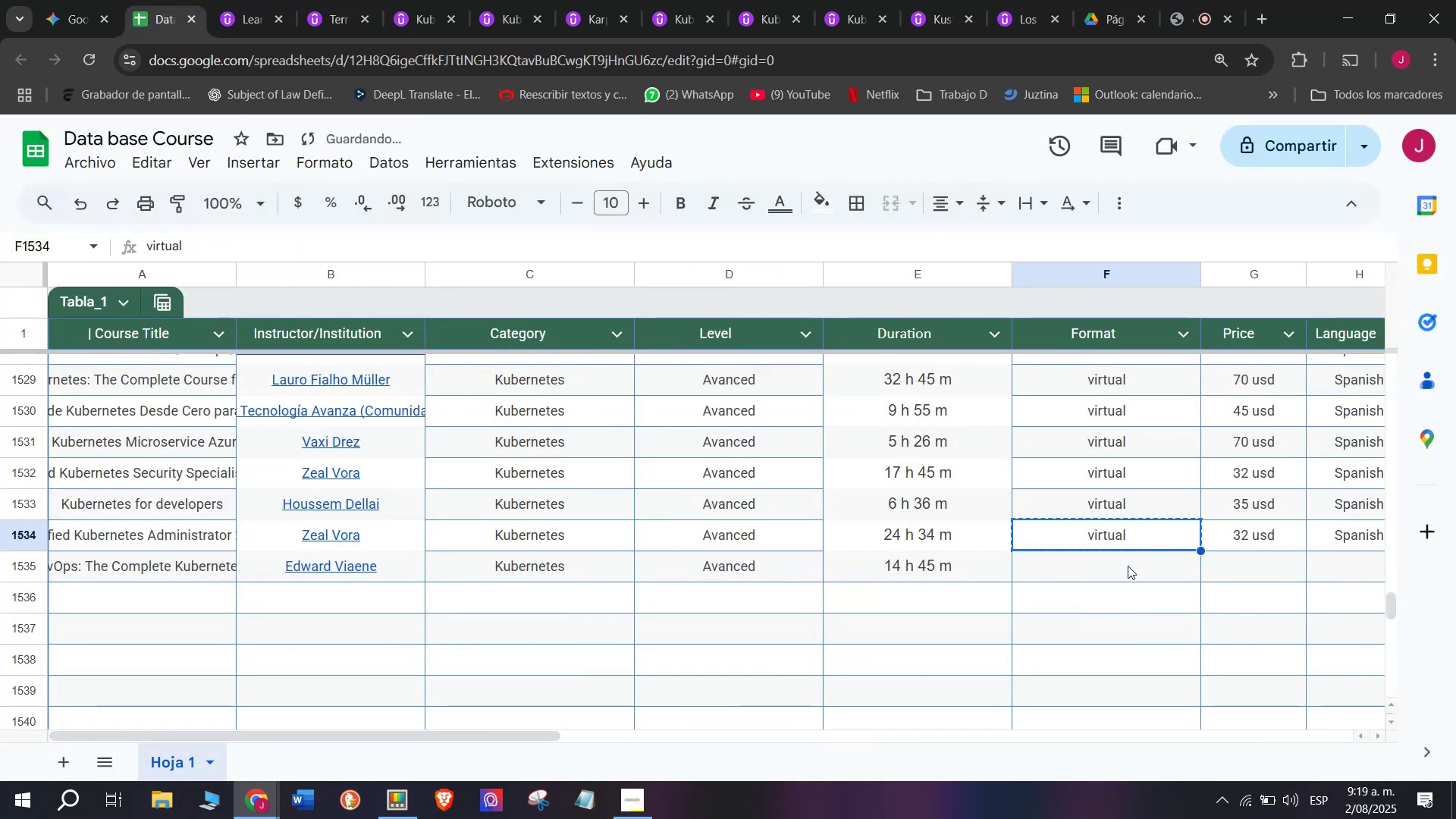 
double_click([1128, 566])
 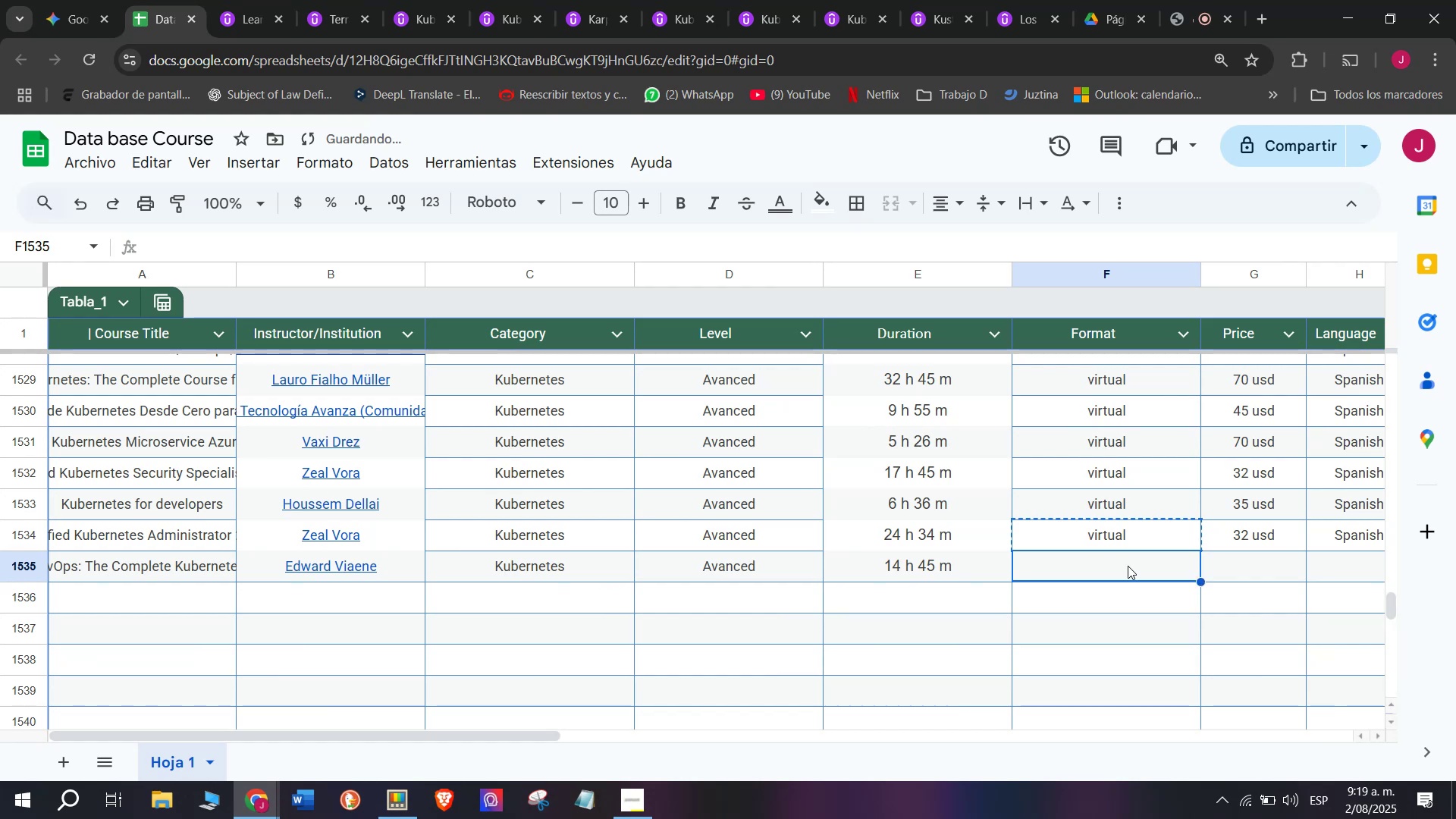 
key(Z)
 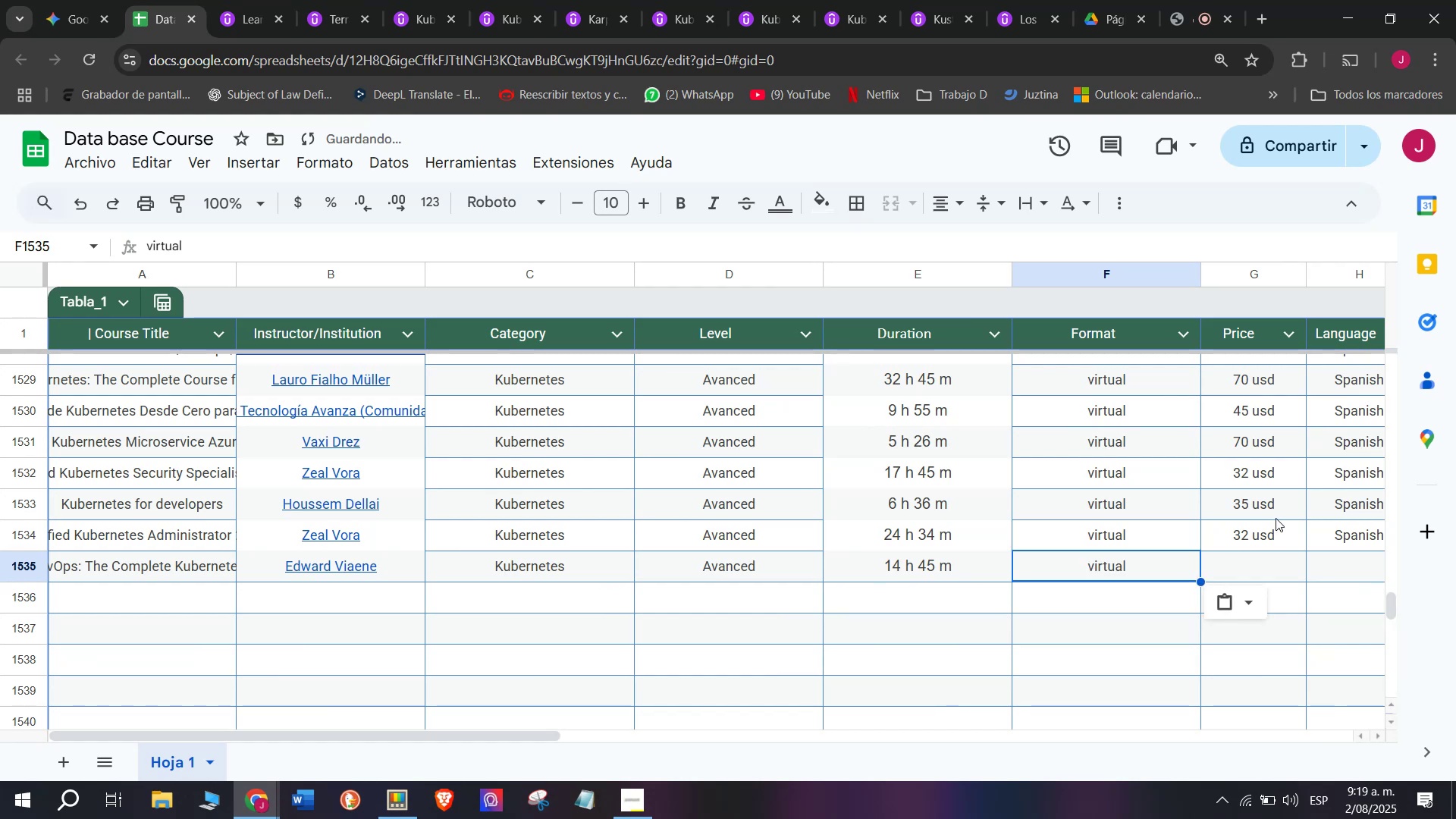 
key(Control+ControlLeft)
 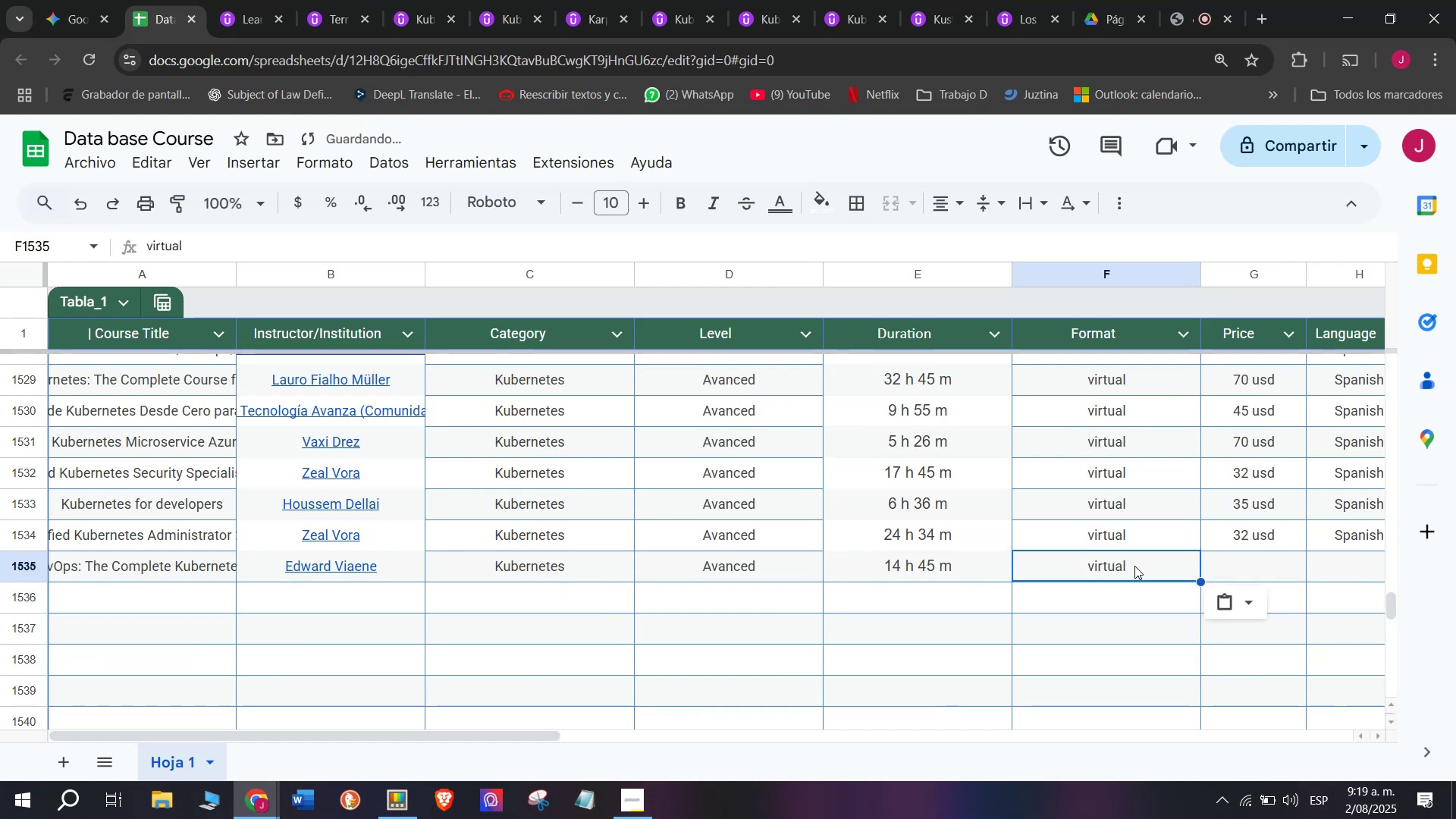 
key(Control+V)
 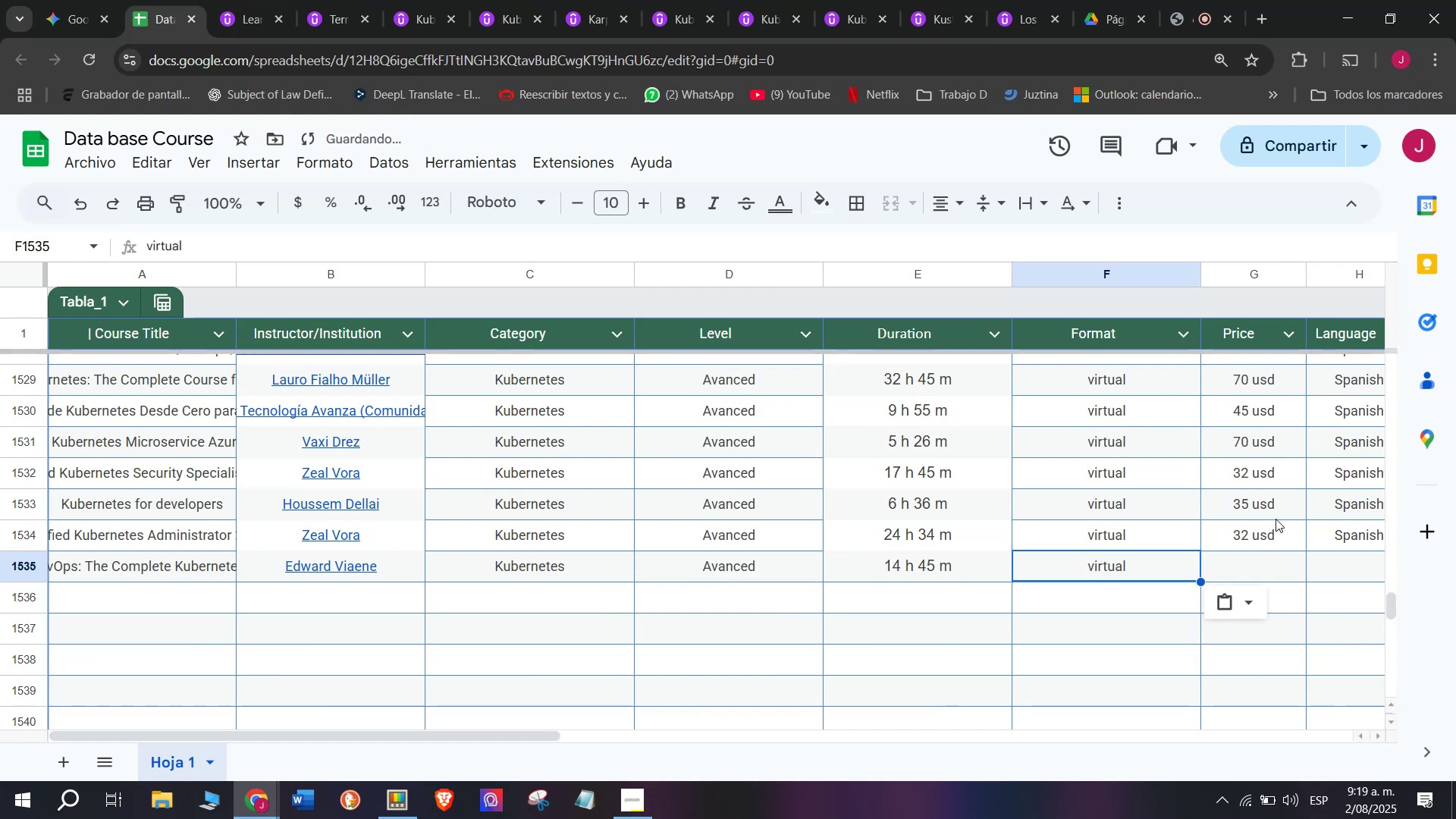 
left_click([1276, 518])
 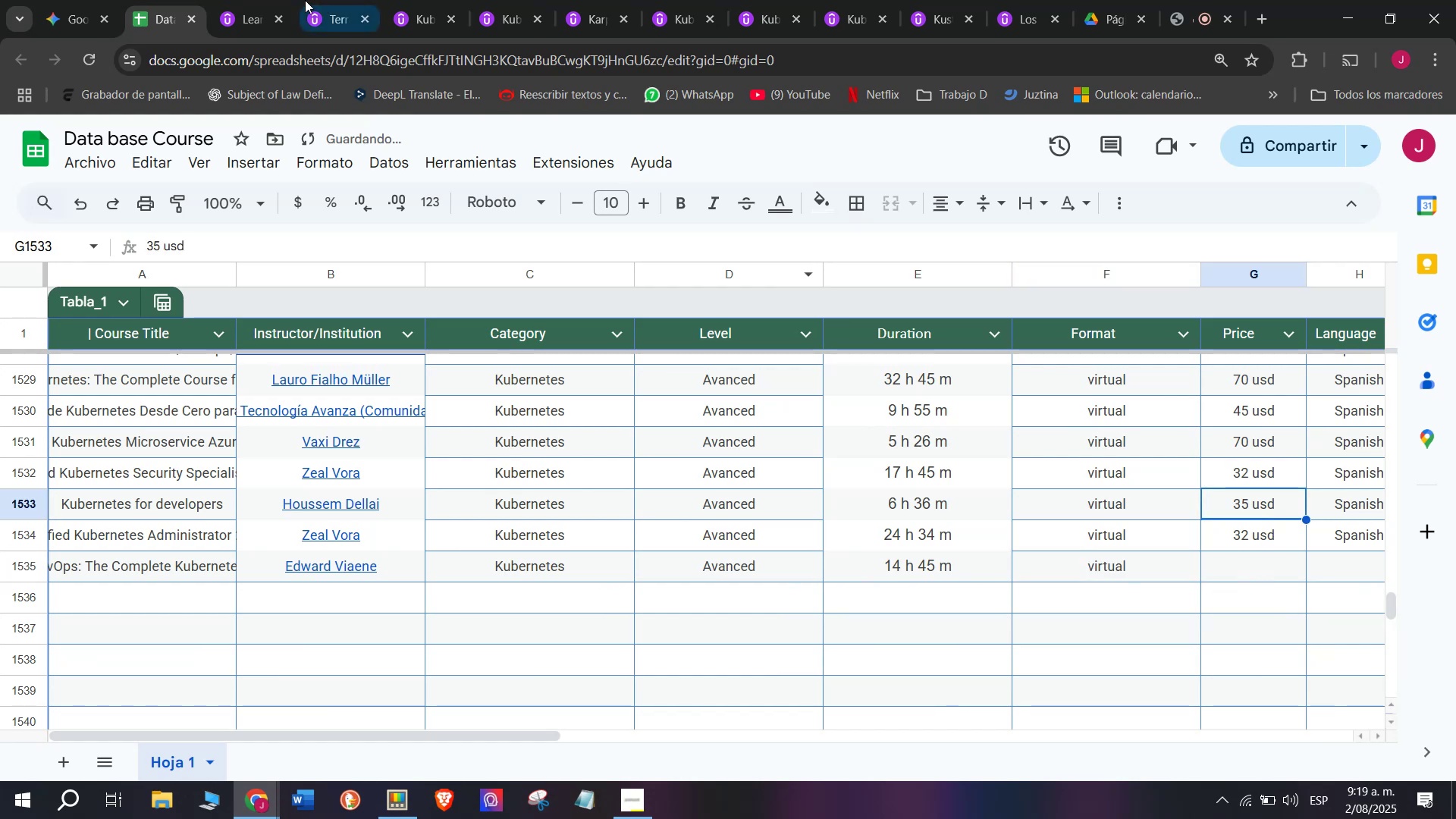 
left_click([250, 0])
 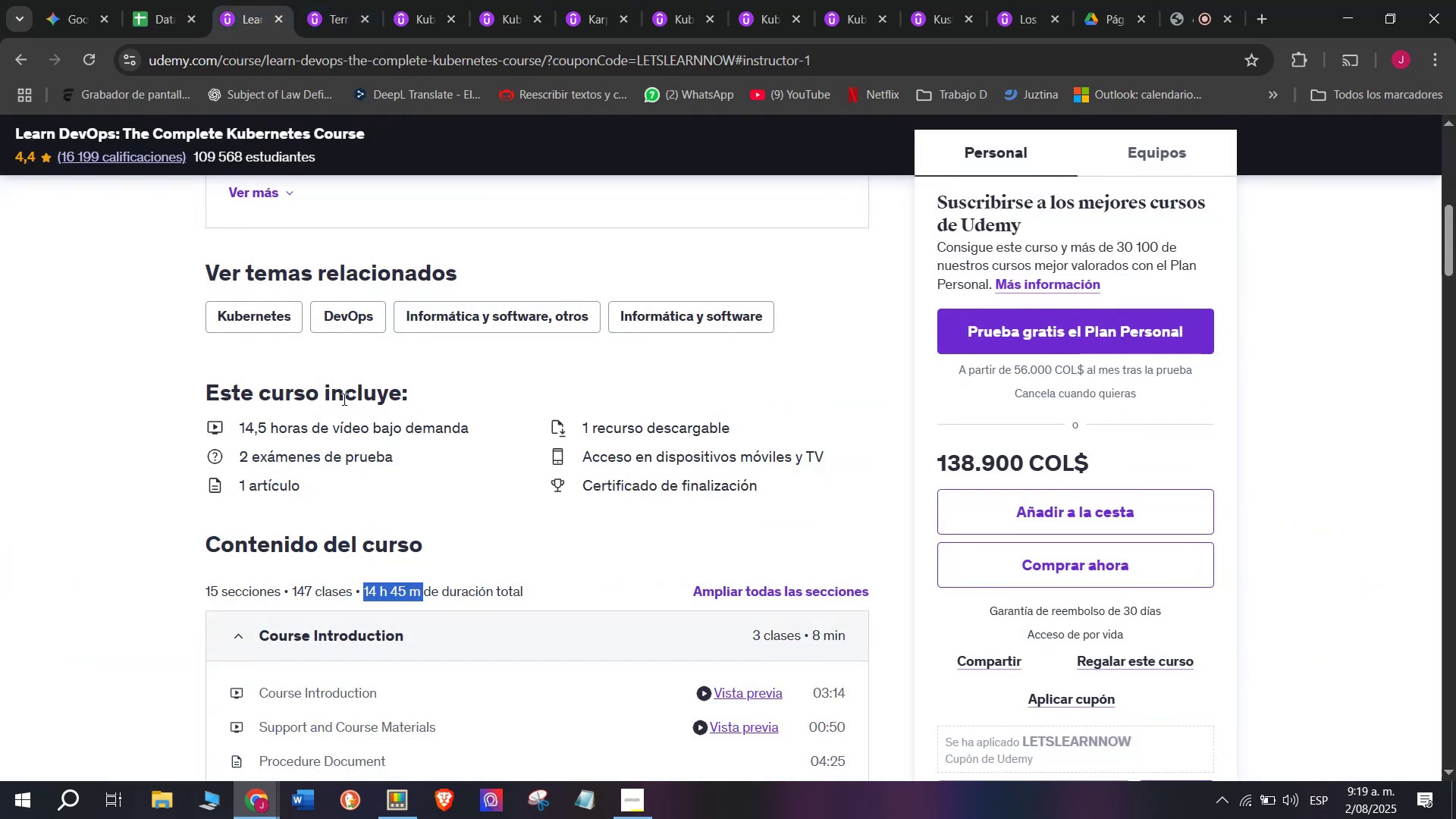 
scroll: coordinate [391, 504], scroll_direction: up, amount: 2.0
 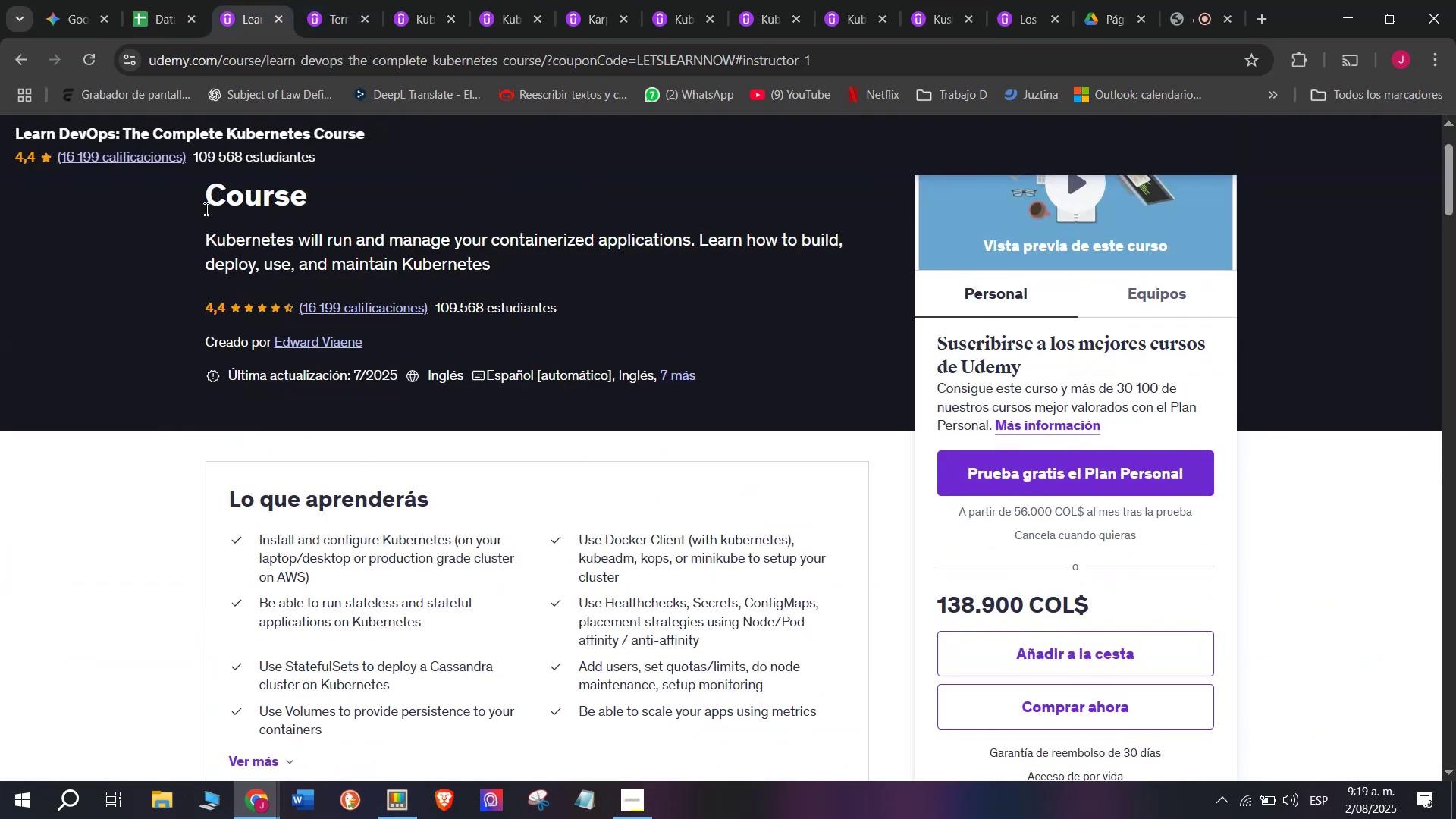 
left_click([180, 0])
 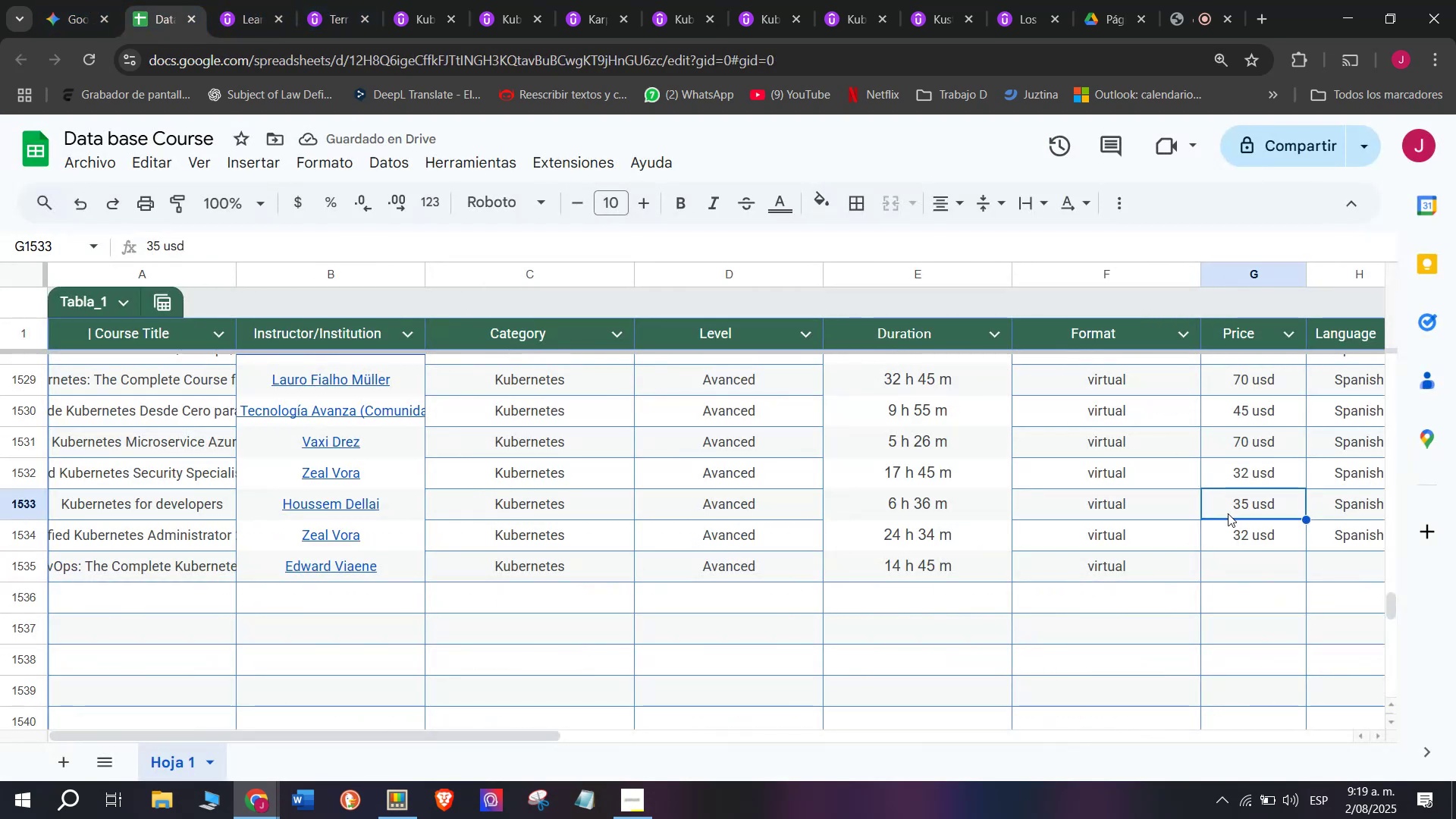 
left_click([1240, 541])
 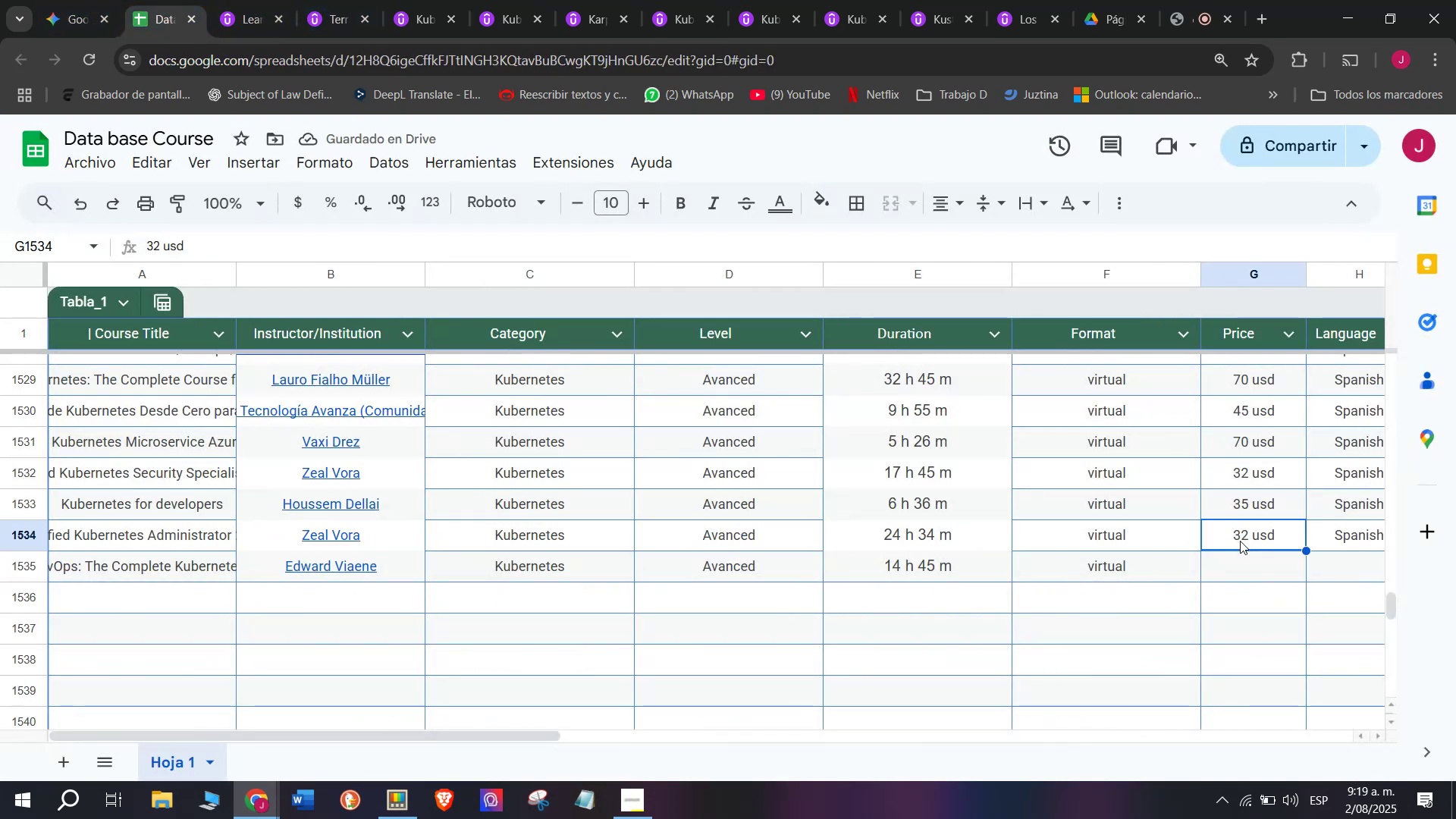 
key(Break)
 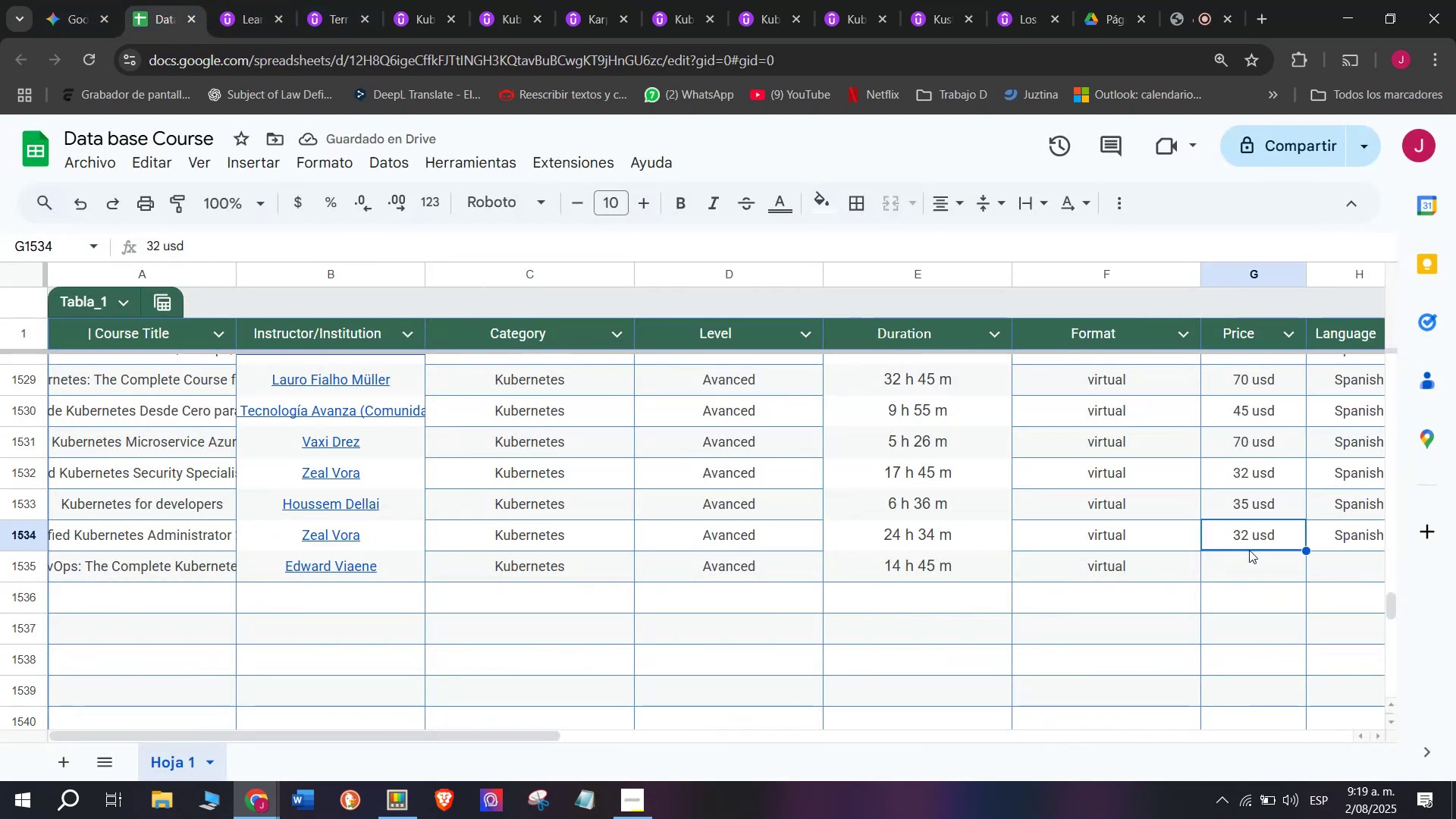 
key(Control+ControlLeft)
 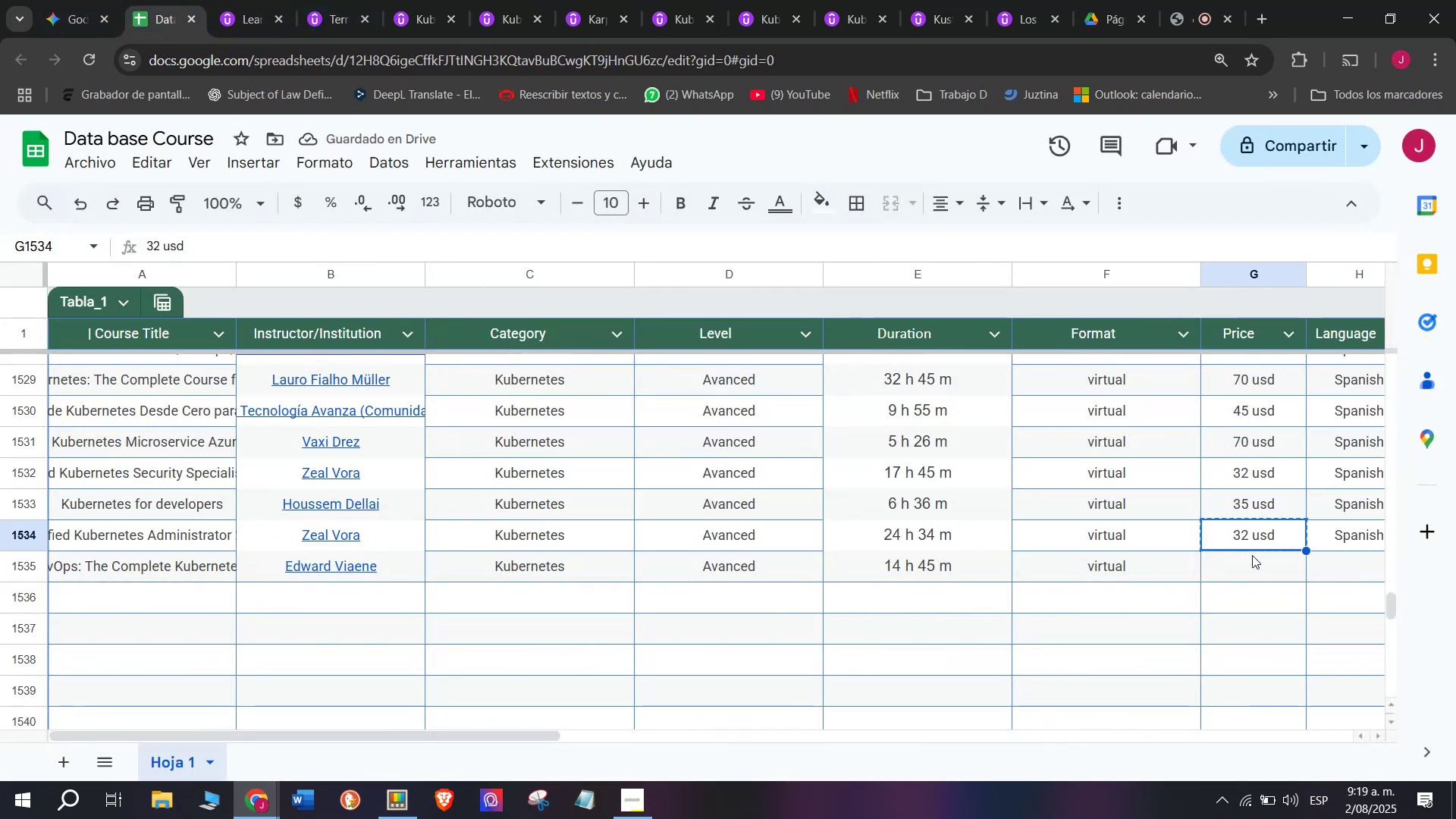 
key(Control+C)
 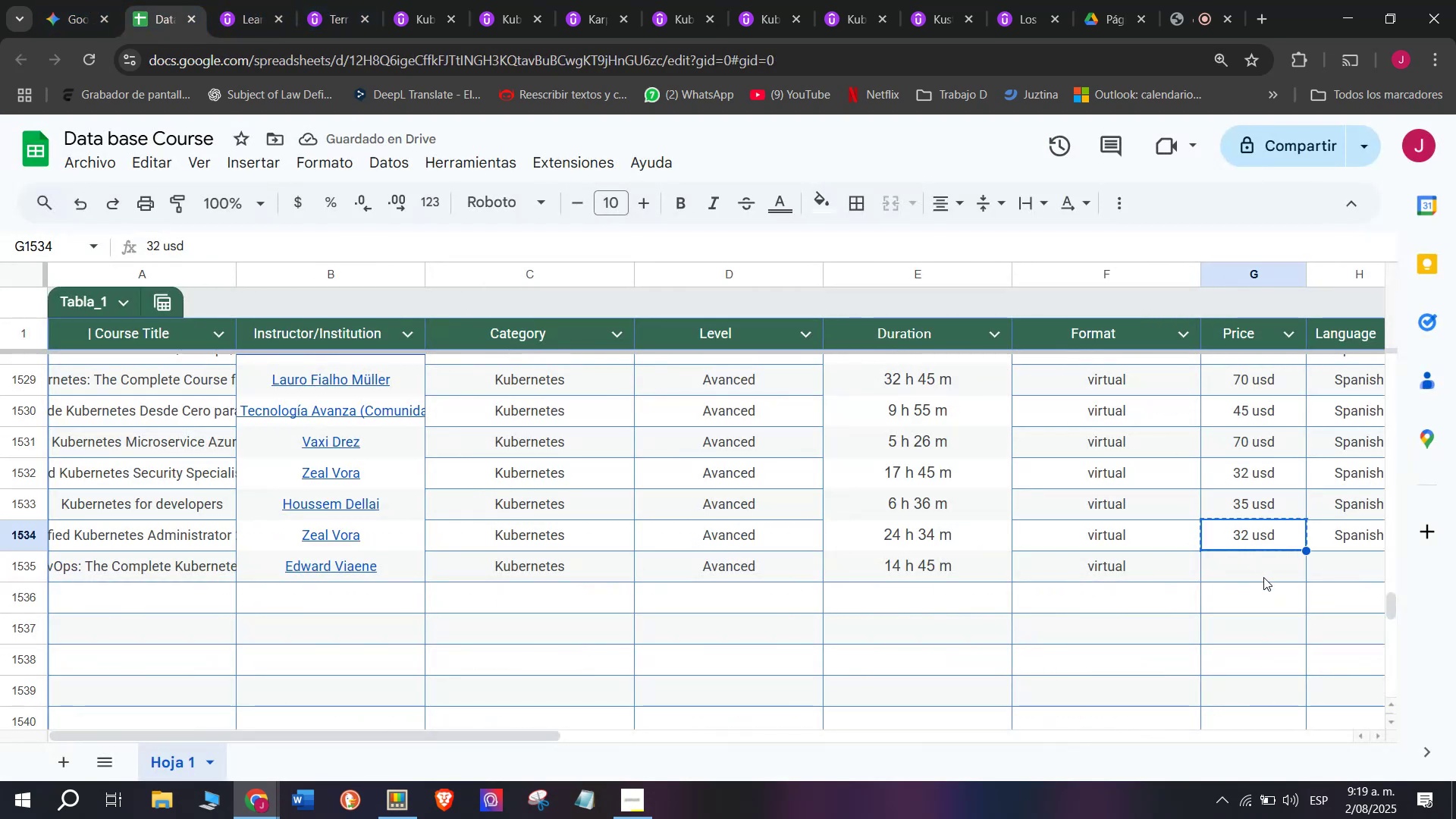 
double_click([1263, 577])
 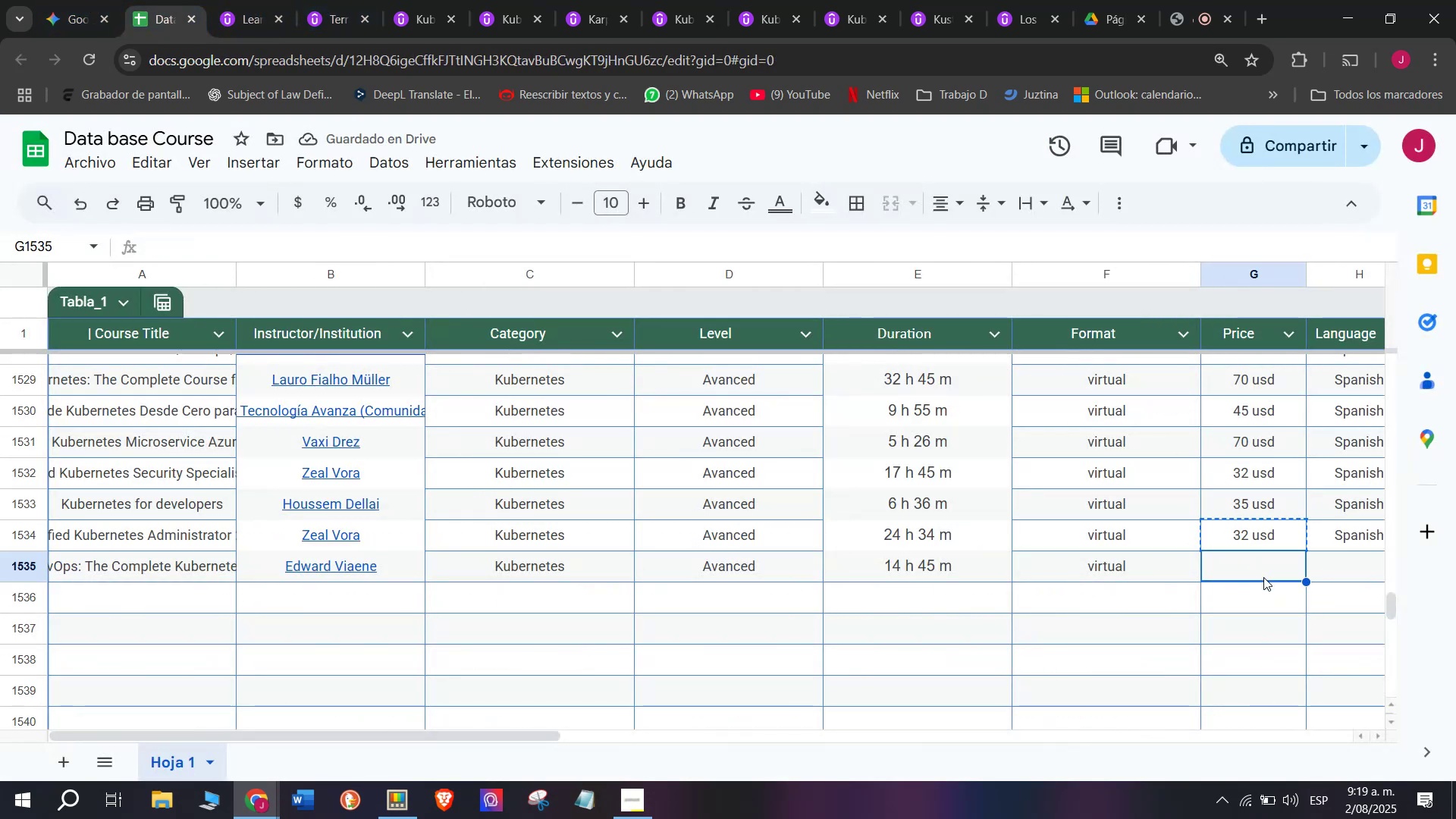 
key(Control+ControlLeft)
 